 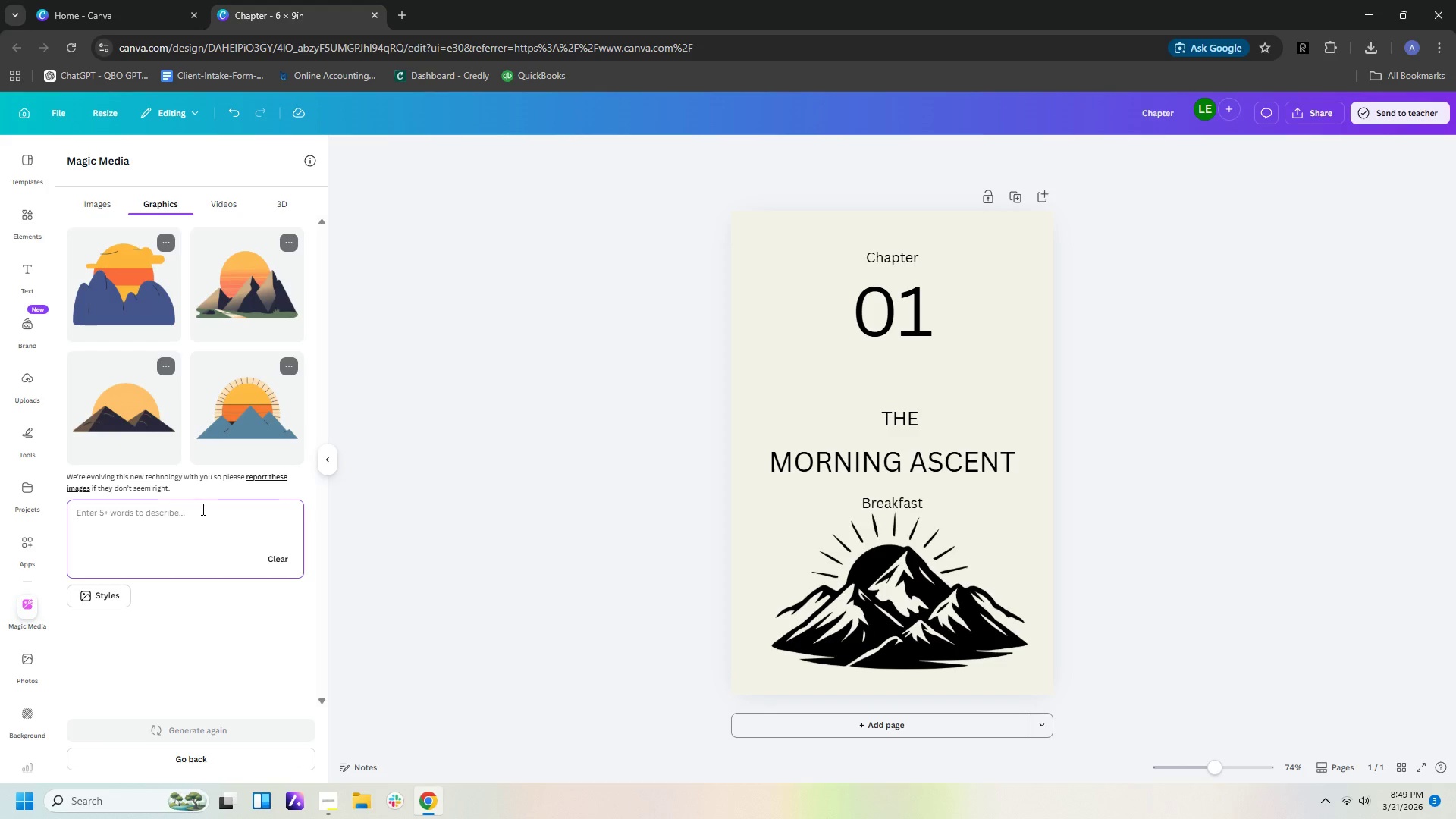 
type(morning sun and mounr)
key(Backspace)
type(tain)
 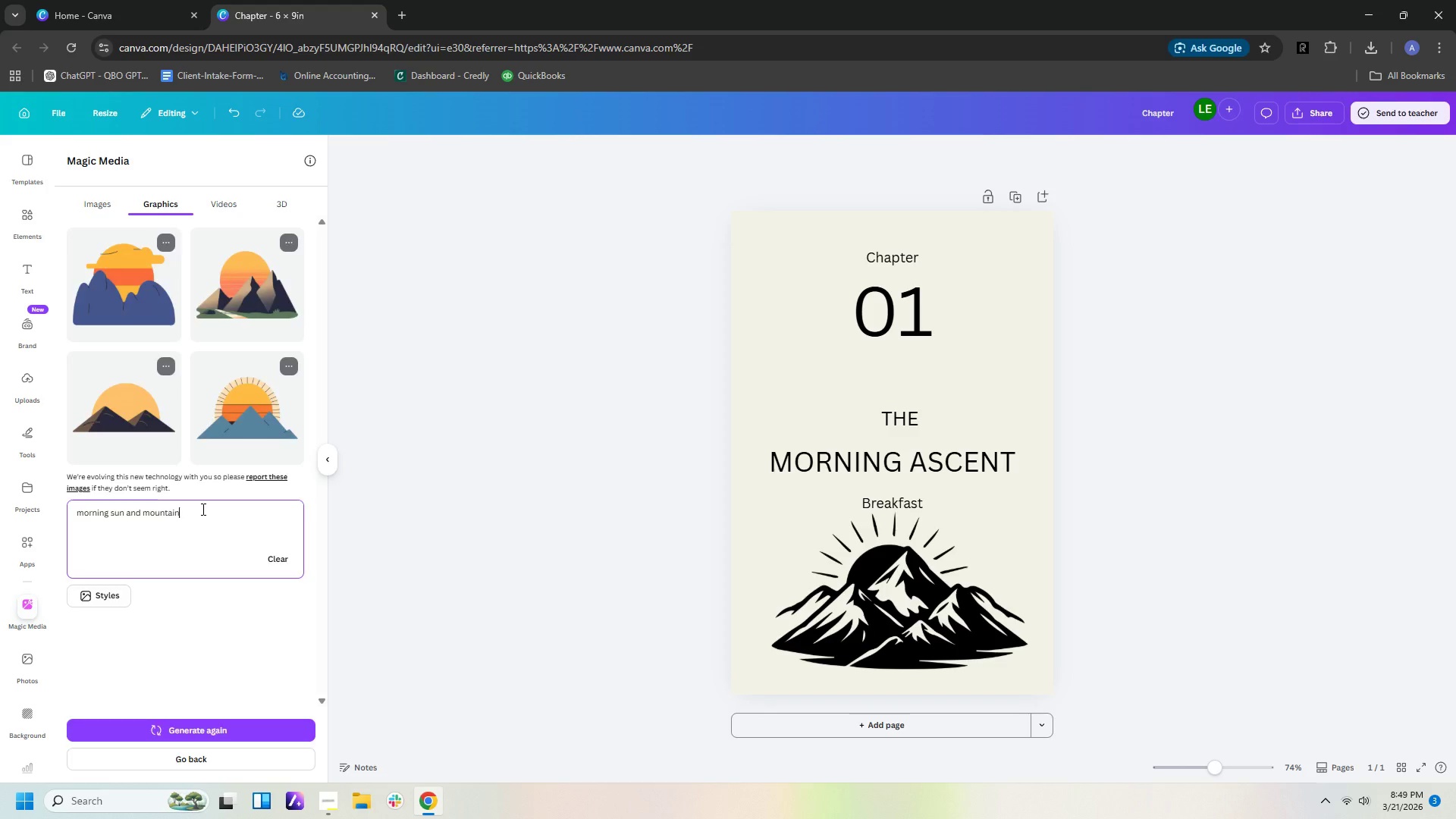 
key(Enter)
 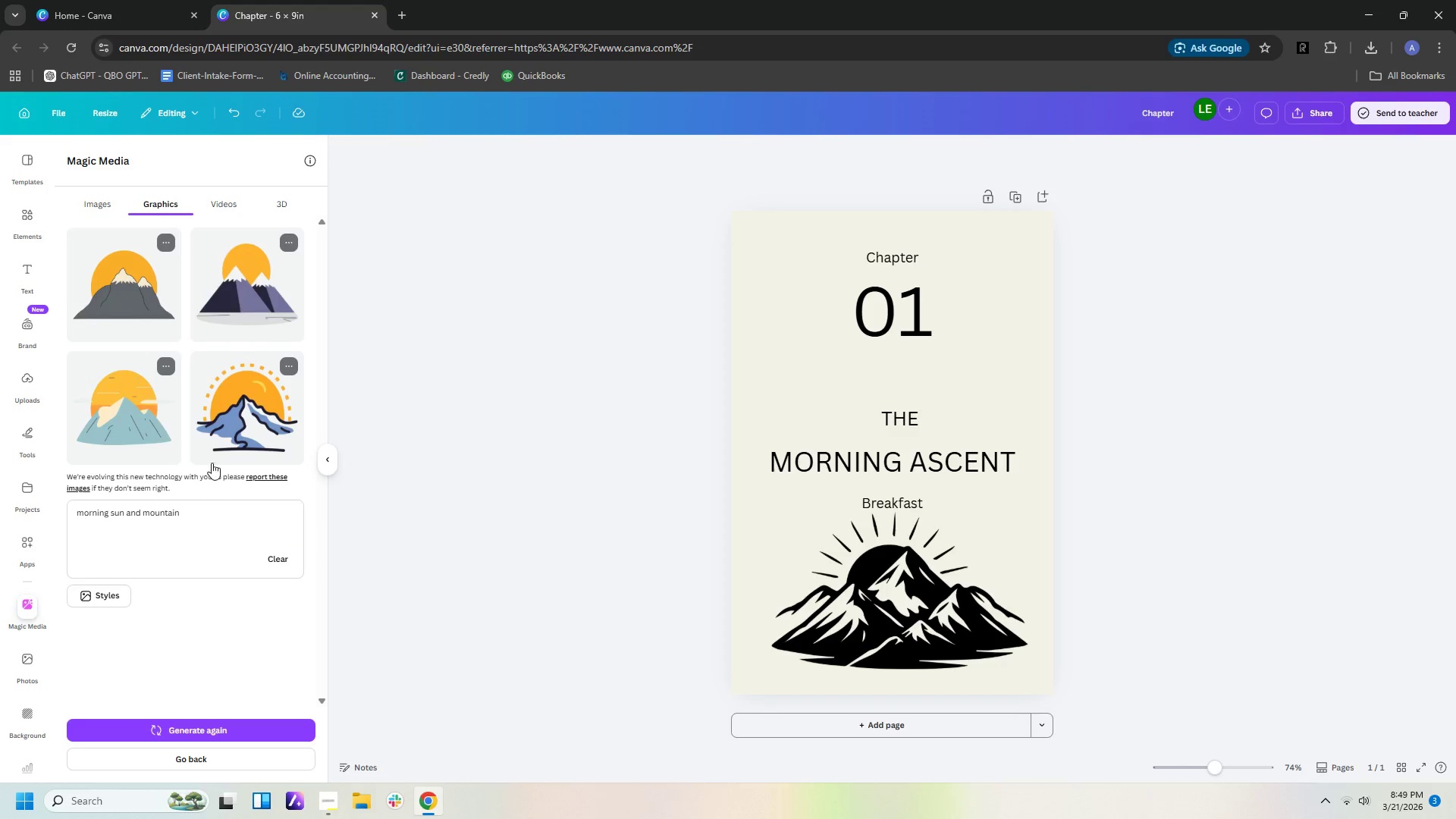 
wait(28.34)
 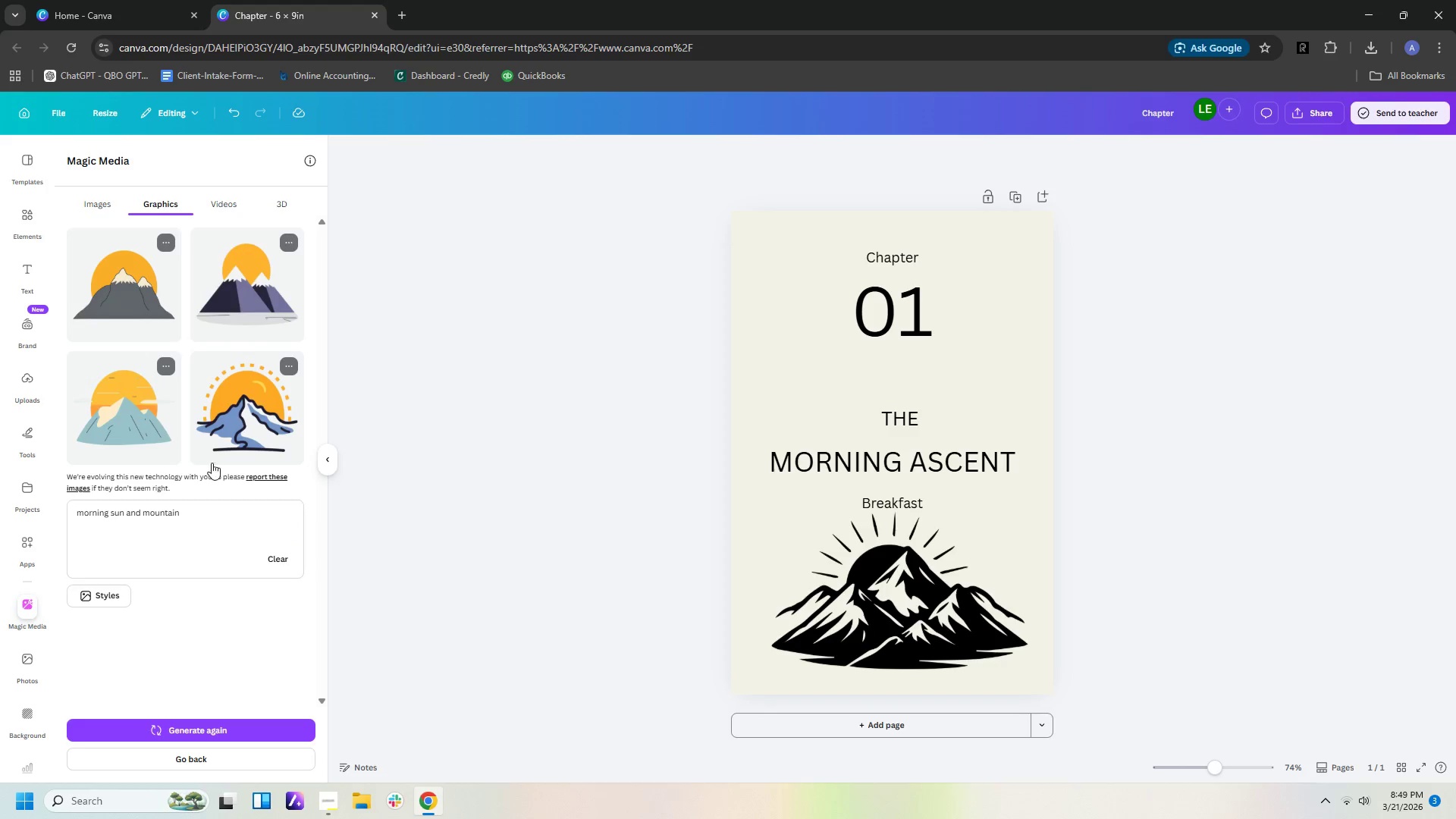 
left_click_drag(start_coordinate=[223, 513], to_coordinate=[0, 511])
 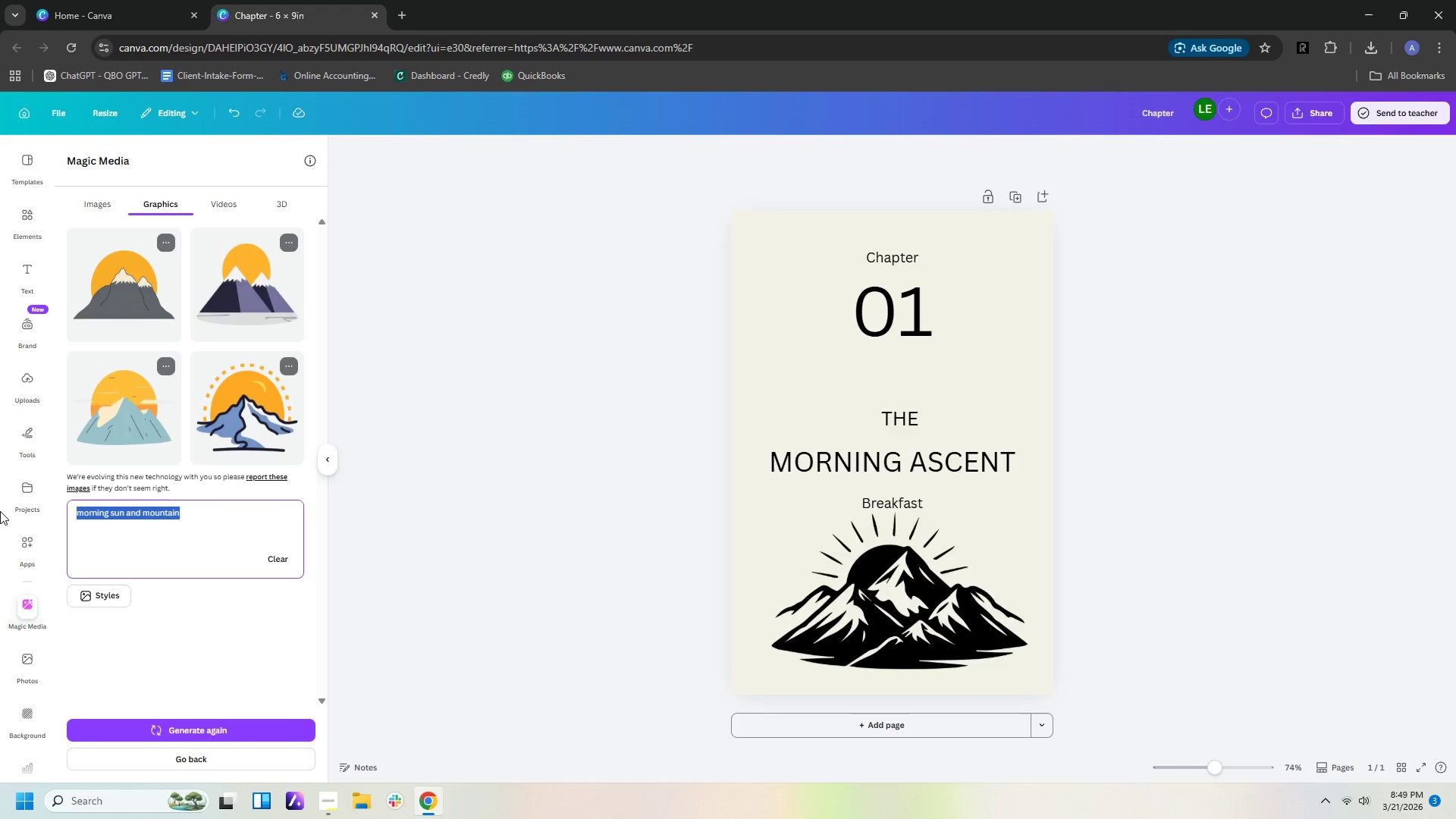 
wait(5.38)
 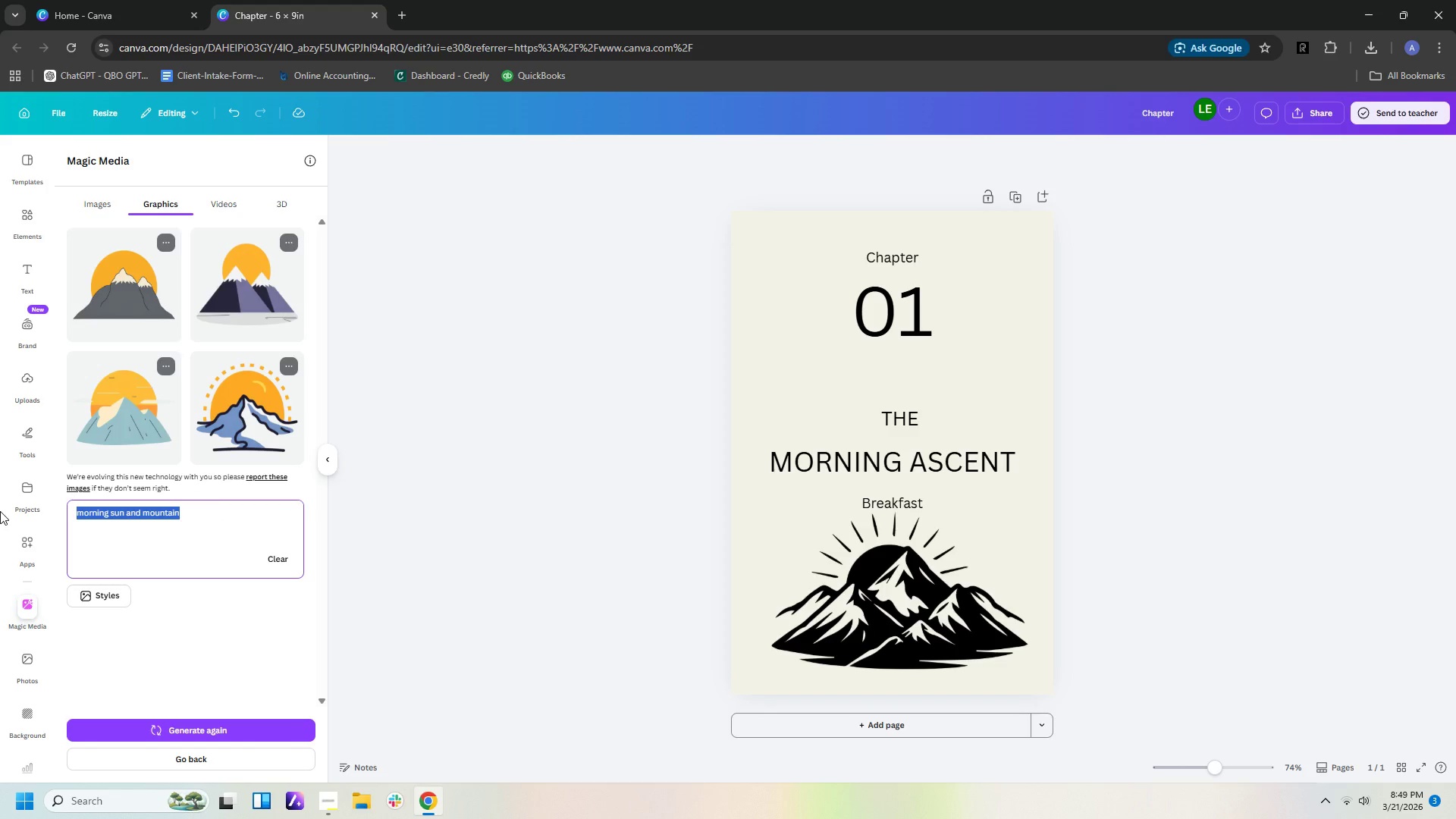 
type(sun and mosun and mountain)
 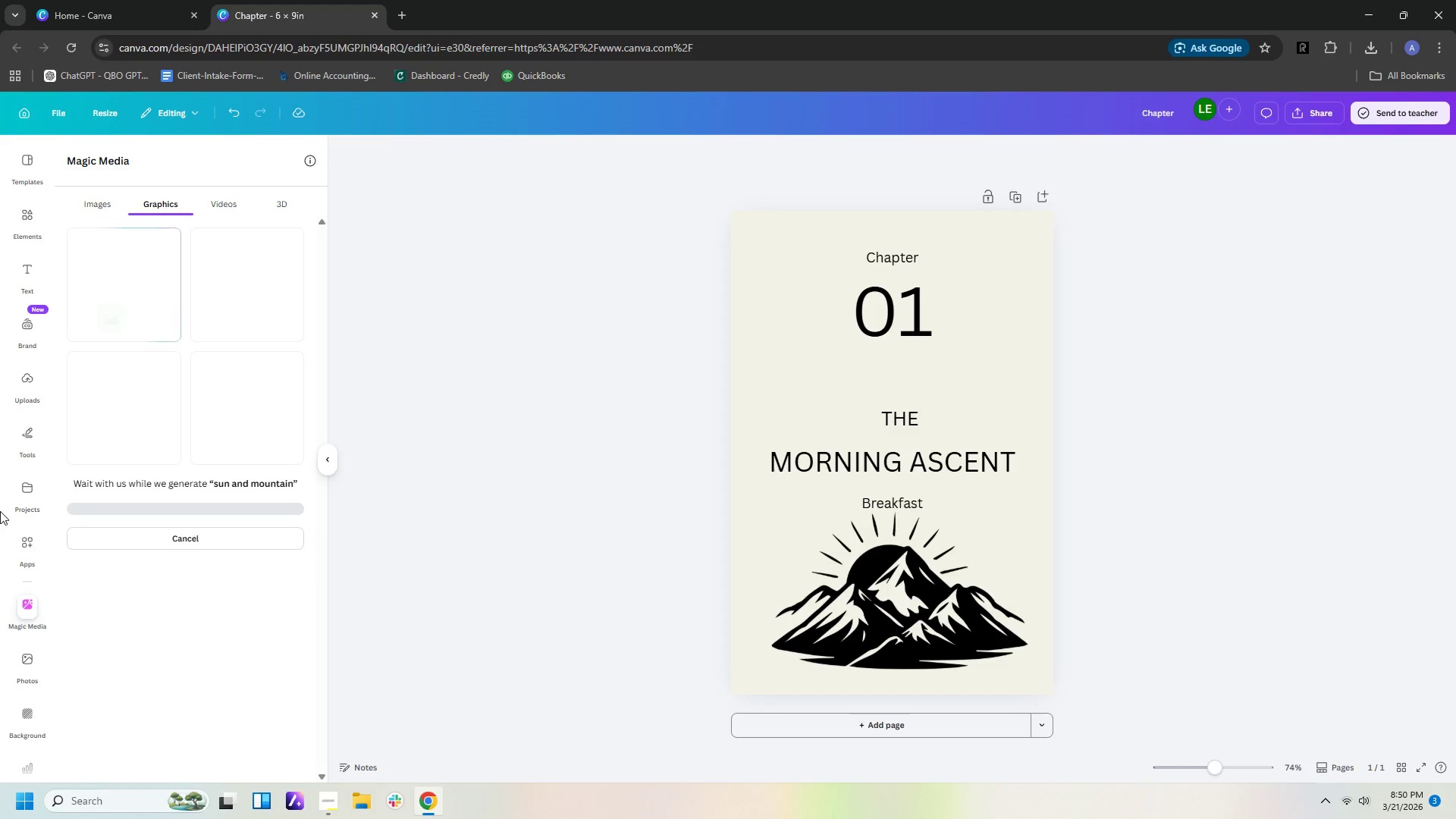 
hold_key(key=Backspace, duration=0.91)
 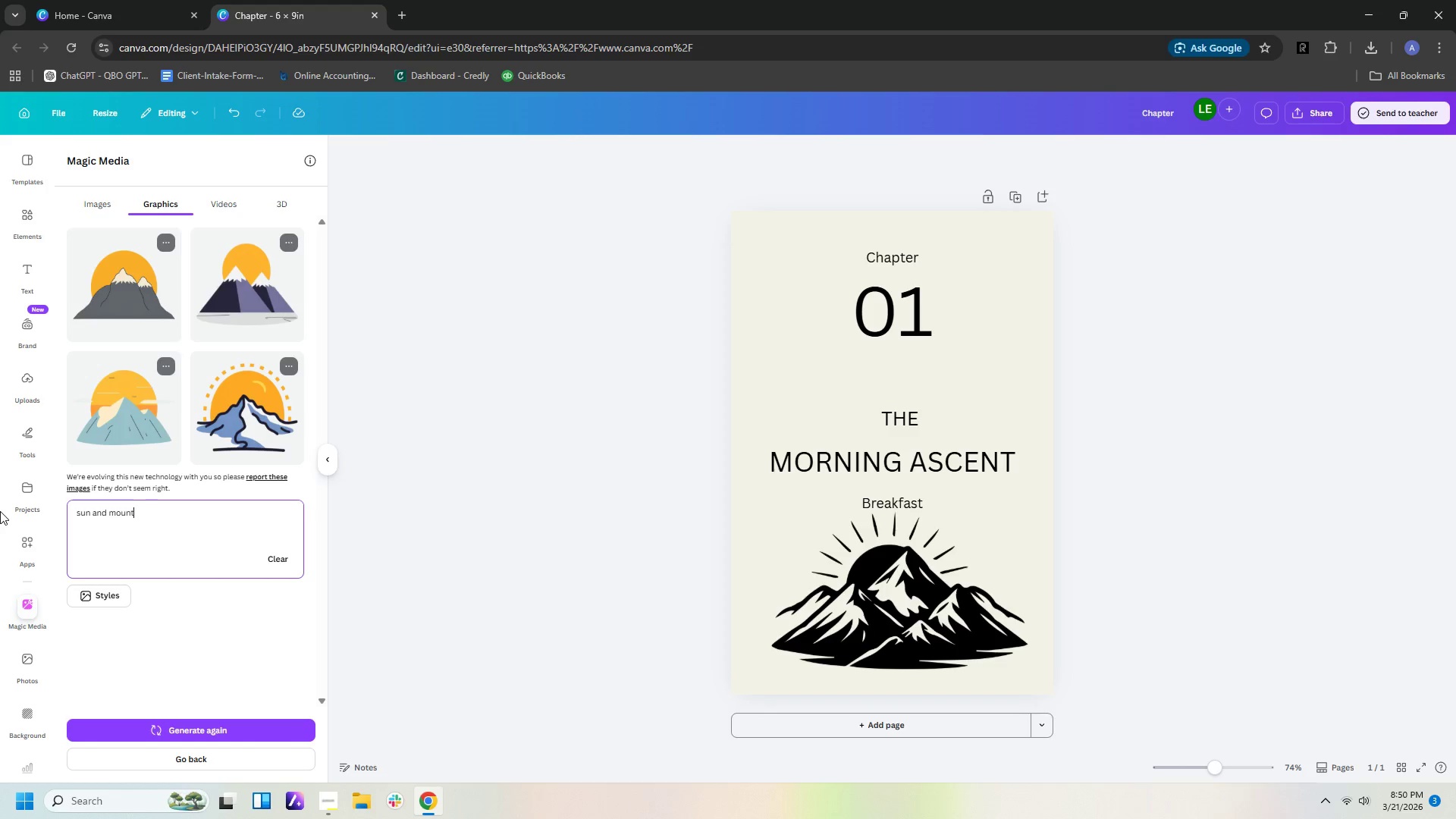 
key(Enter)
 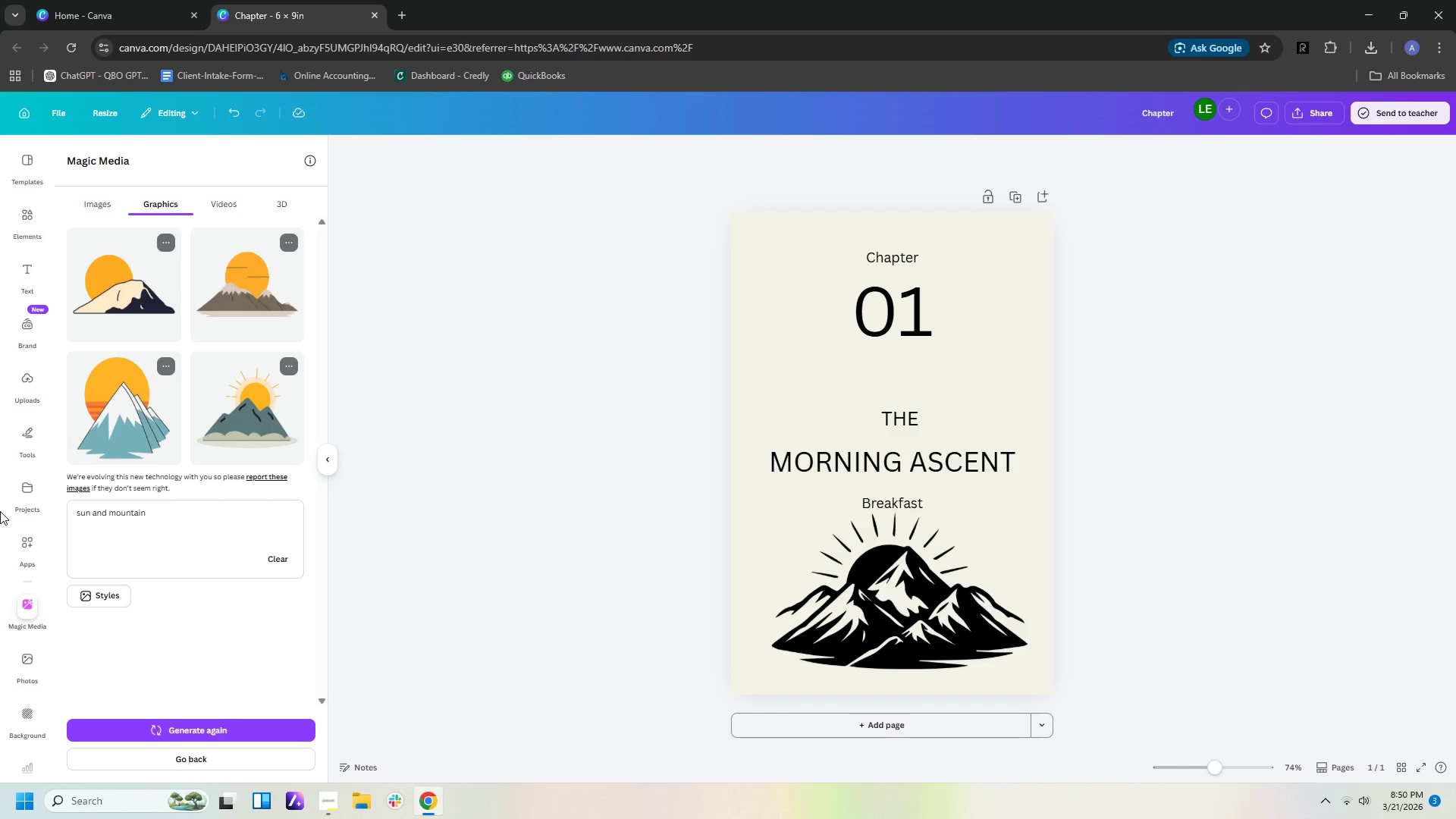 
wait(14.11)
 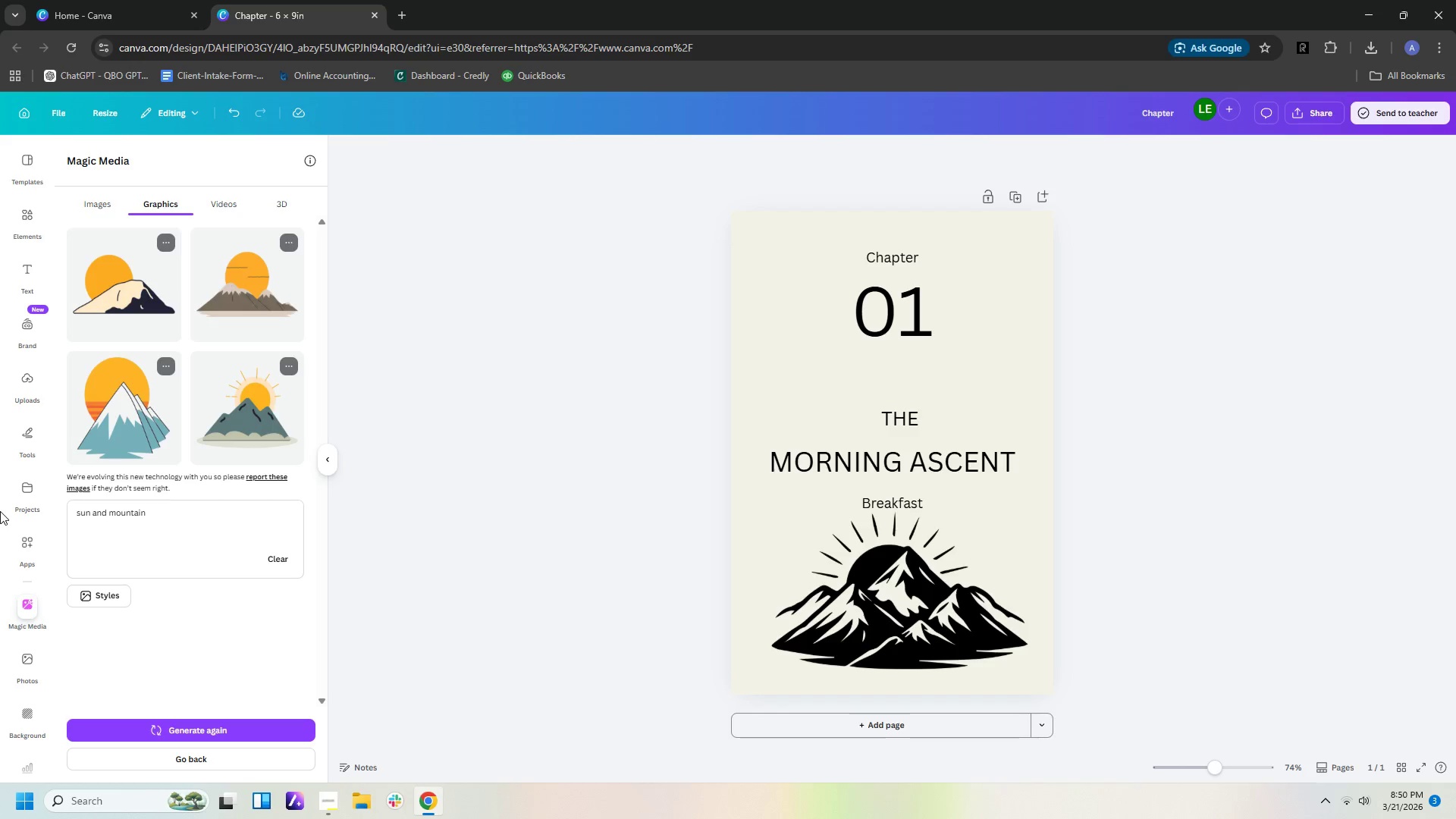 
left_click([208, 513])
 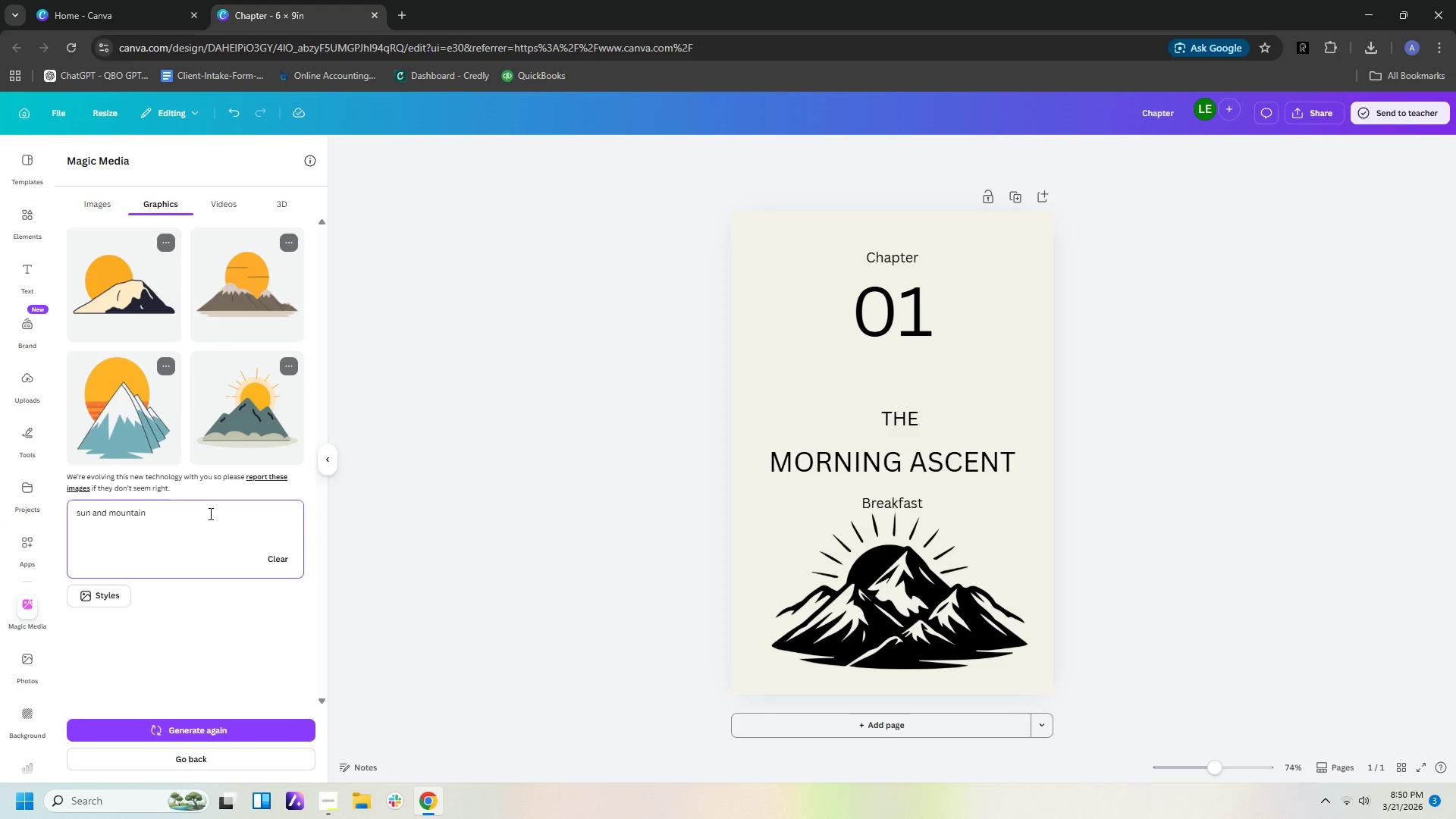 
key(Backspace)
key(Backspace)
key(Backspace)
key(Backspace)
key(Backspace)
key(Backspace)
key(Backspace)
key(Backspace)
type(black mountan)
key(Backspace)
type(in)
 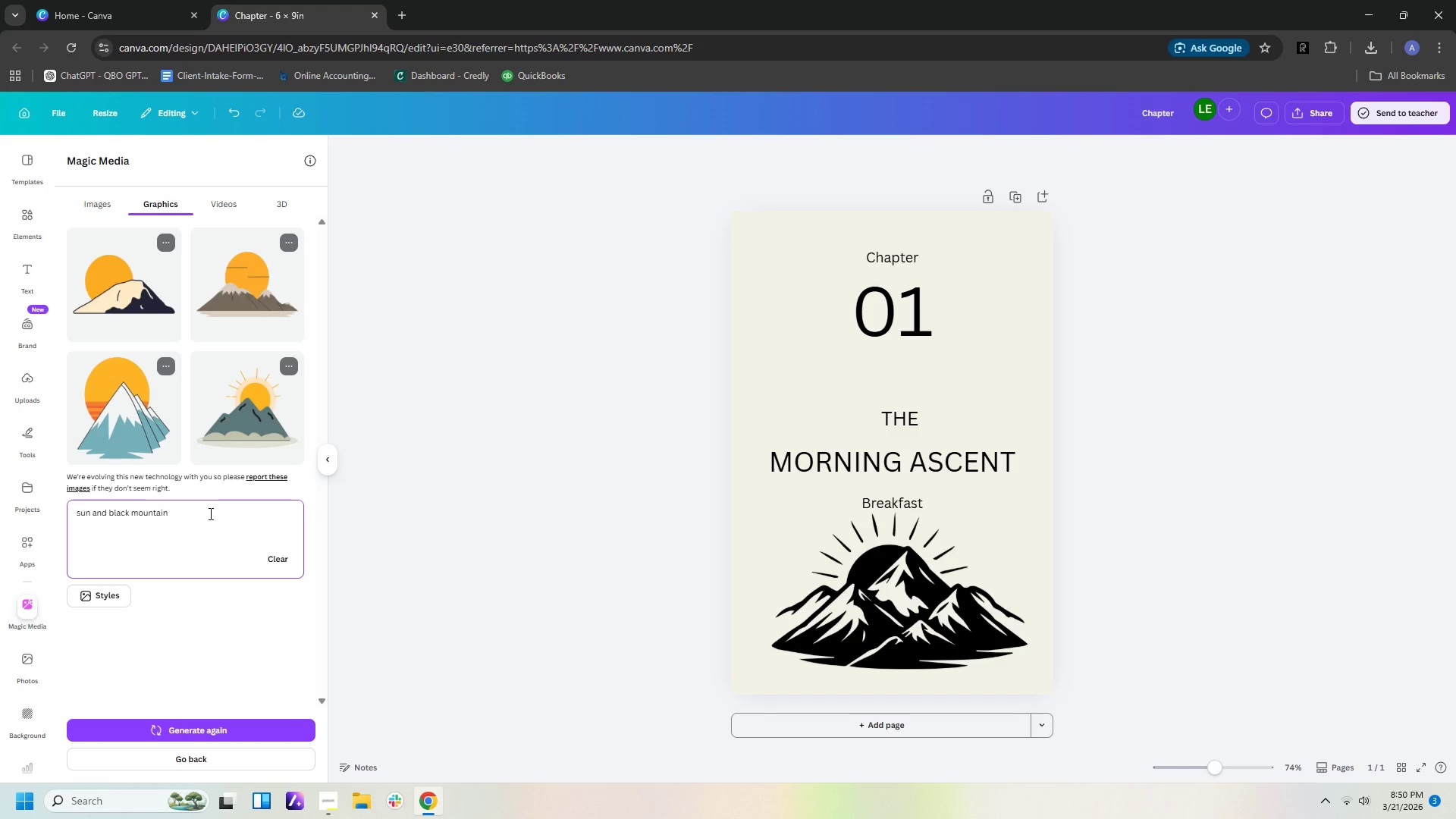 
key(Enter)
 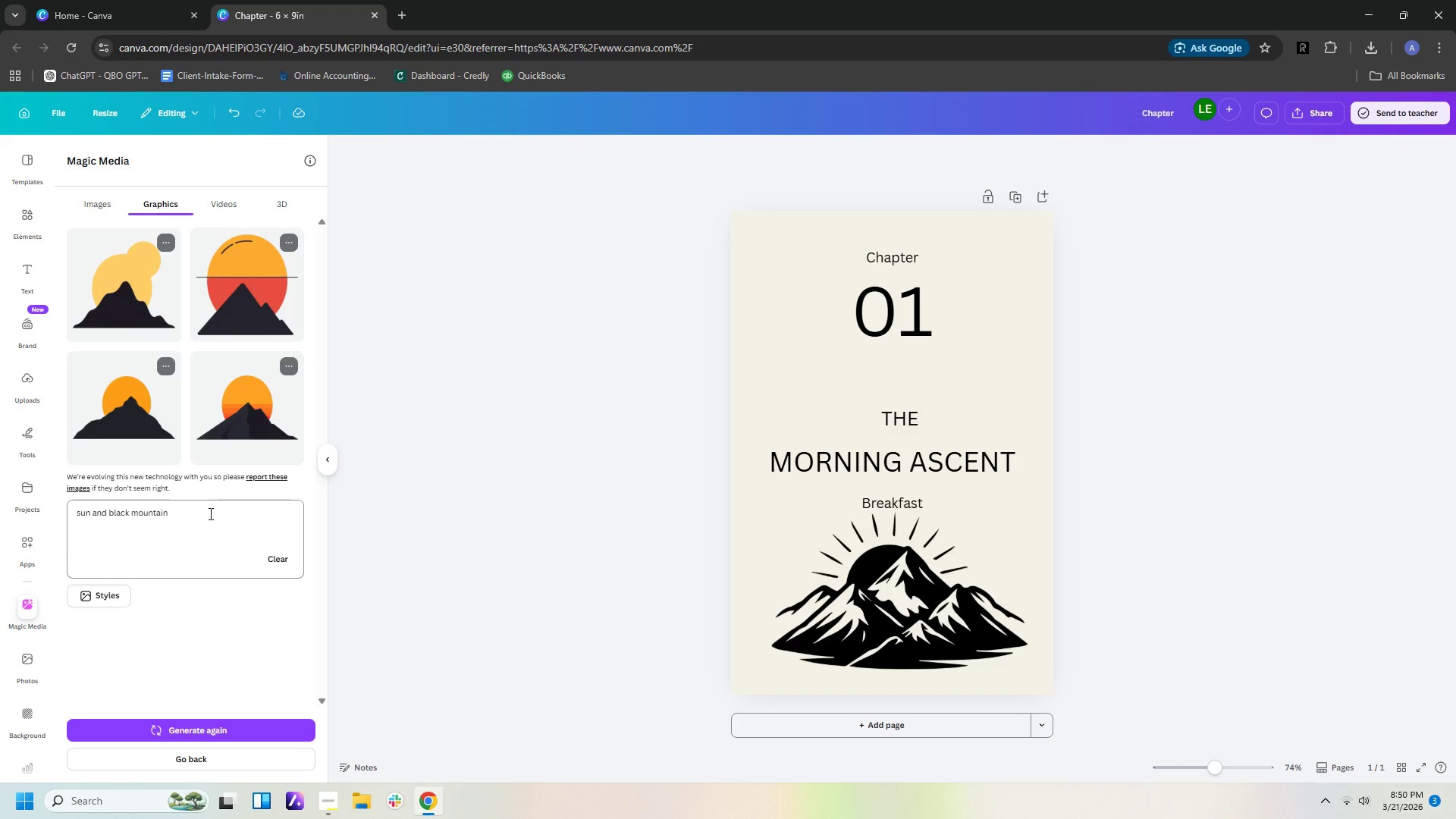 
wait(20.02)
 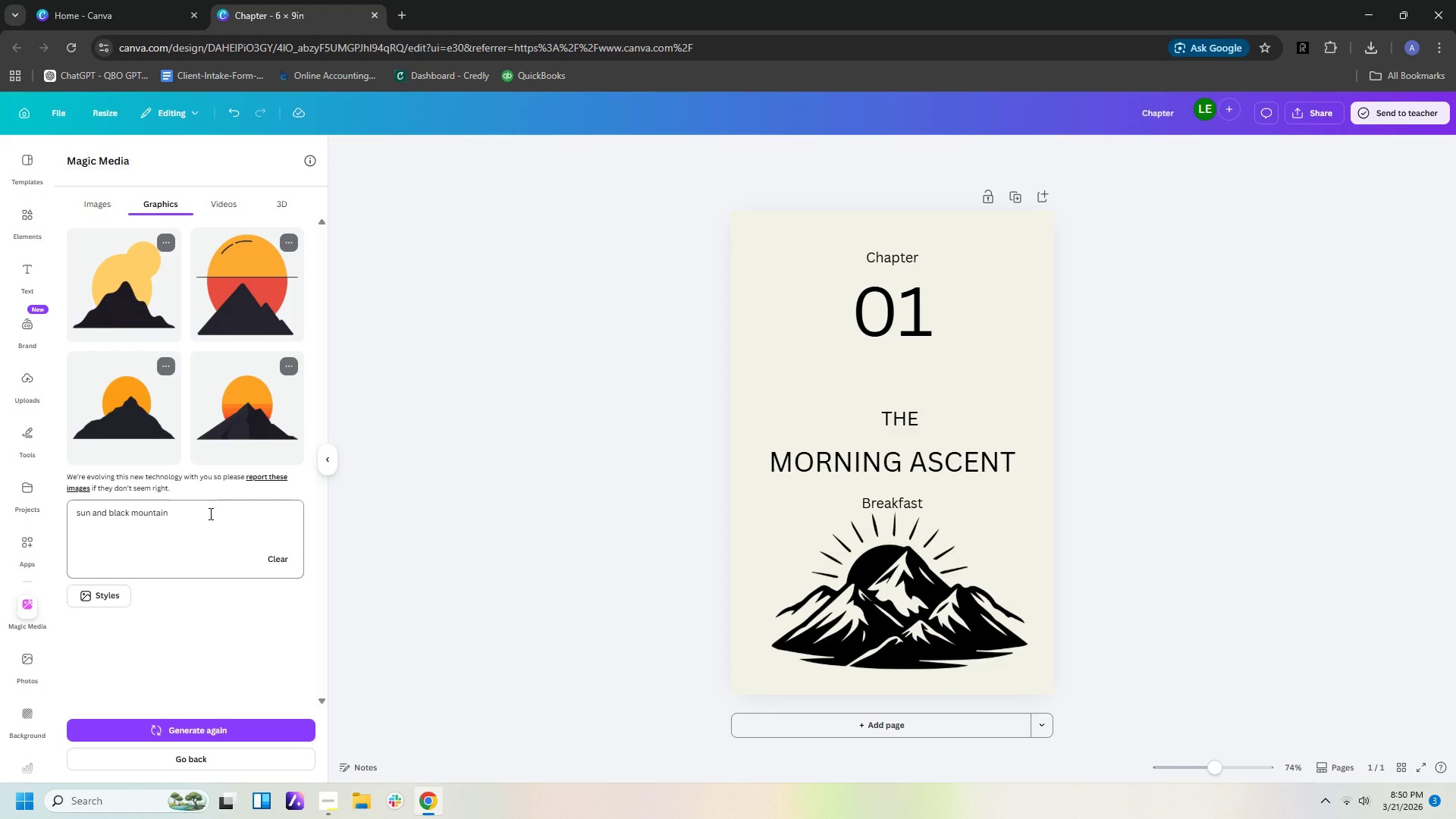 
left_click_drag(start_coordinate=[221, 520], to_coordinate=[0, 519])
 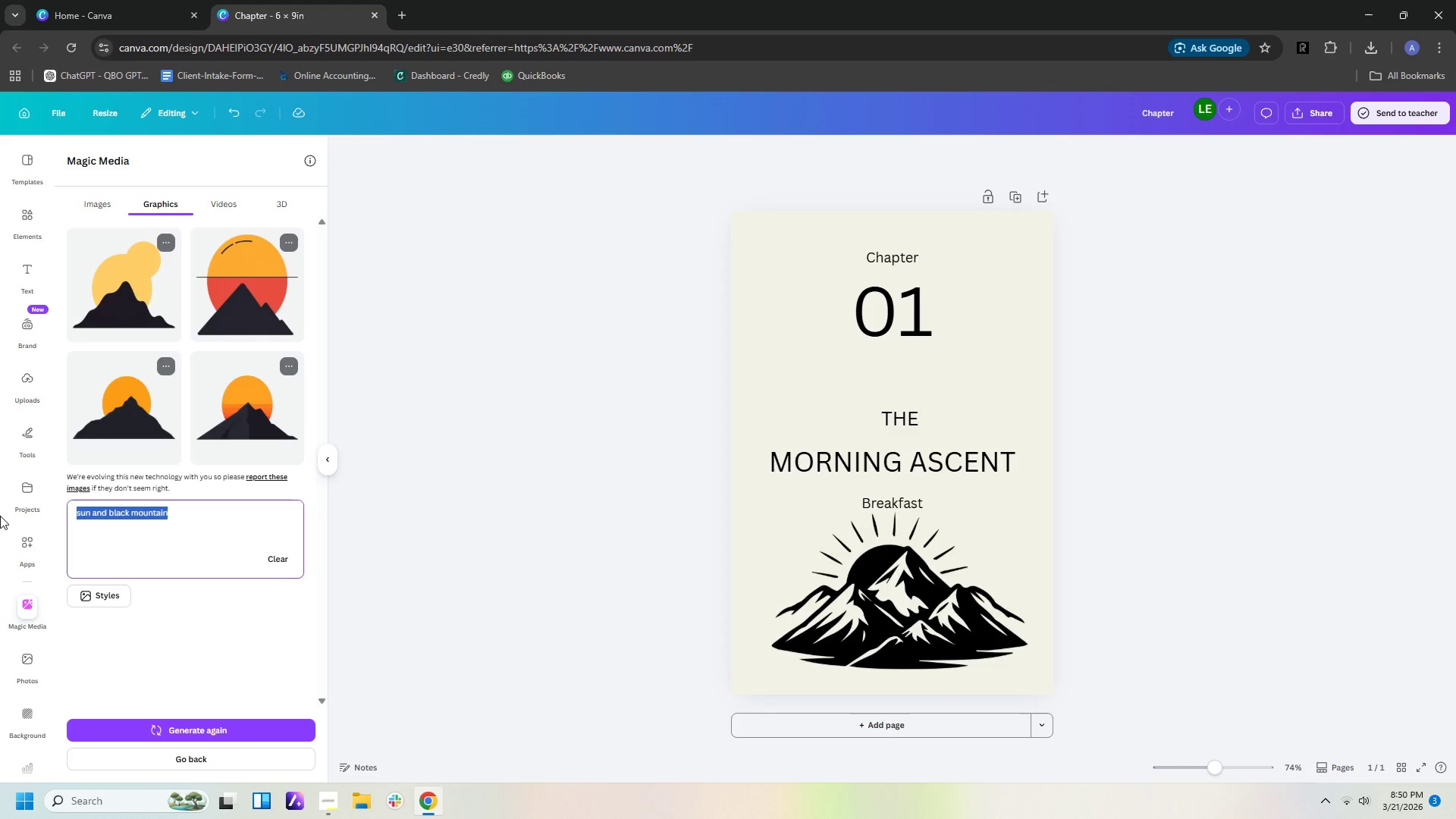 
type(morninsunrise)
 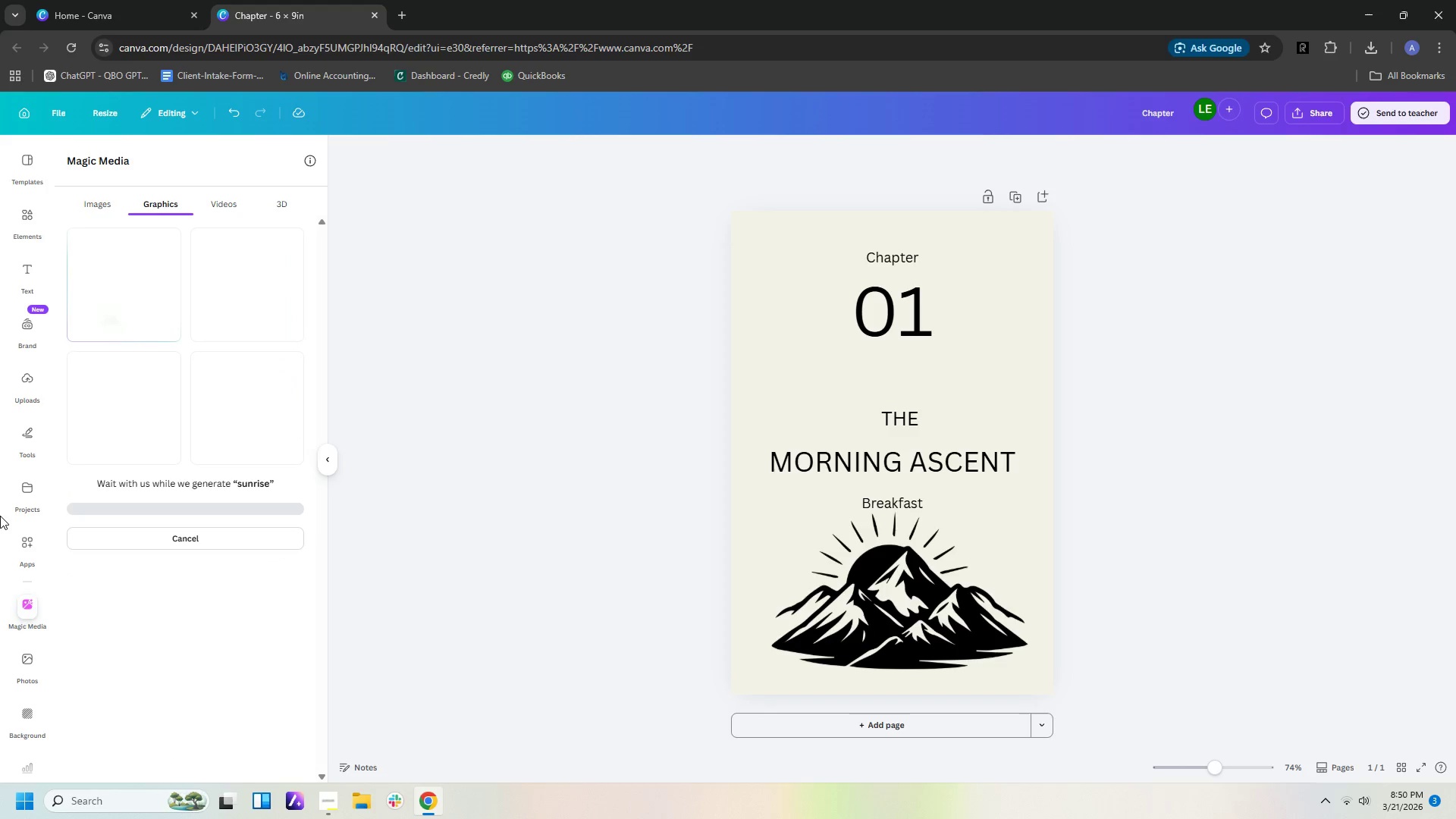 
hold_key(key=Backspace, duration=0.89)
 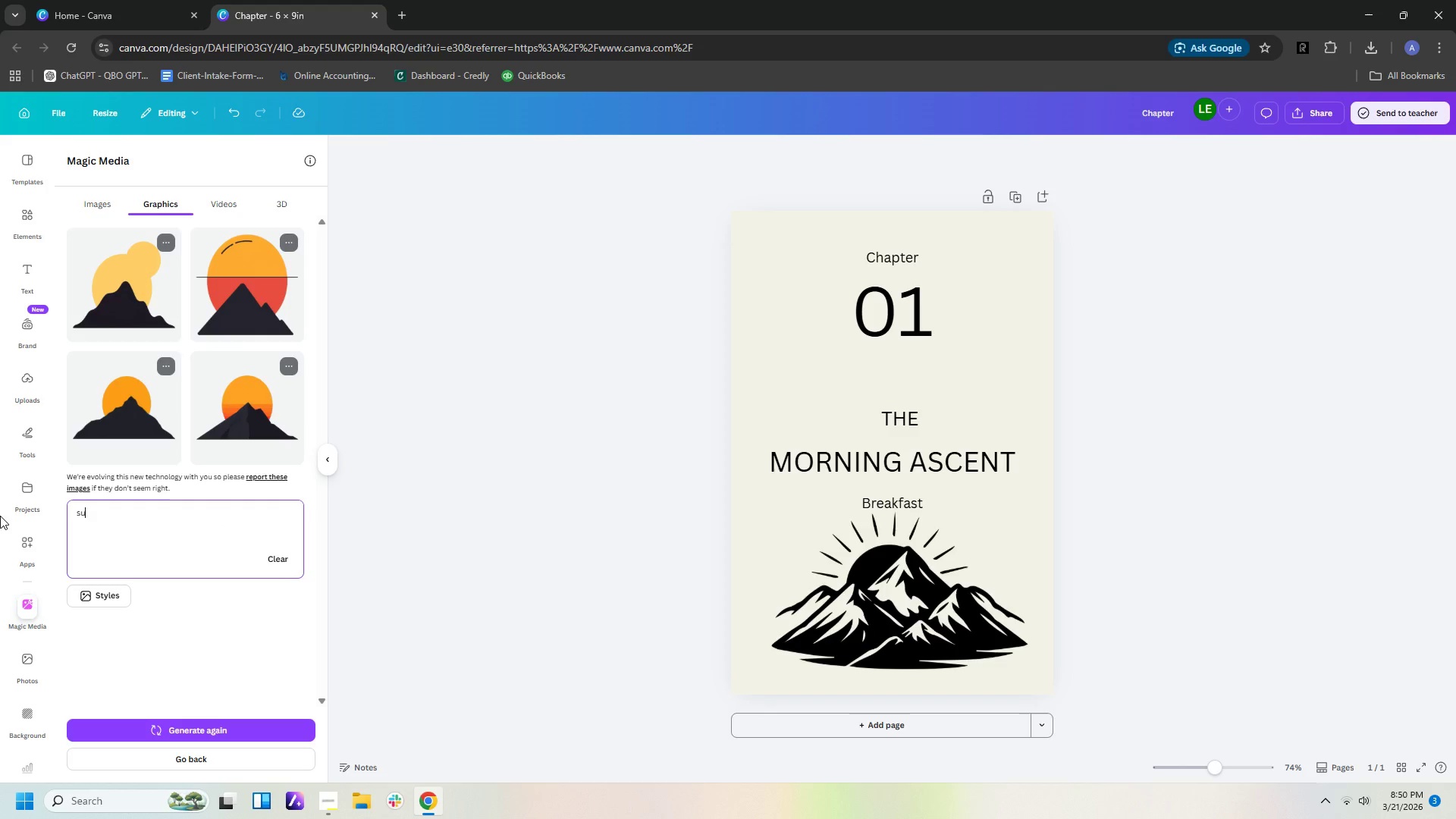 
key(Enter)
 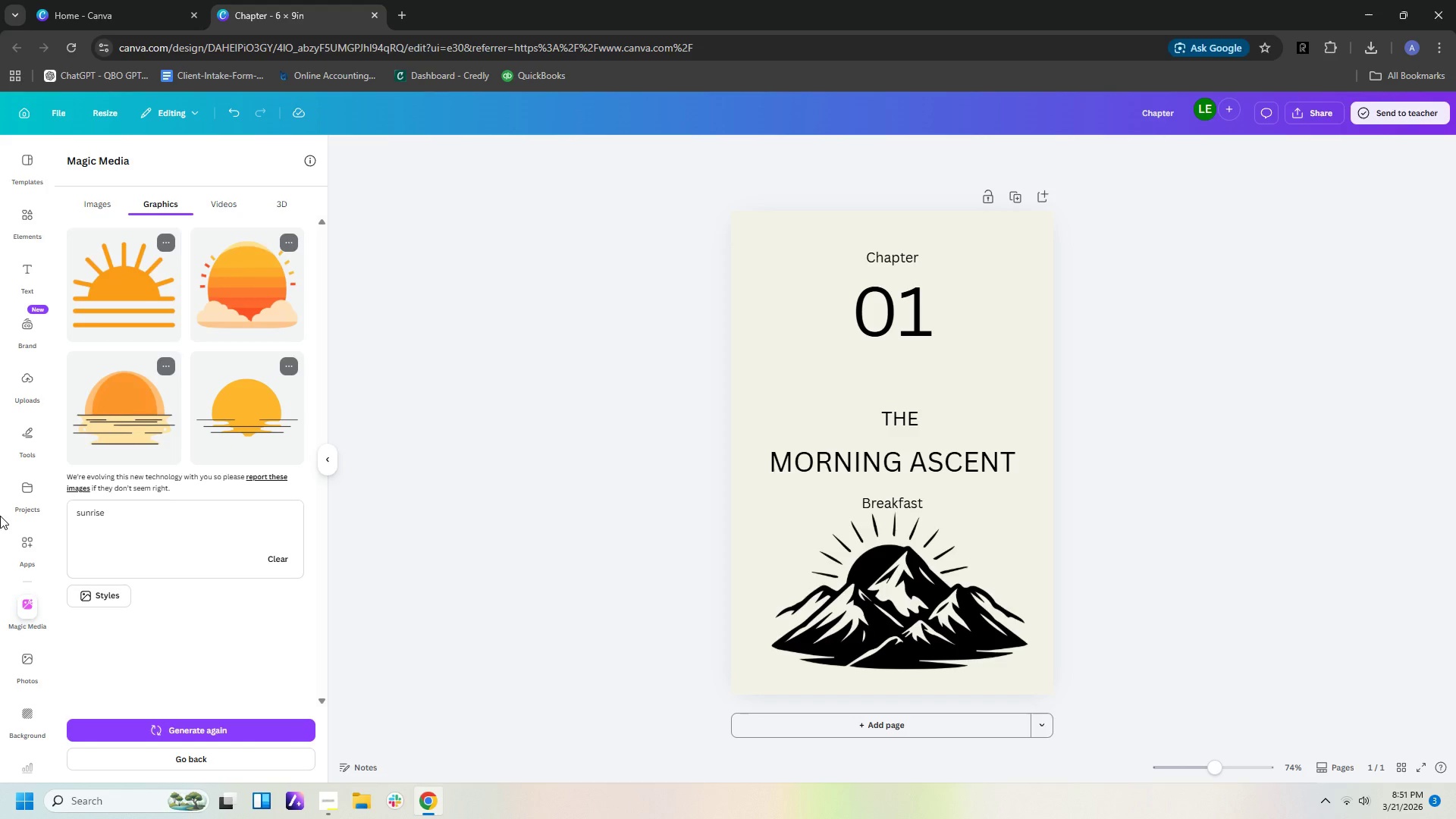 
wait(39.75)
 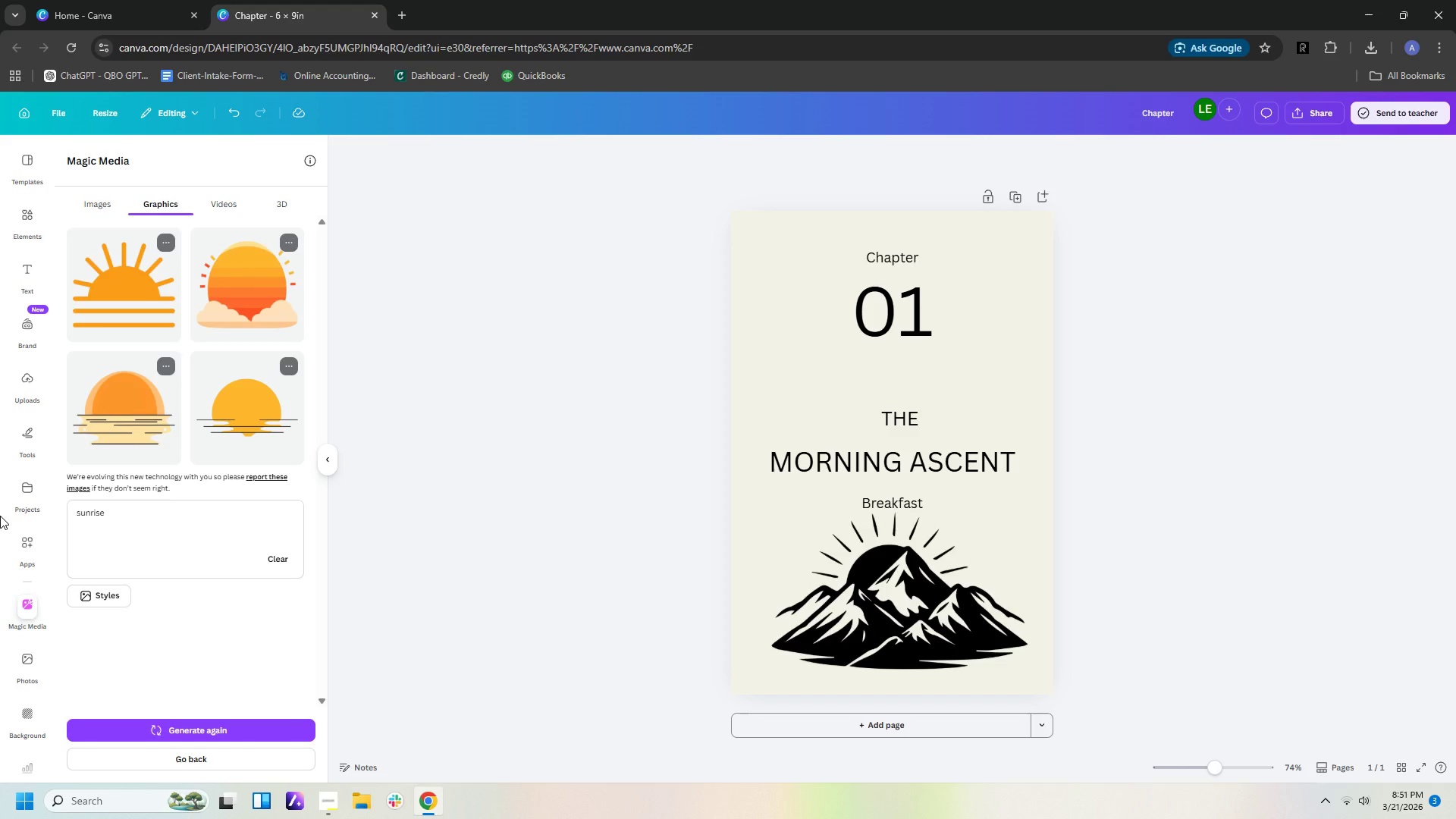 
left_click([180, 516])
 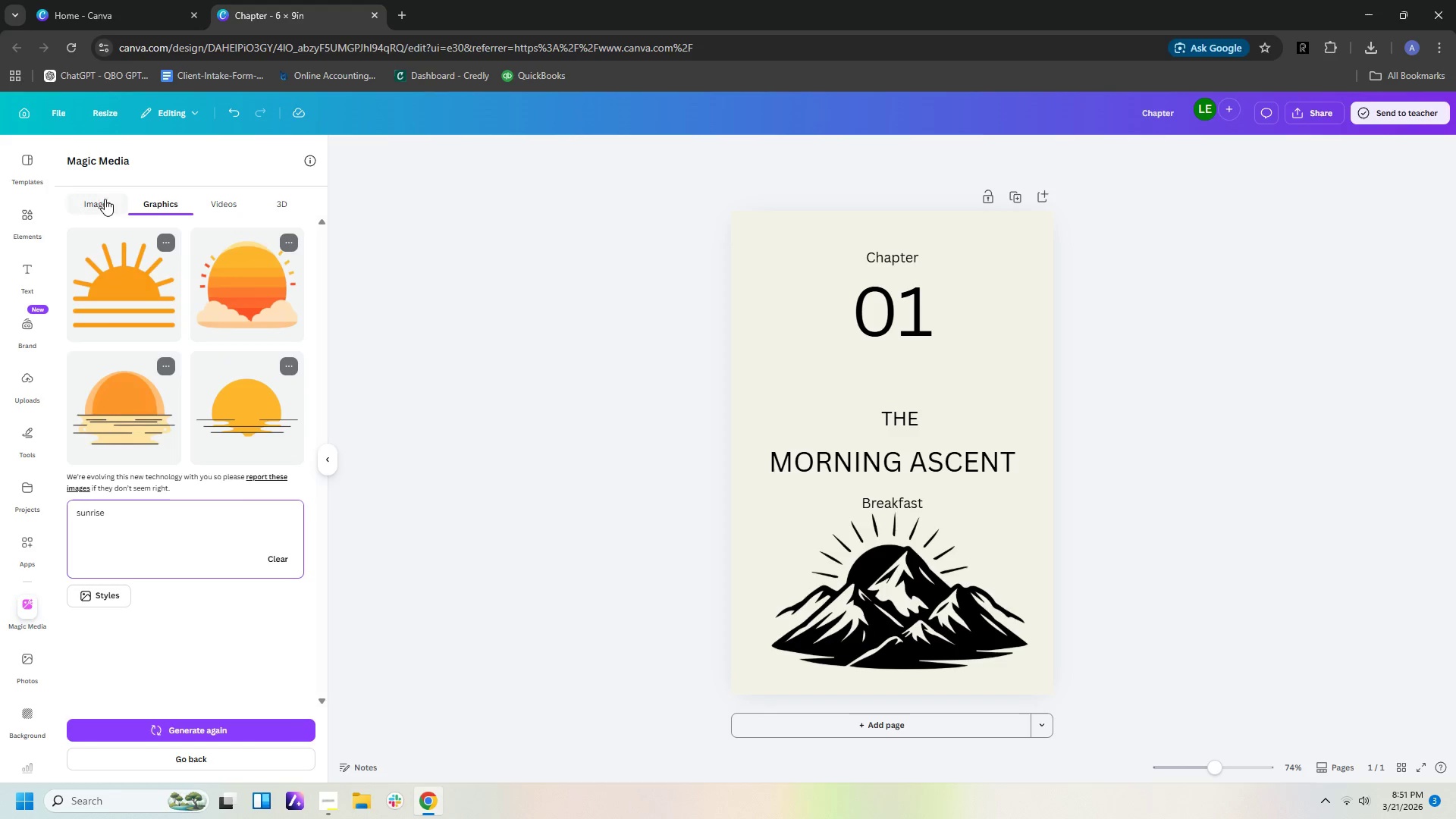 
left_click([105, 206])
 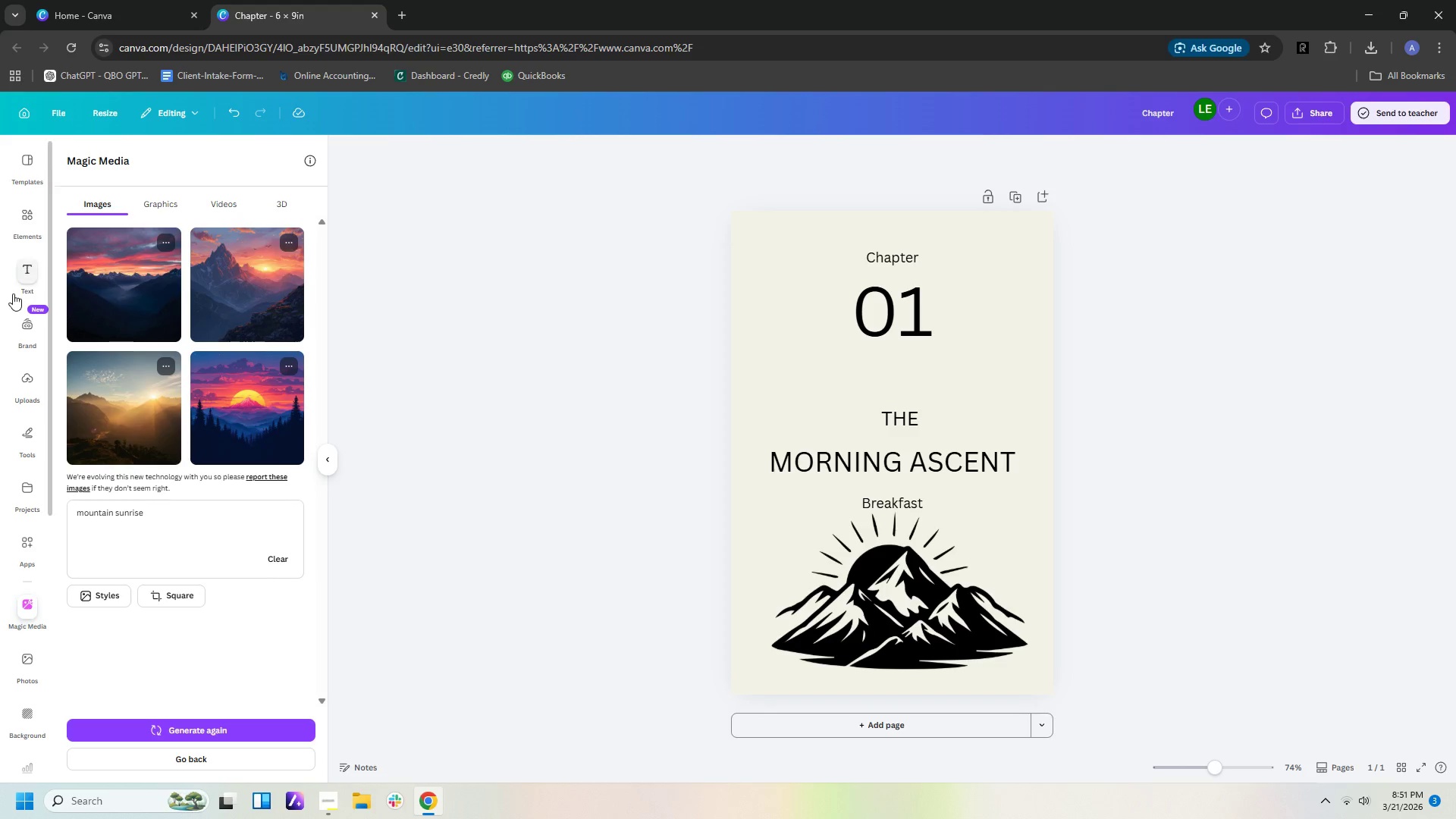 
left_click([33, 214])
 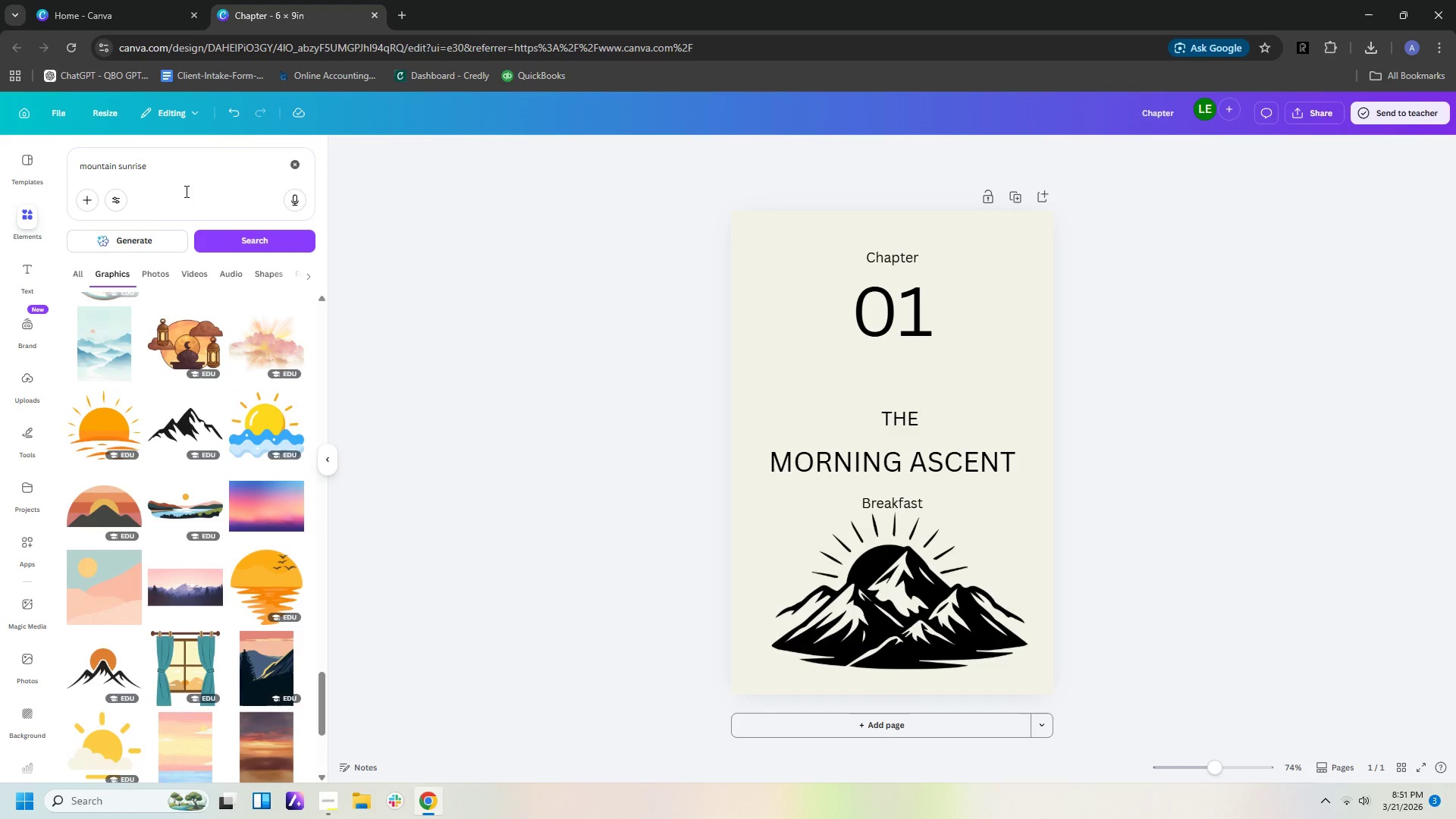 
left_click_drag(start_coordinate=[189, 171], to_coordinate=[0, 155])
 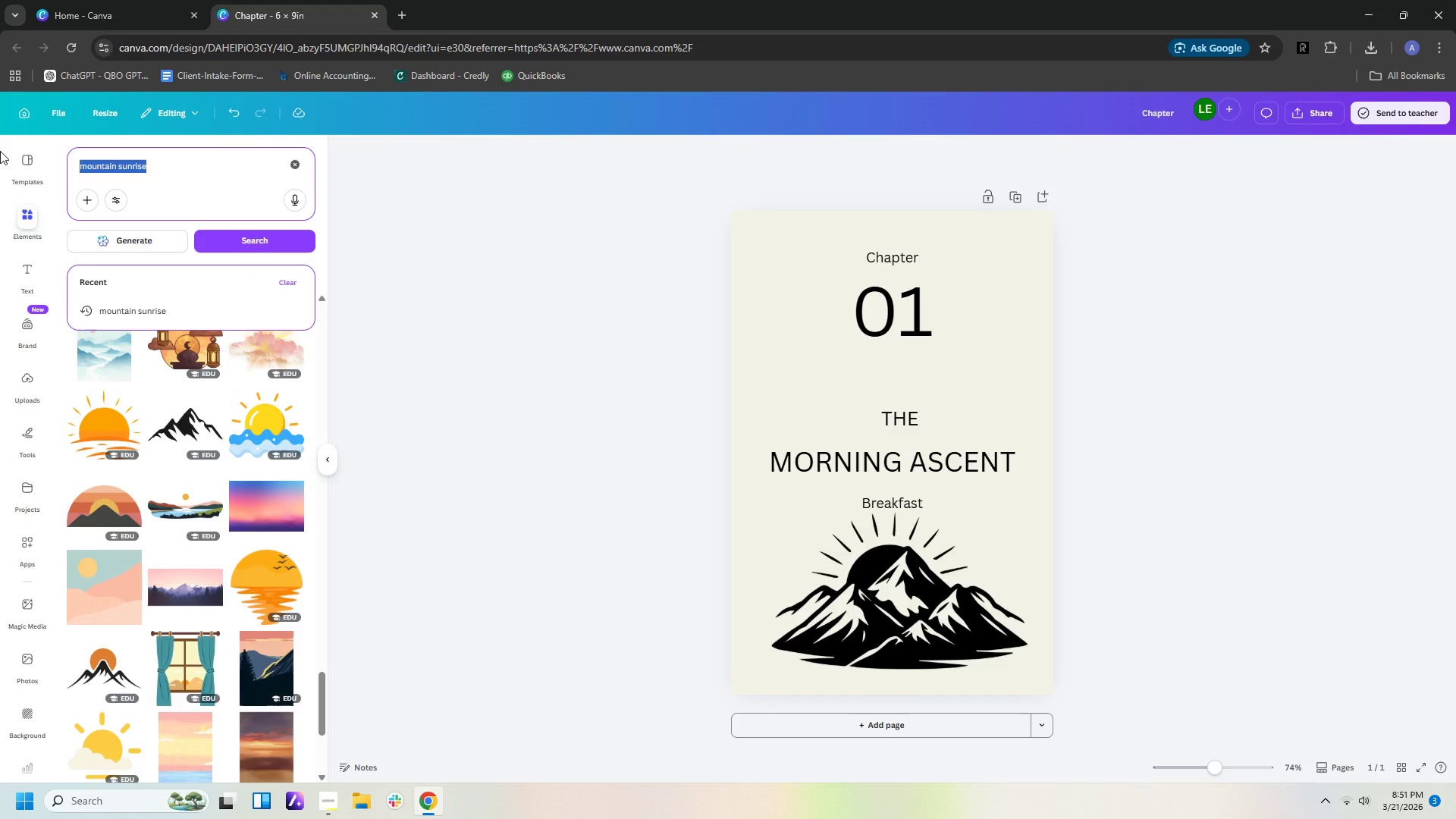 
type(sunrise i)
key(Backspace)
type(illust)
key(Backspace)
type(trar)
key(Backspace)
type(tion)
 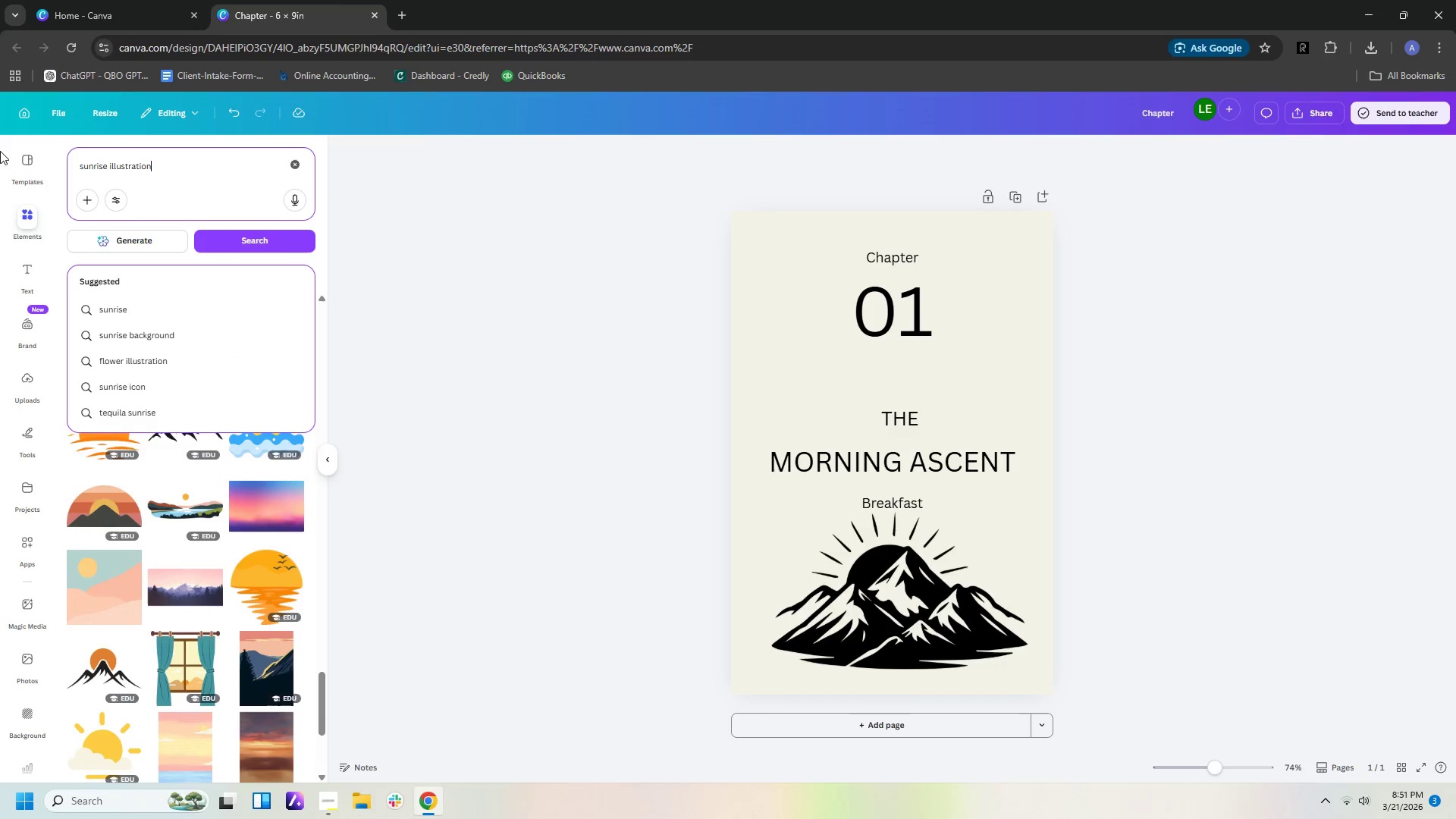 
key(Enter)
 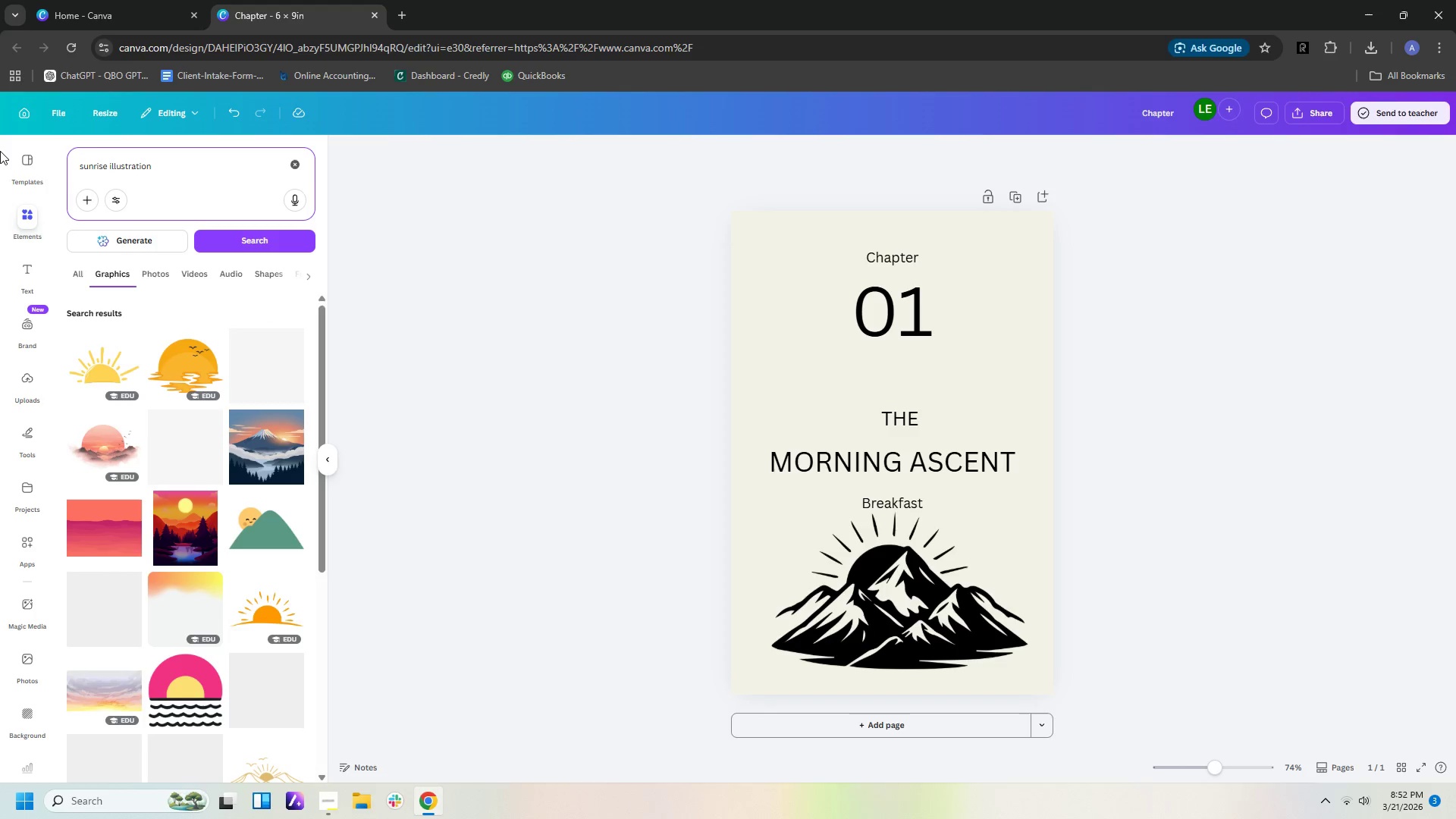 
wait(21.04)
 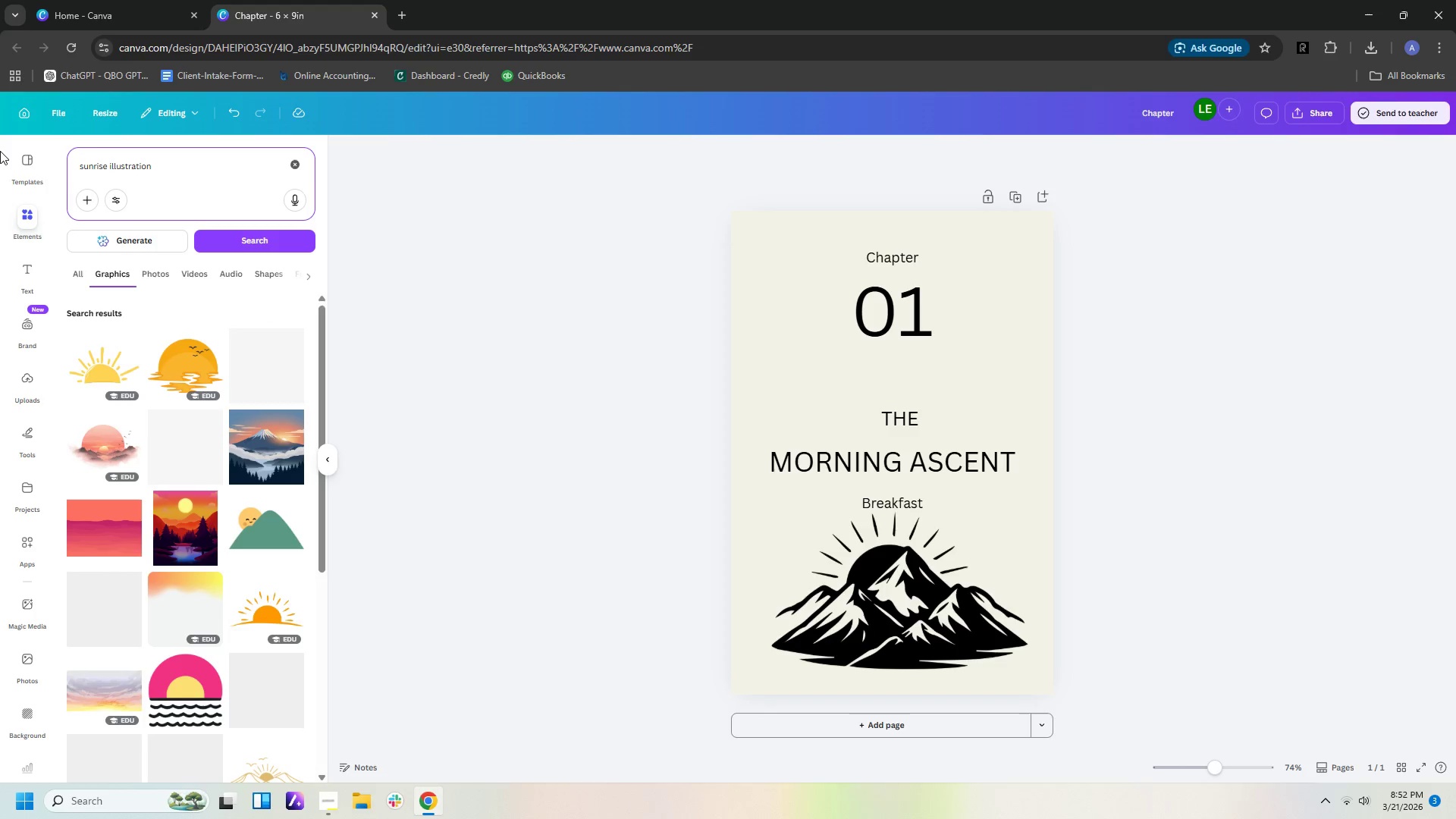 
mouse_move([265, 489])
 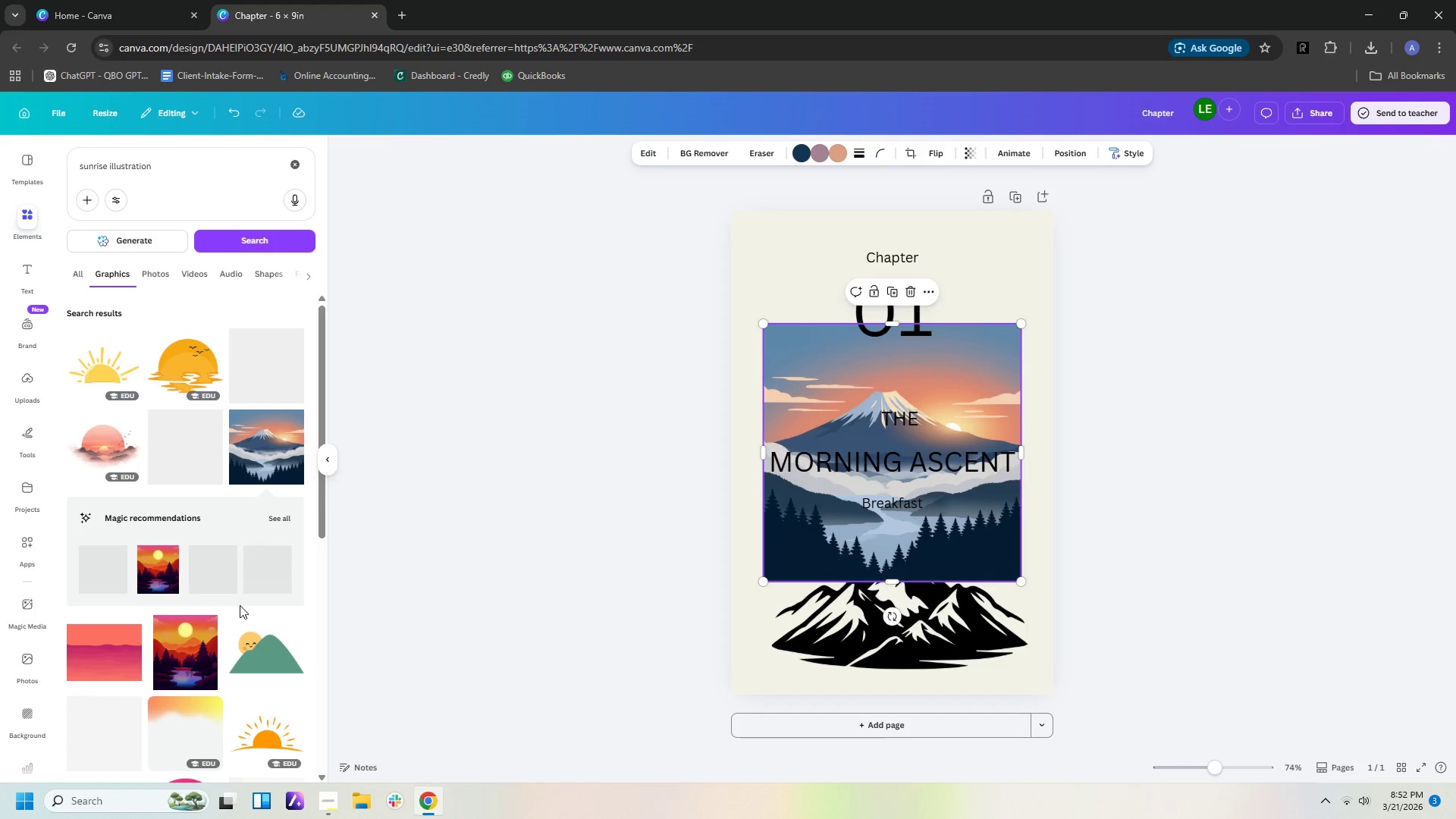 
mouse_move([248, 647])
 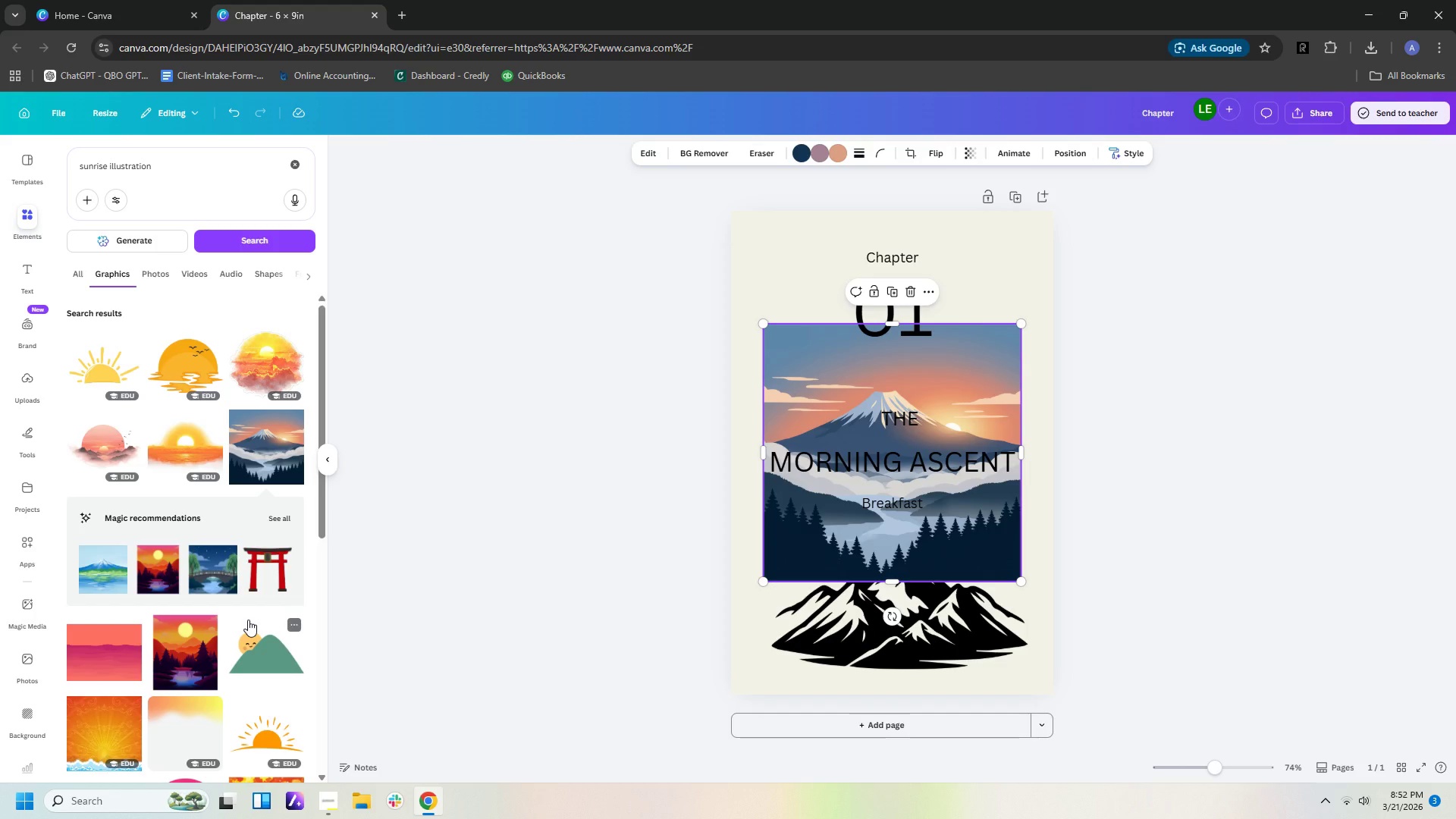 
wait(20.61)
 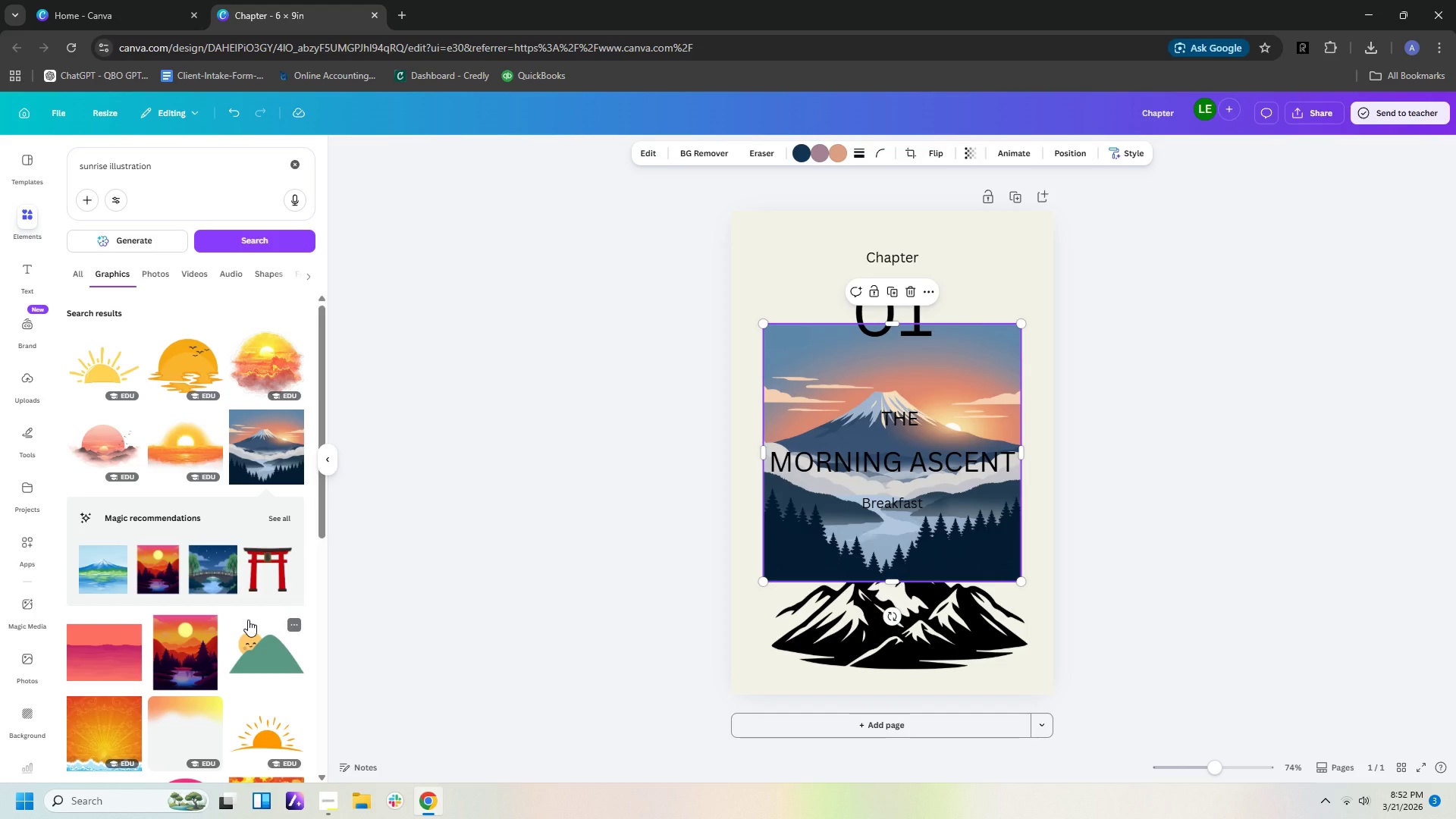 
scroll: coordinate [214, 570], scroll_direction: down, amount: 8.0
 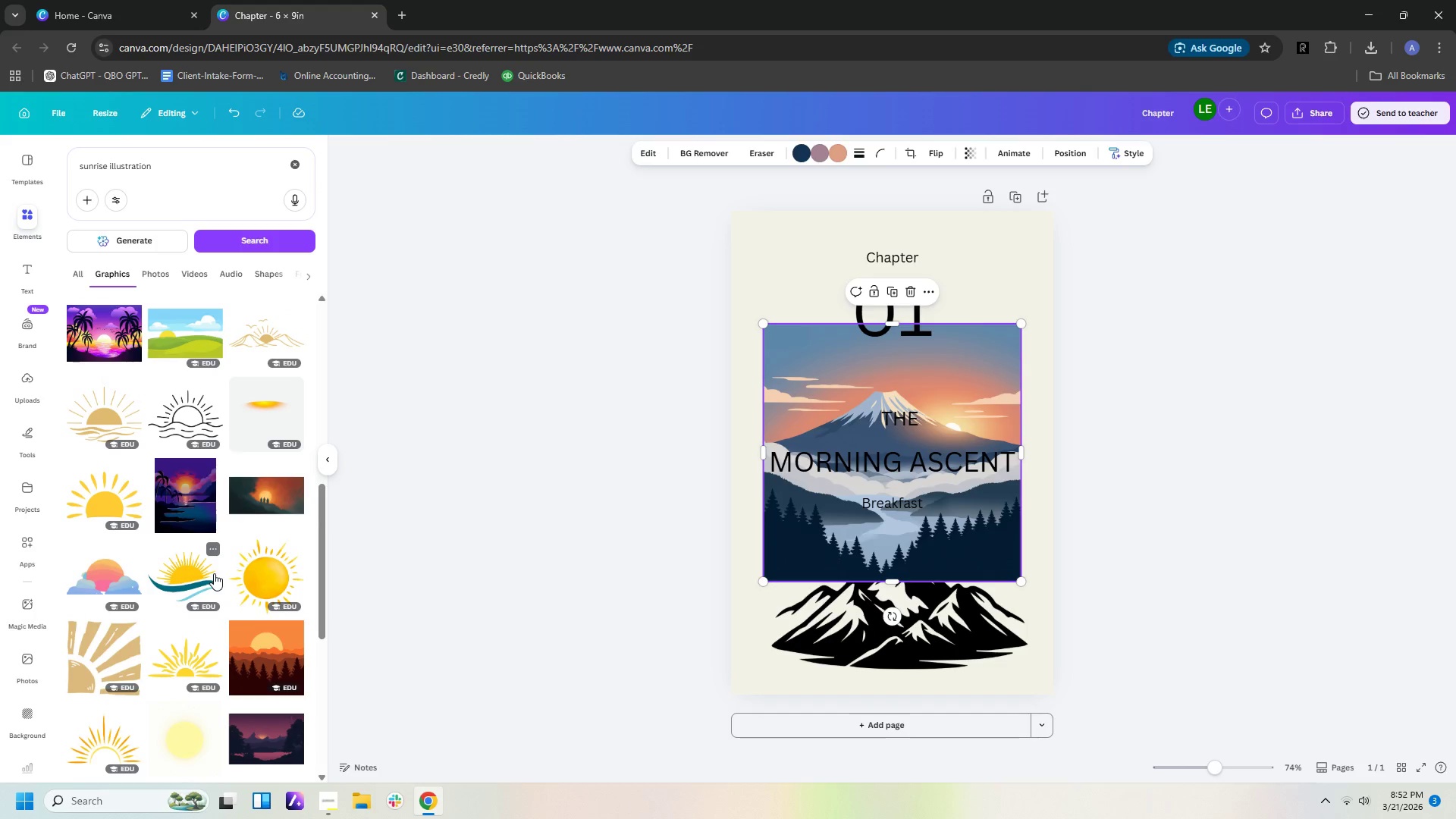 
mouse_move([221, 620])
 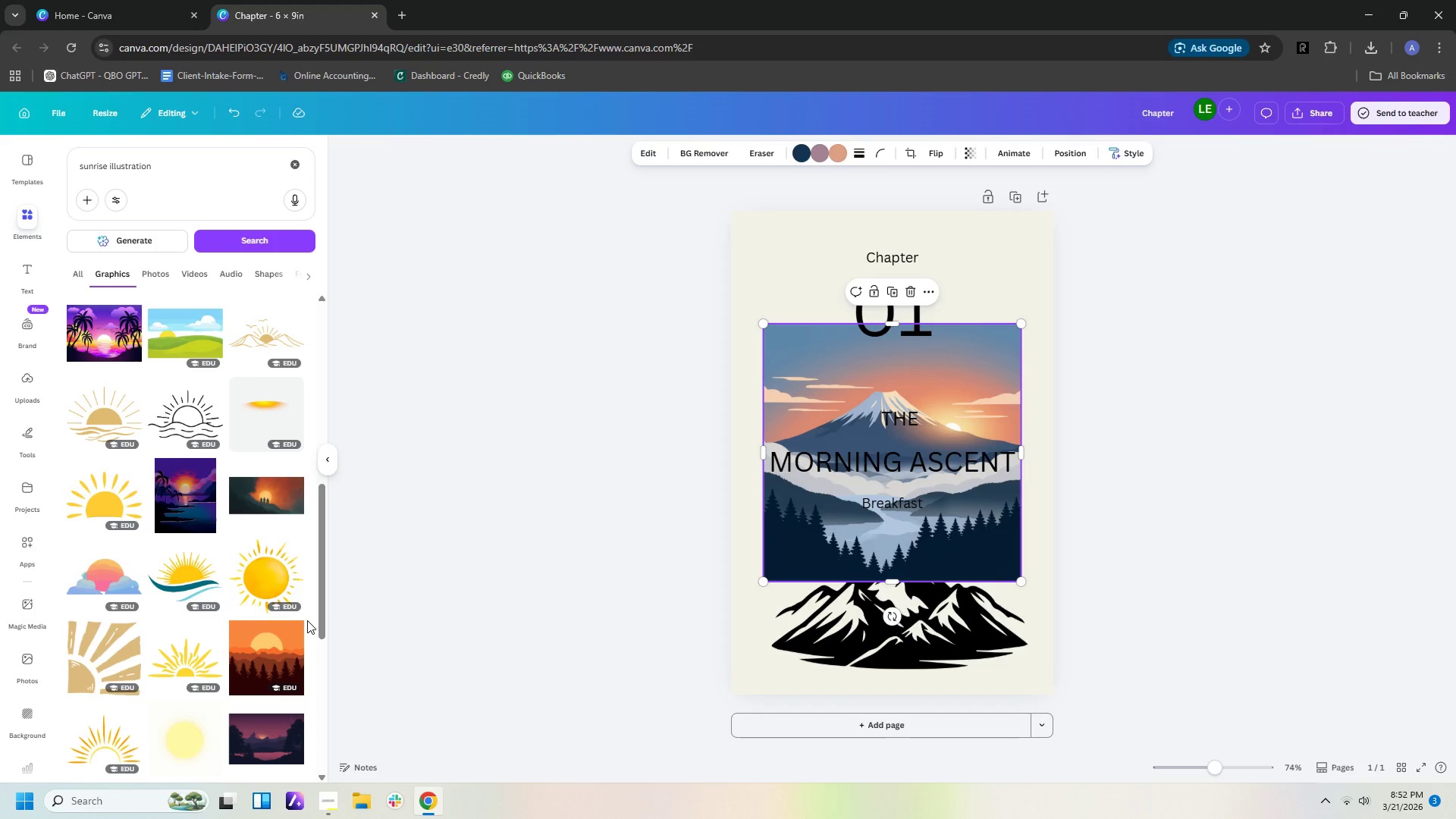 
scroll: coordinate [316, 632], scroll_direction: down, amount: 9.0
 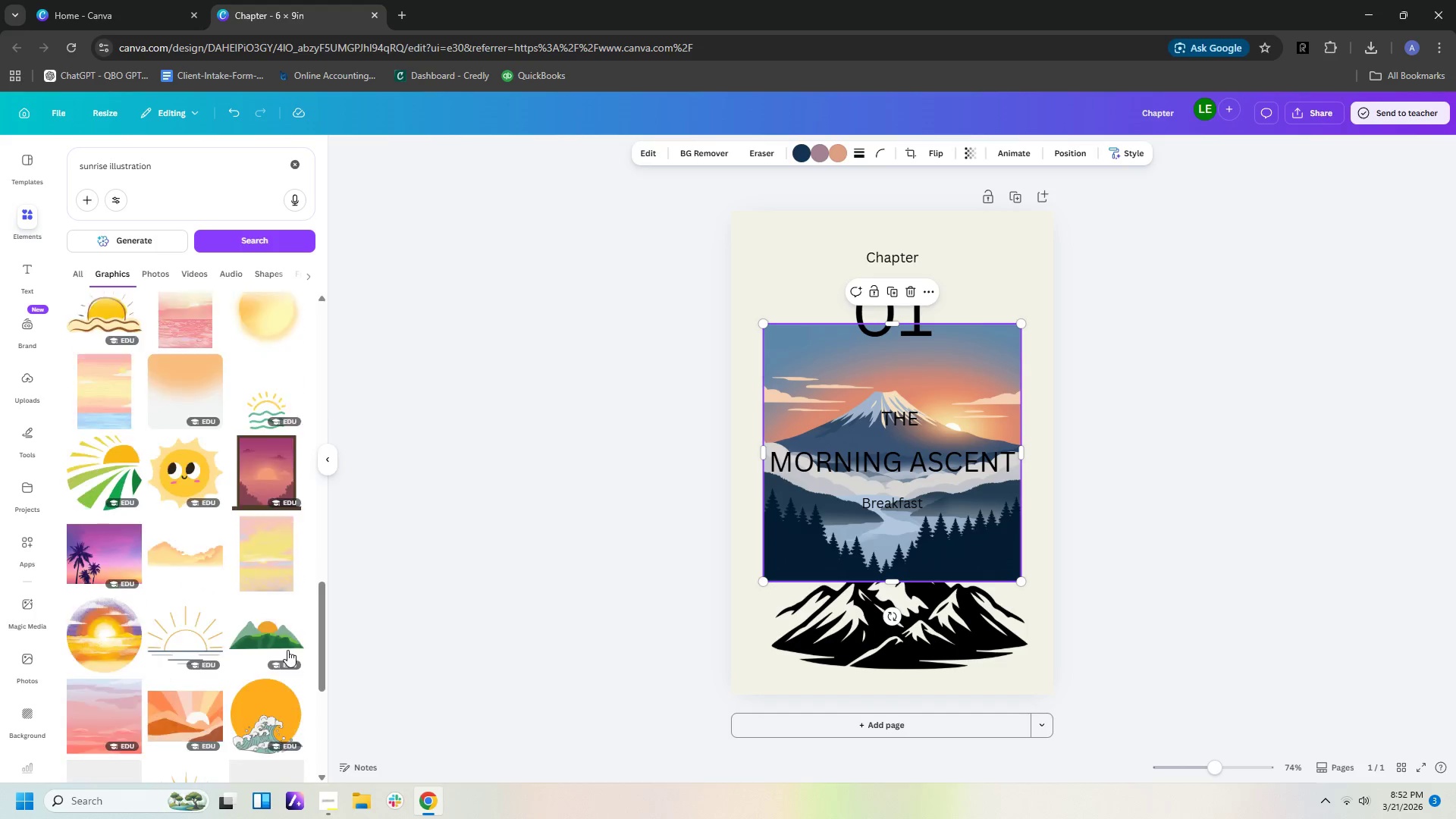 
mouse_move([289, 629])
 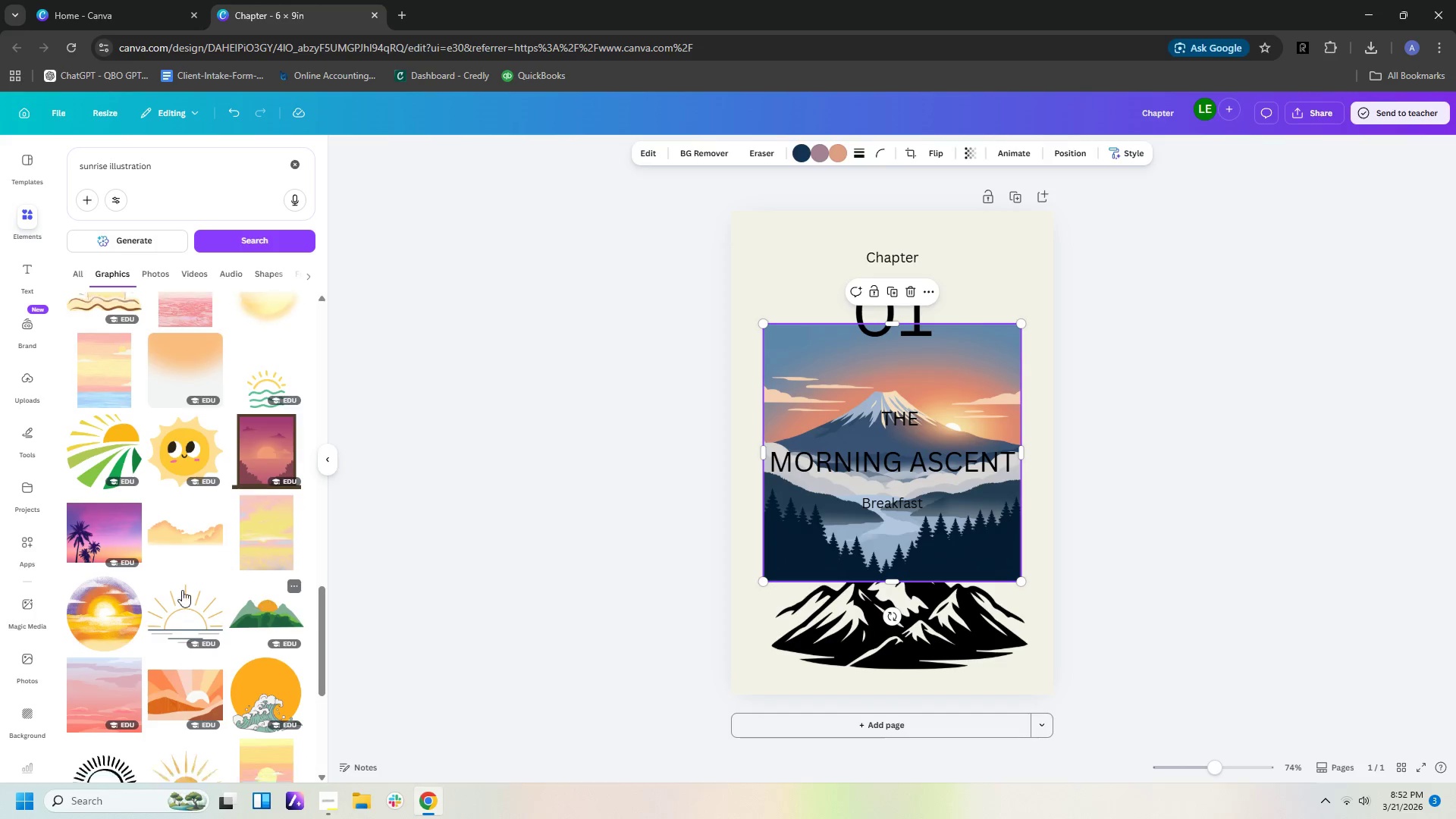 
scroll: coordinate [193, 592], scroll_direction: down, amount: 5.0
 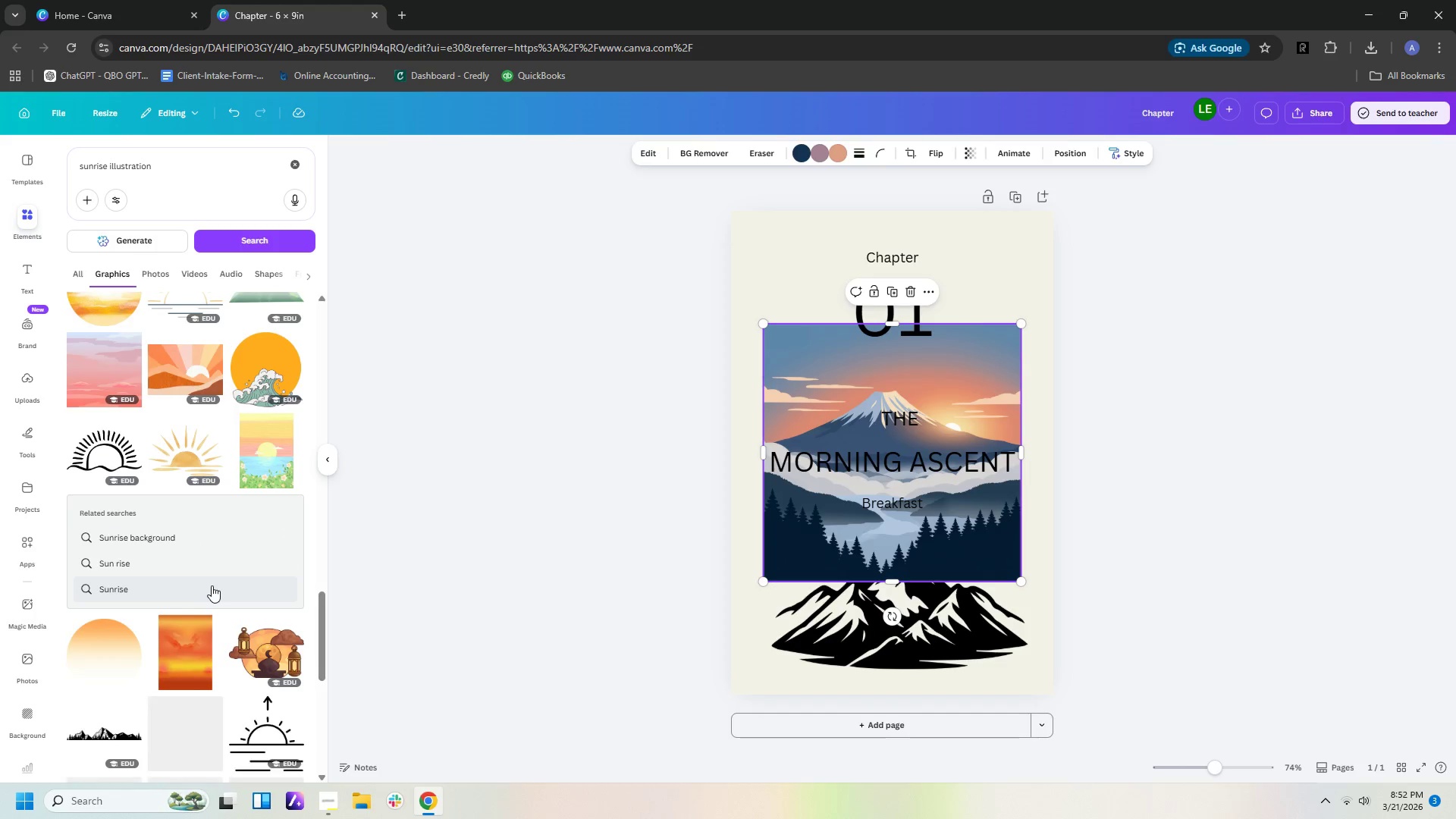 
scroll: coordinate [234, 606], scroll_direction: up, amount: 1.0
 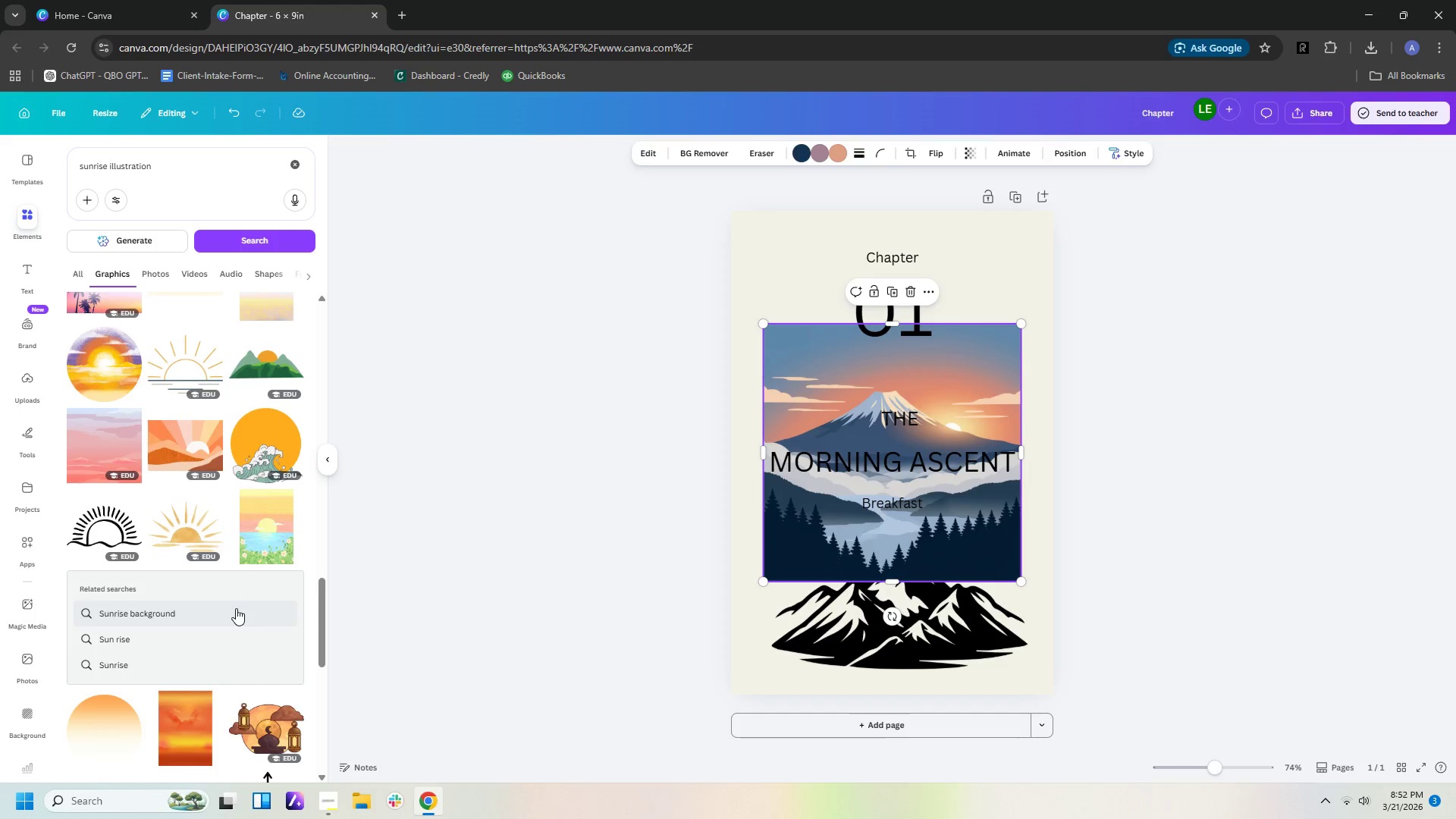 
scroll: coordinate [243, 594], scroll_direction: down, amount: 6.0
 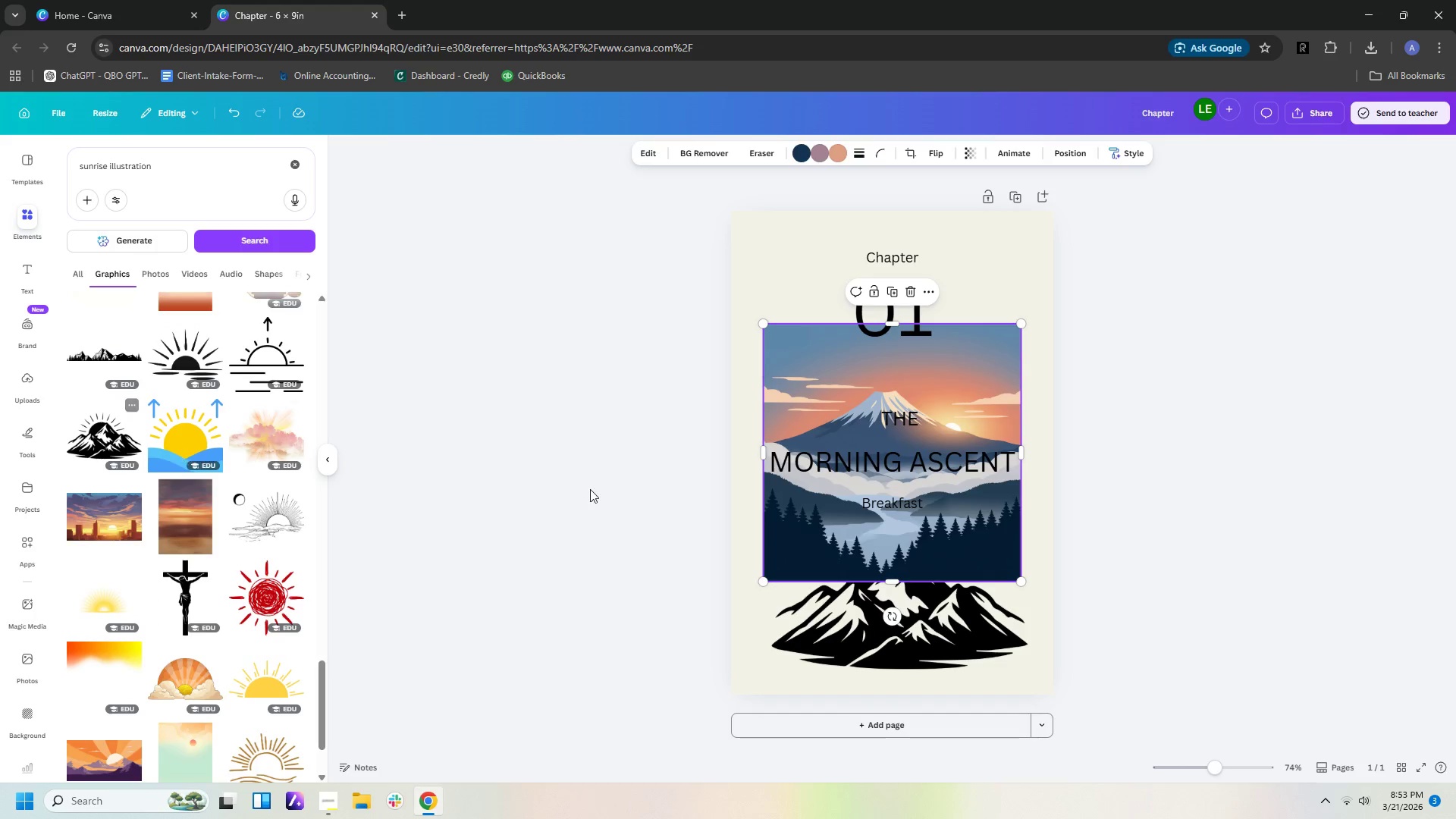 
left_click([927, 400])
 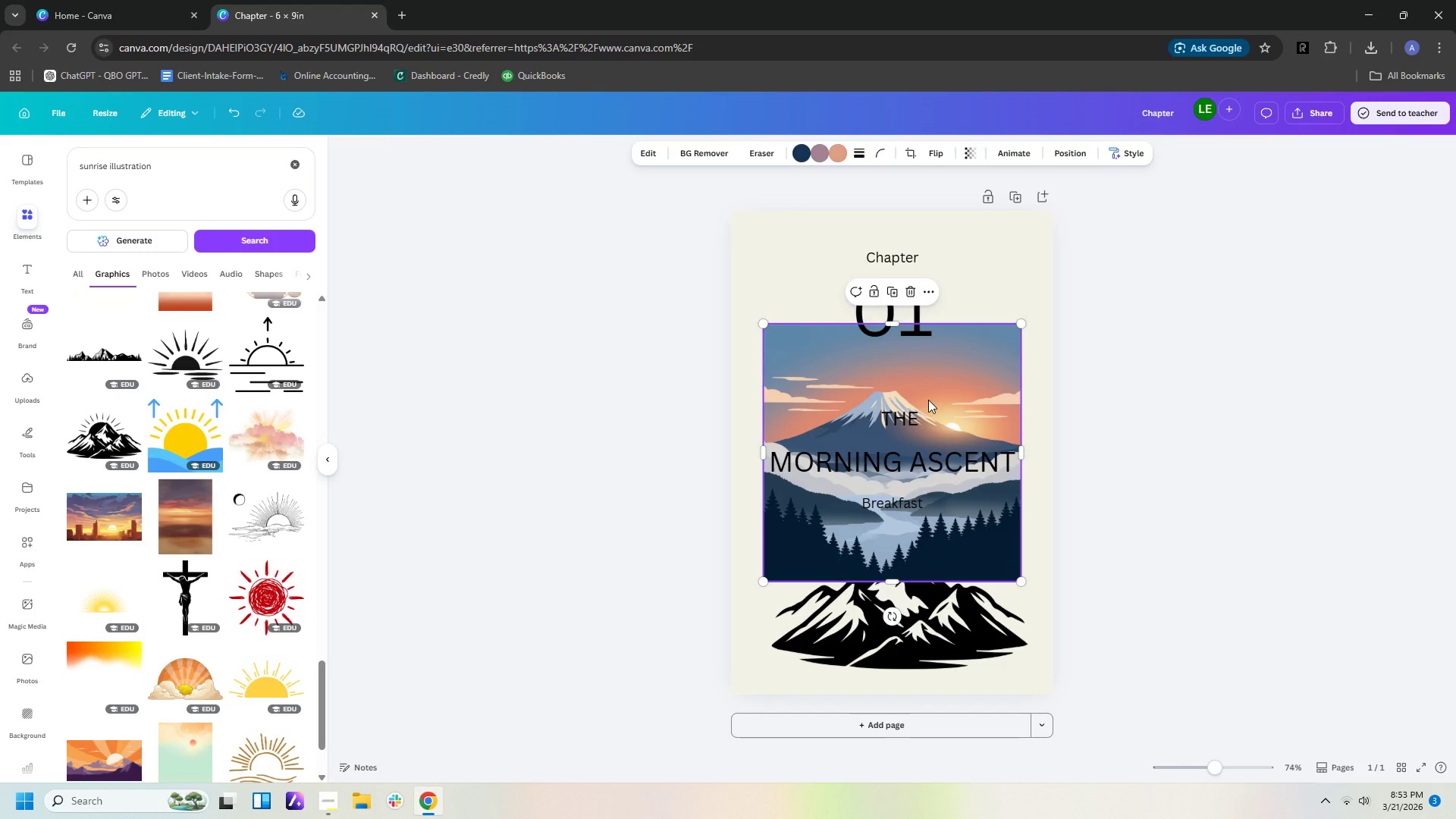 
key(Delete)
 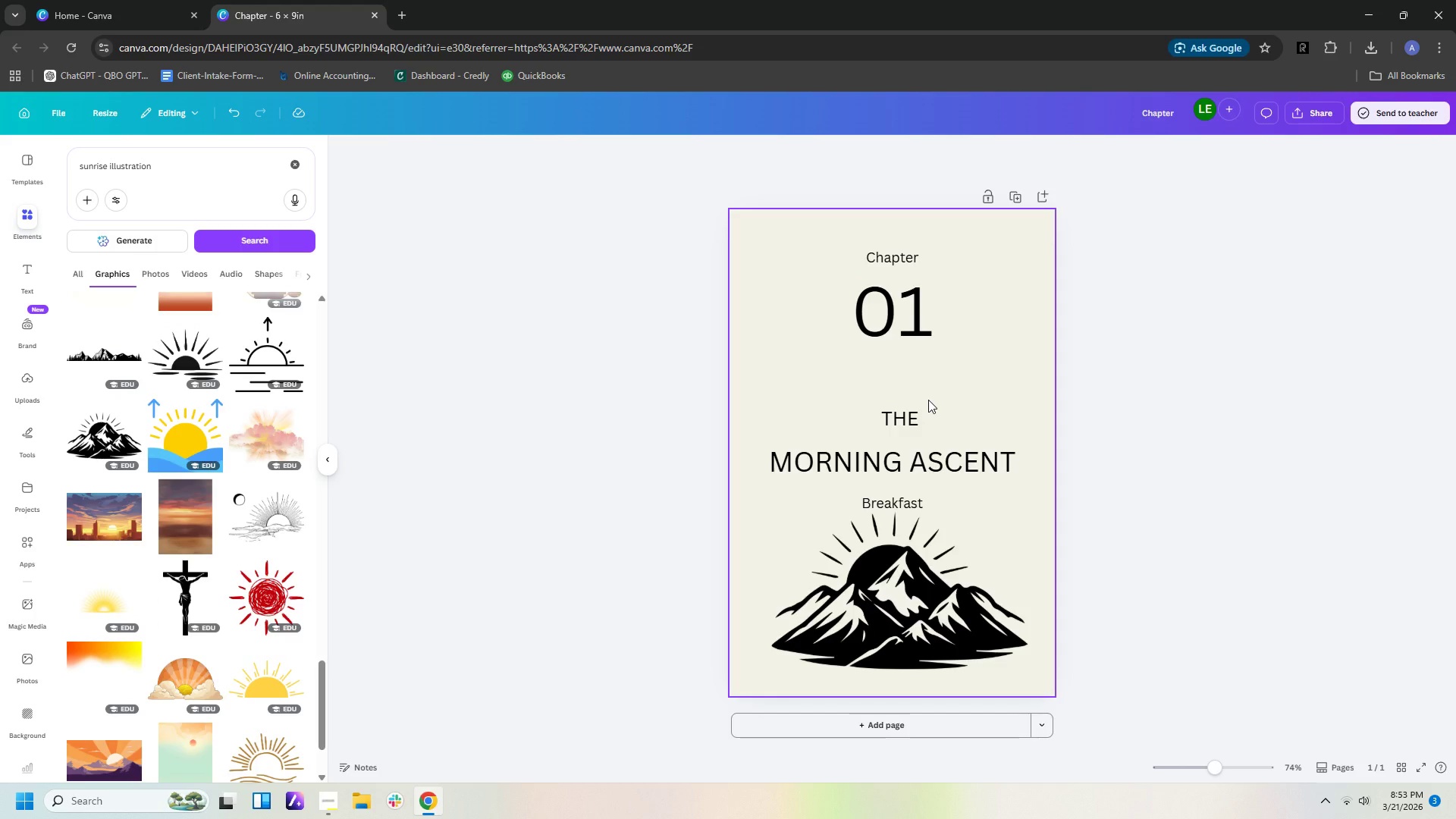 
wait(11.36)
 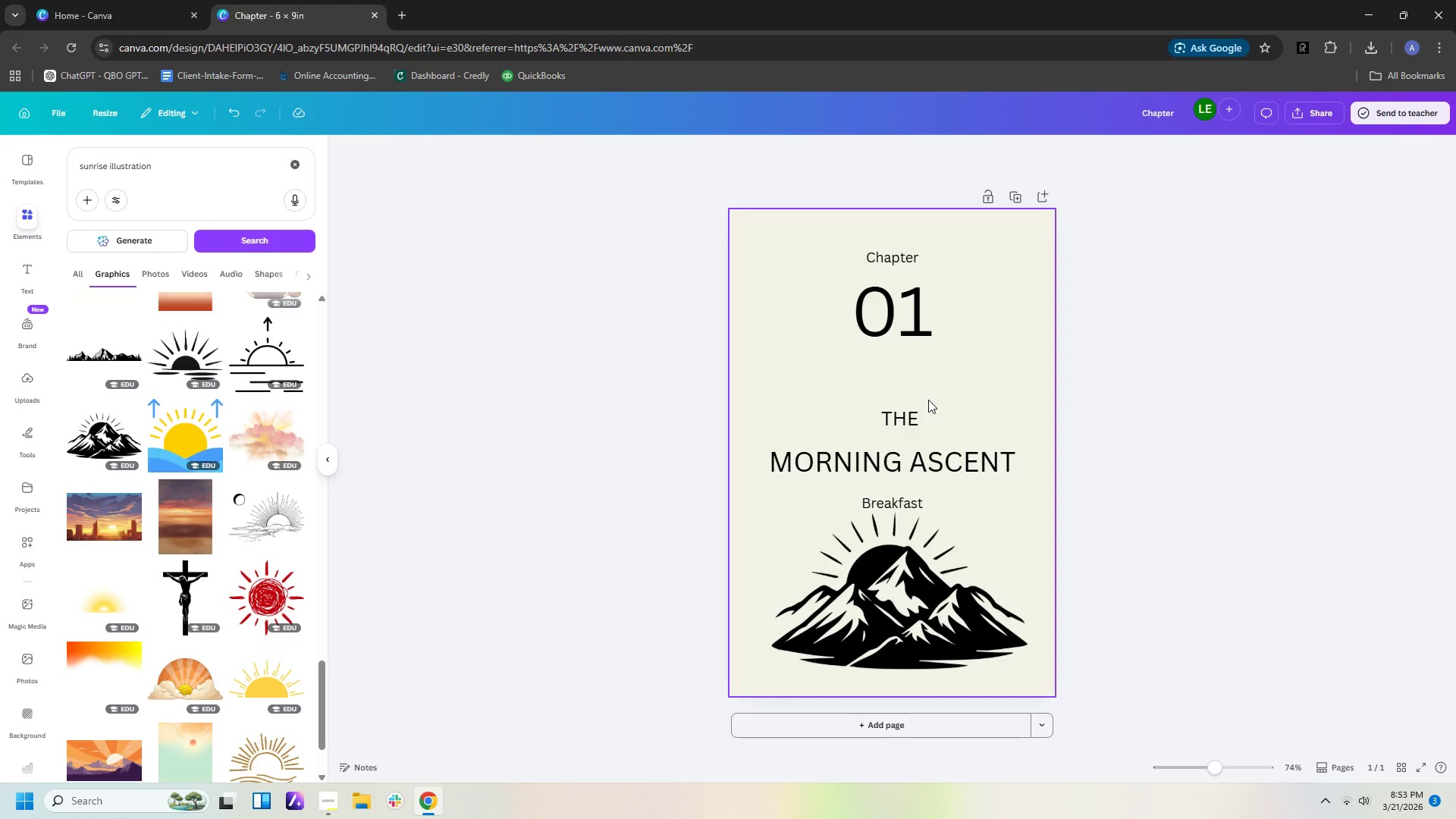 
scroll: coordinate [253, 619], scroll_direction: down, amount: 17.0
 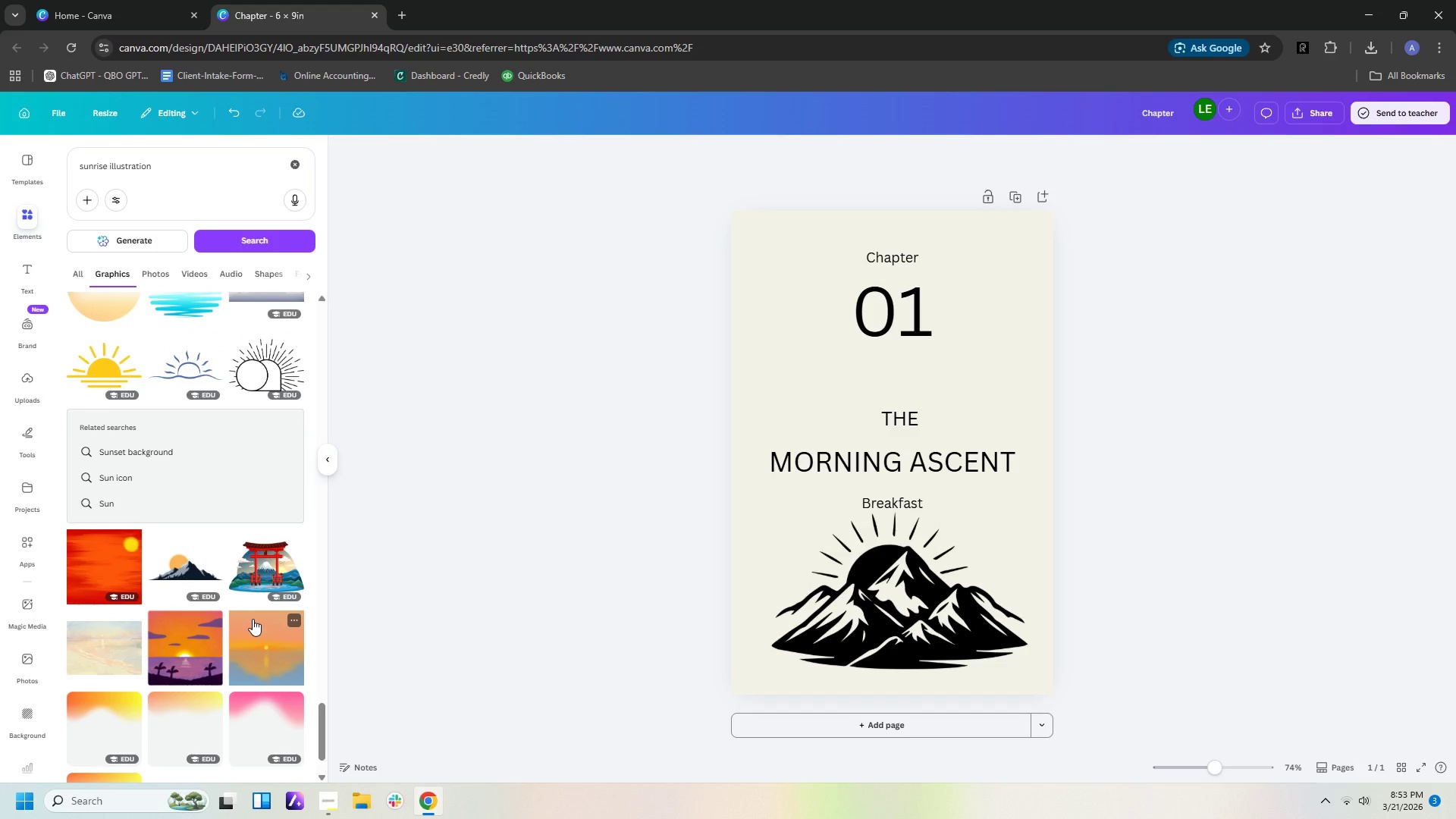 
scroll: coordinate [253, 619], scroll_direction: down, amount: 3.0
 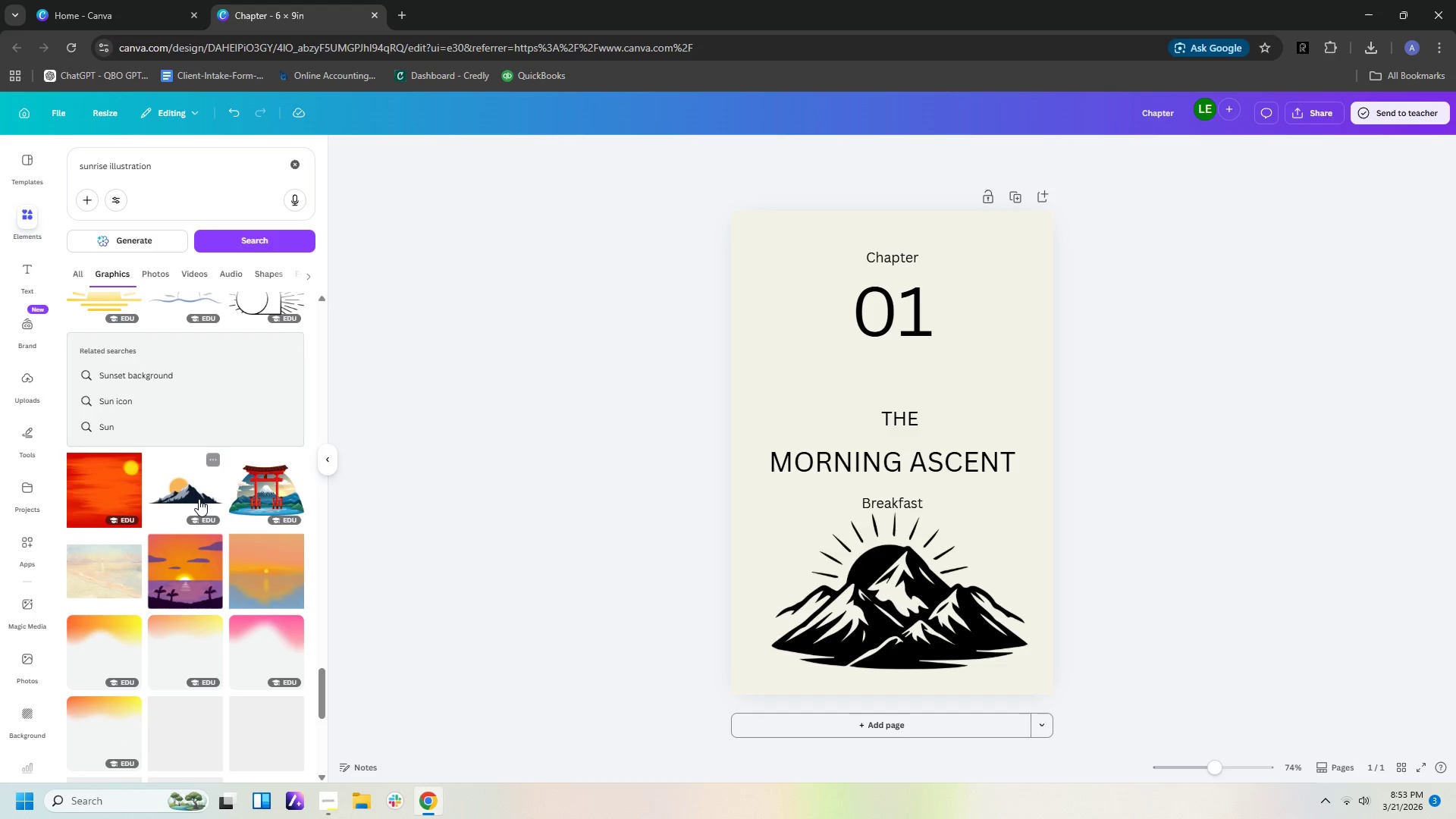 
left_click([198, 498])
 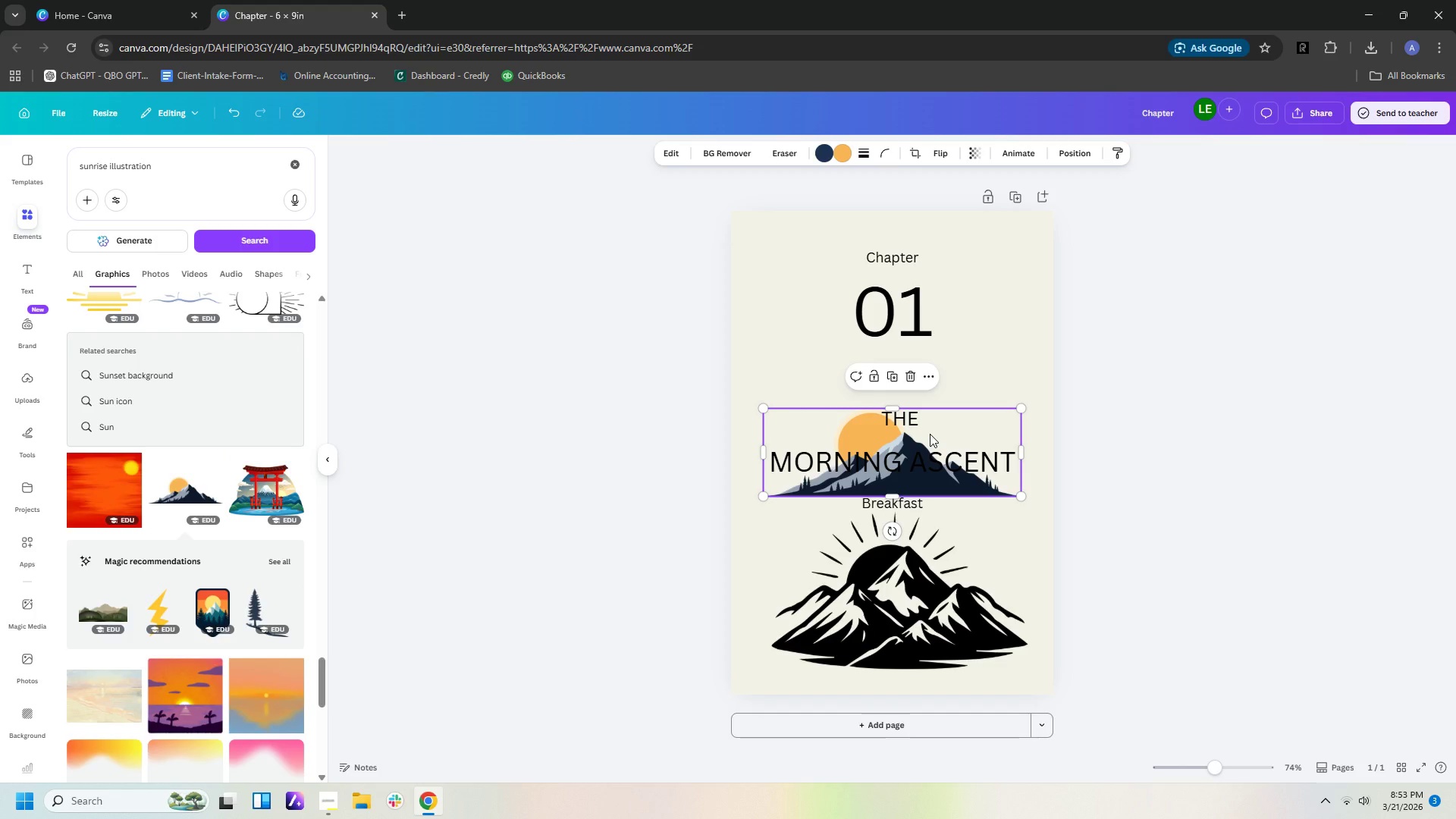 
left_click_drag(start_coordinate=[930, 434], to_coordinate=[949, 570])
 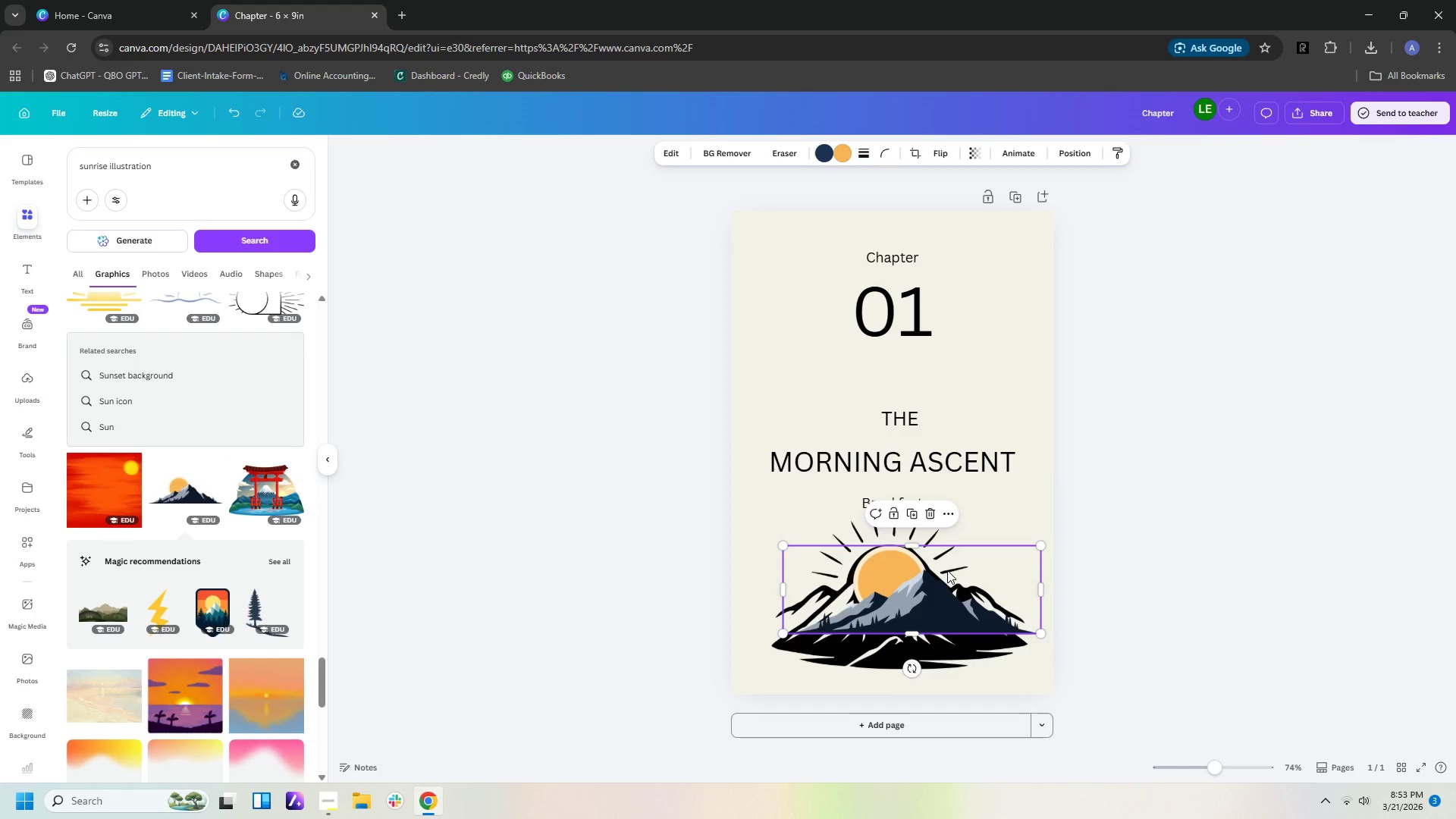 
wait(9.17)
 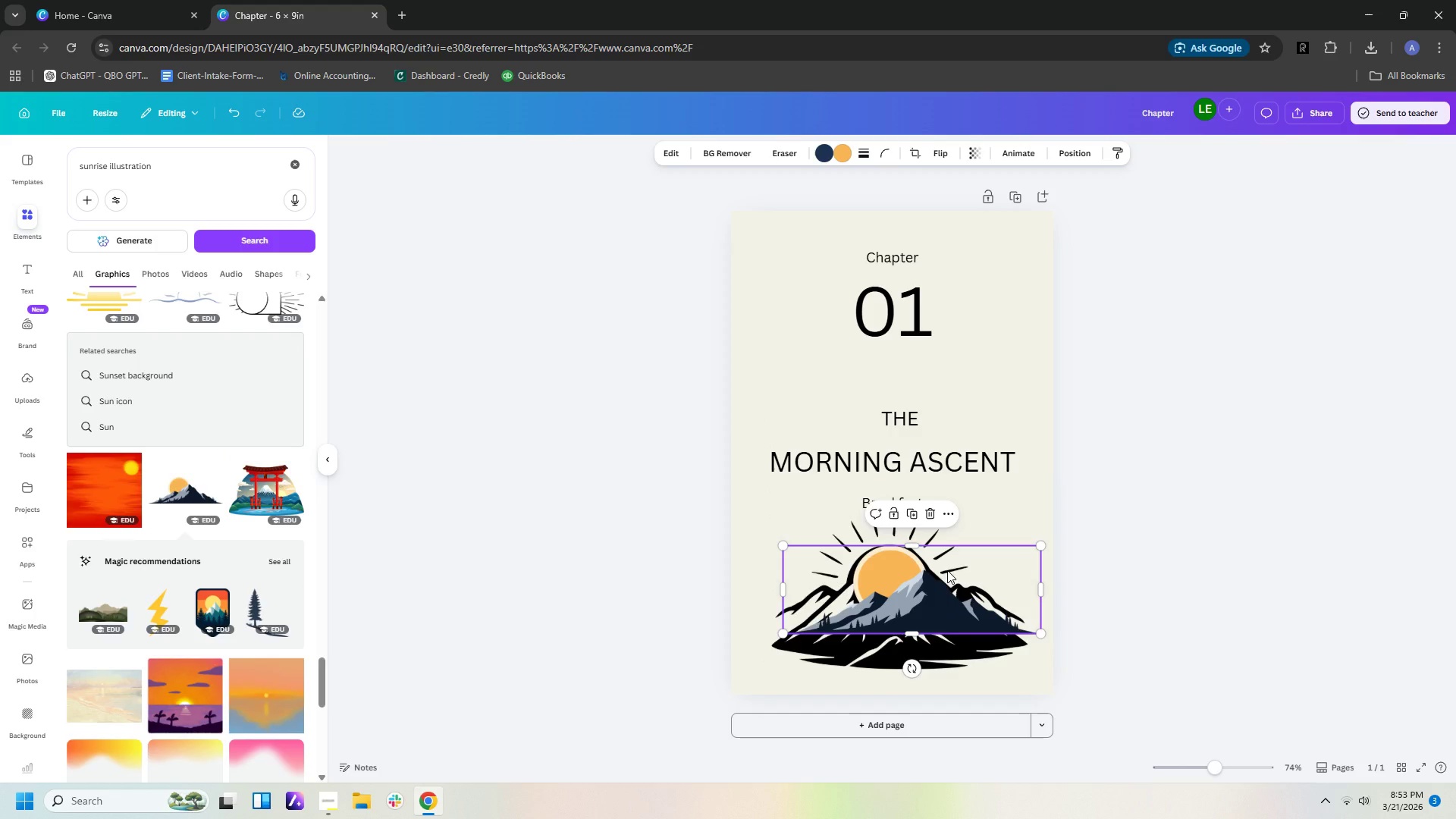 
scroll: coordinate [226, 519], scroll_direction: down, amount: 12.0
 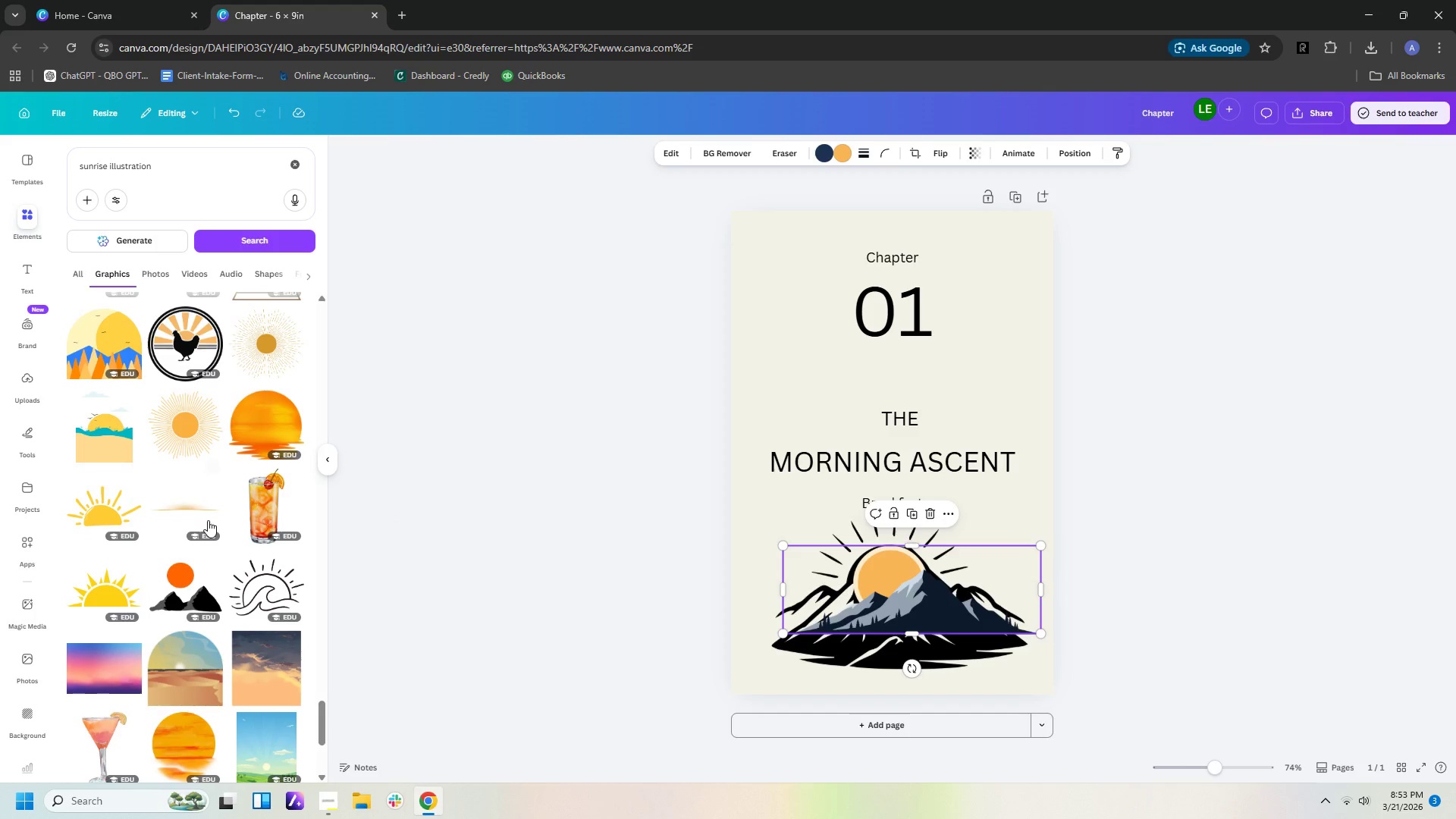 
left_click_drag(start_coordinate=[108, 516], to_coordinate=[871, 565])
 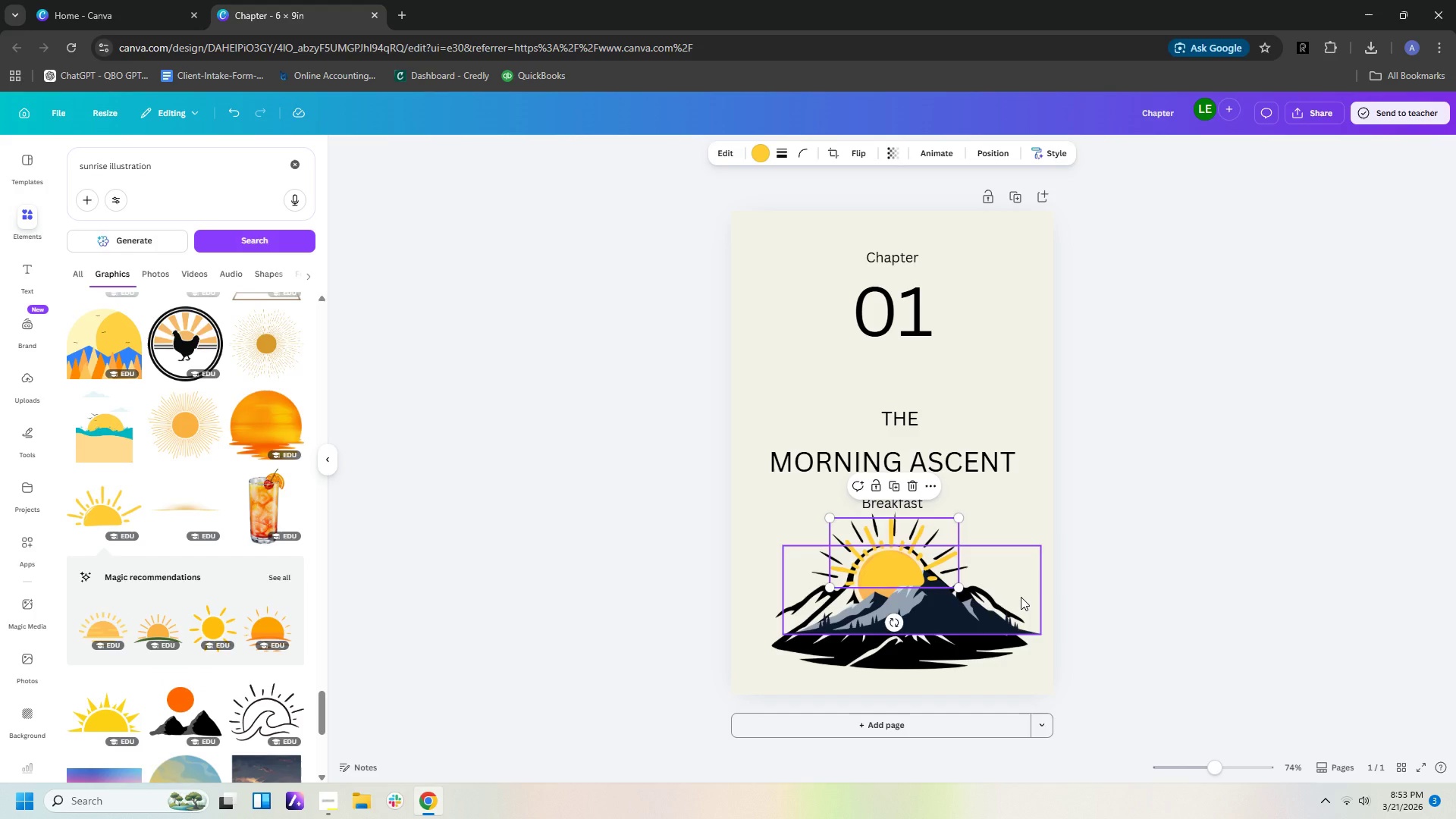 
wait(12.09)
 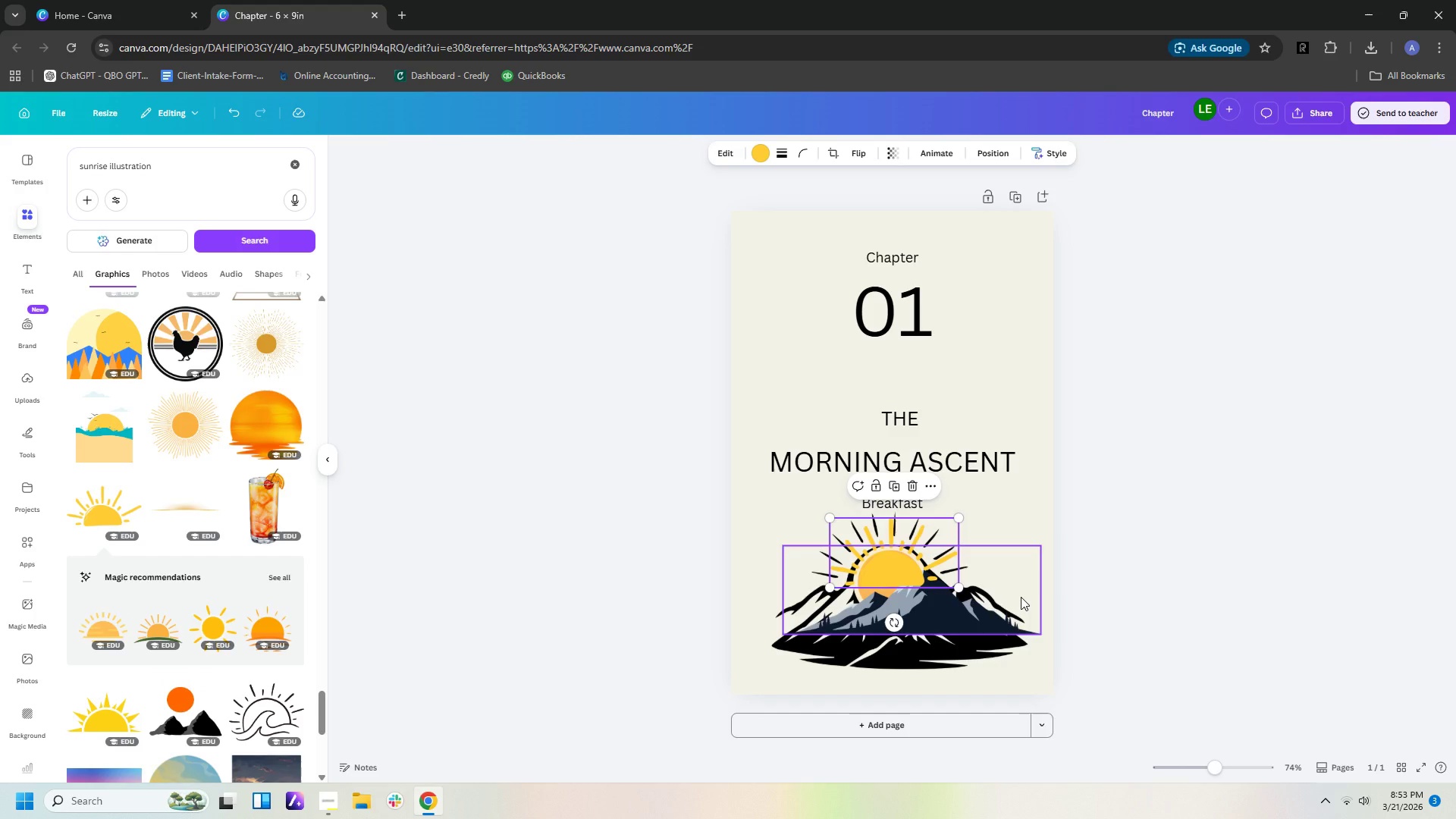 
left_click_drag(start_coordinate=[894, 570], to_coordinate=[965, 435])
 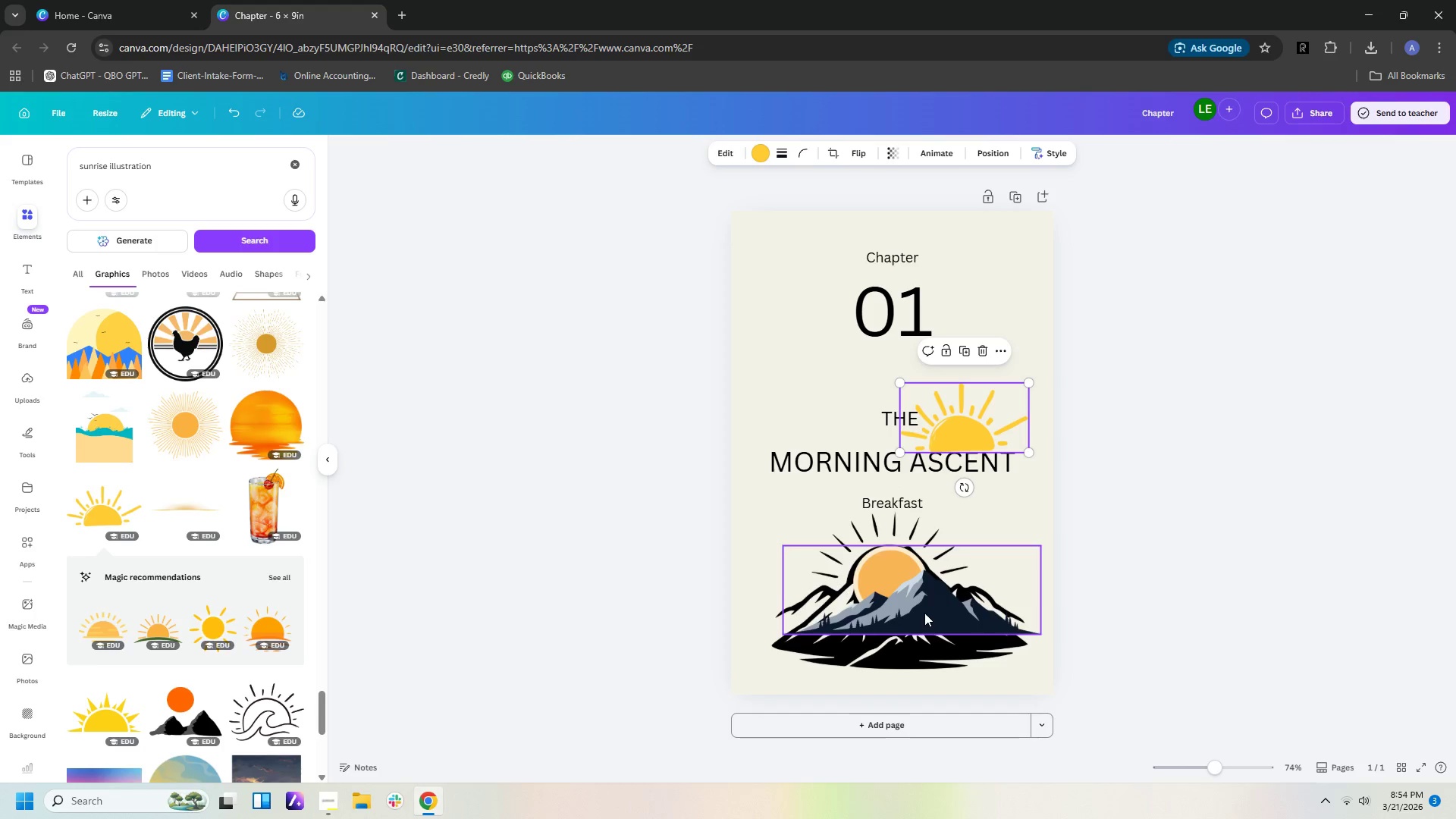 
left_click_drag(start_coordinate=[927, 607], to_coordinate=[919, 697])
 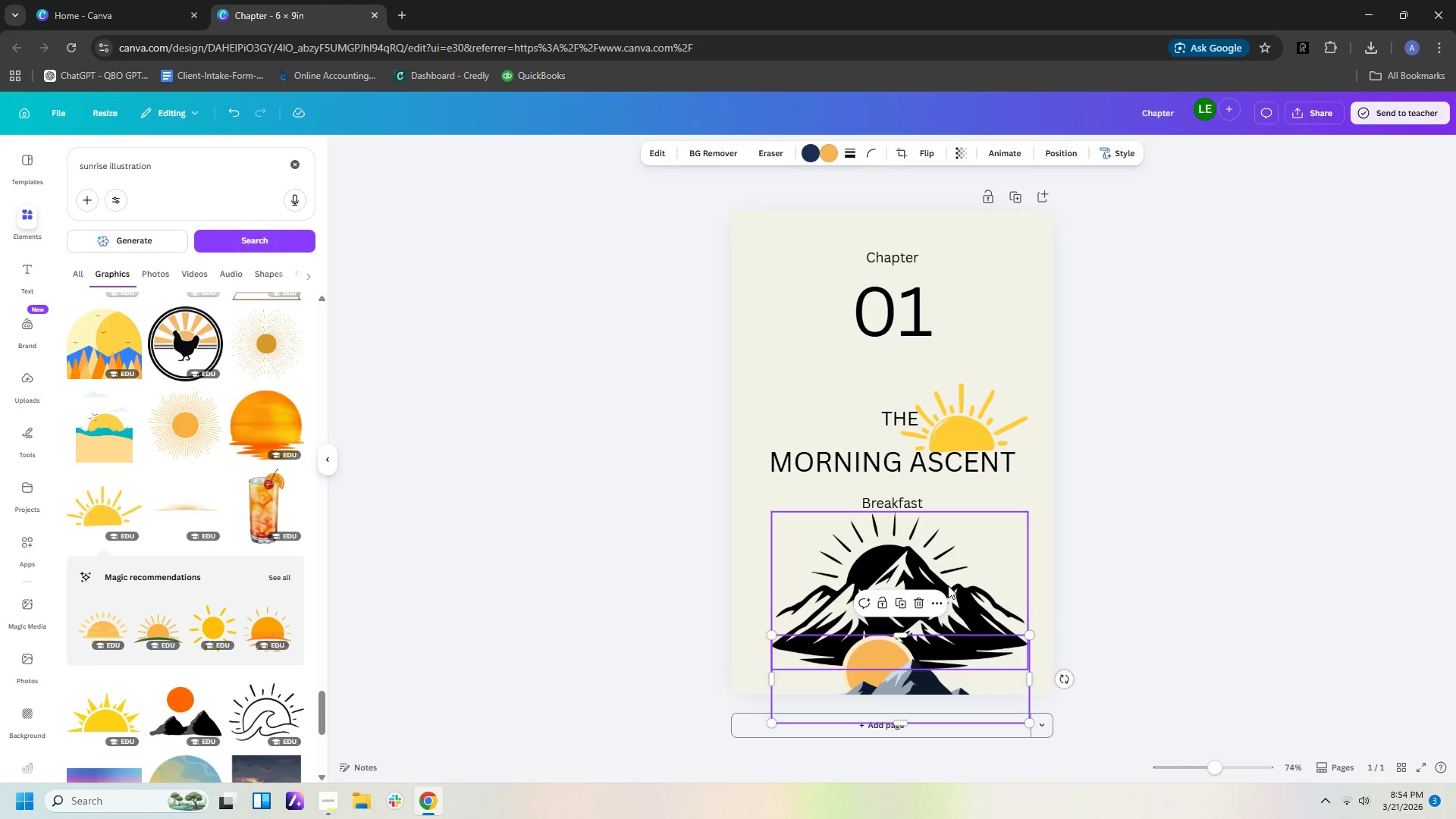 
left_click([966, 596])
 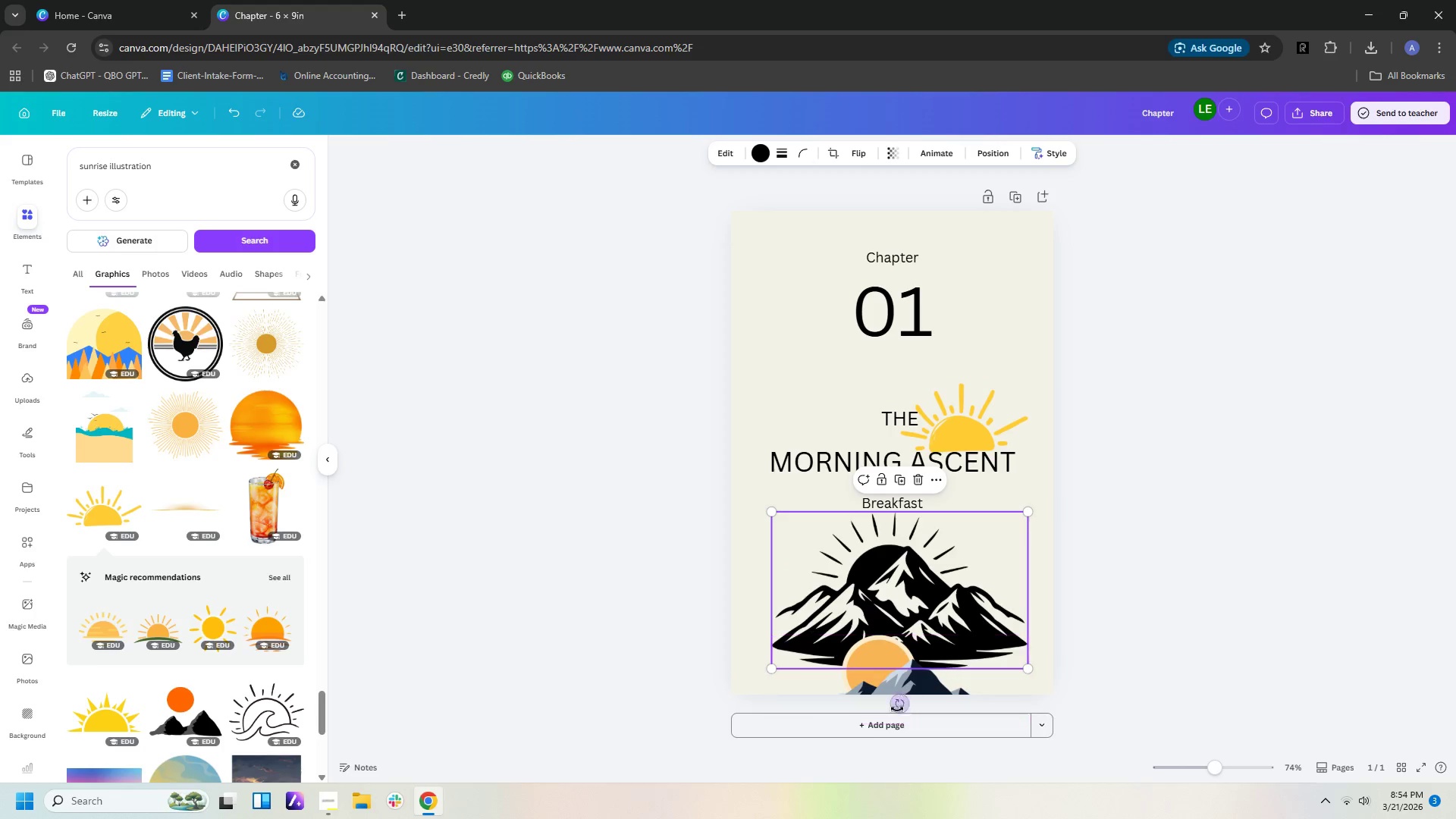 
left_click_drag(start_coordinate=[924, 686], to_coordinate=[953, 626])
 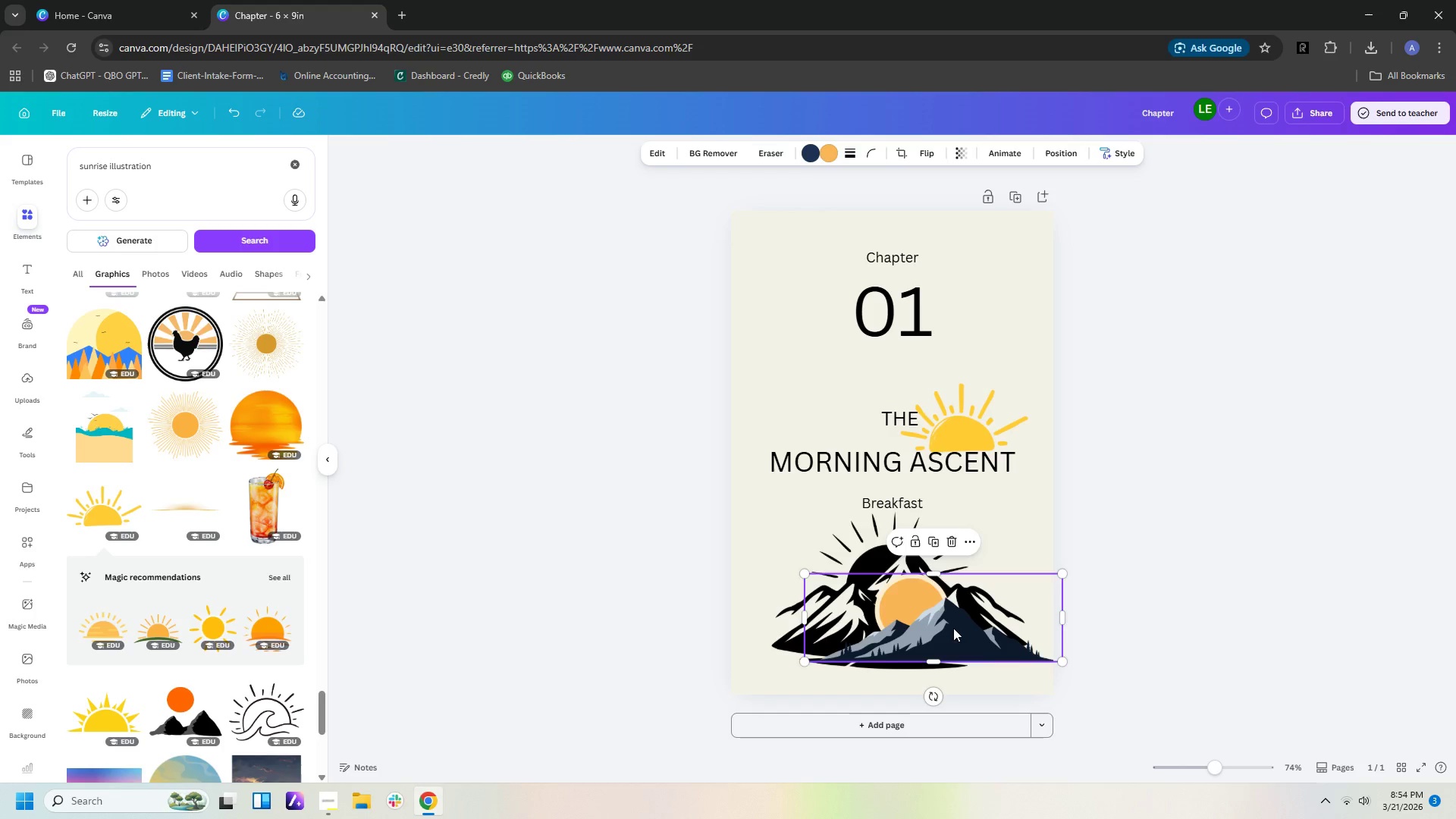 
left_click_drag(start_coordinate=[953, 629], to_coordinate=[956, 650])
 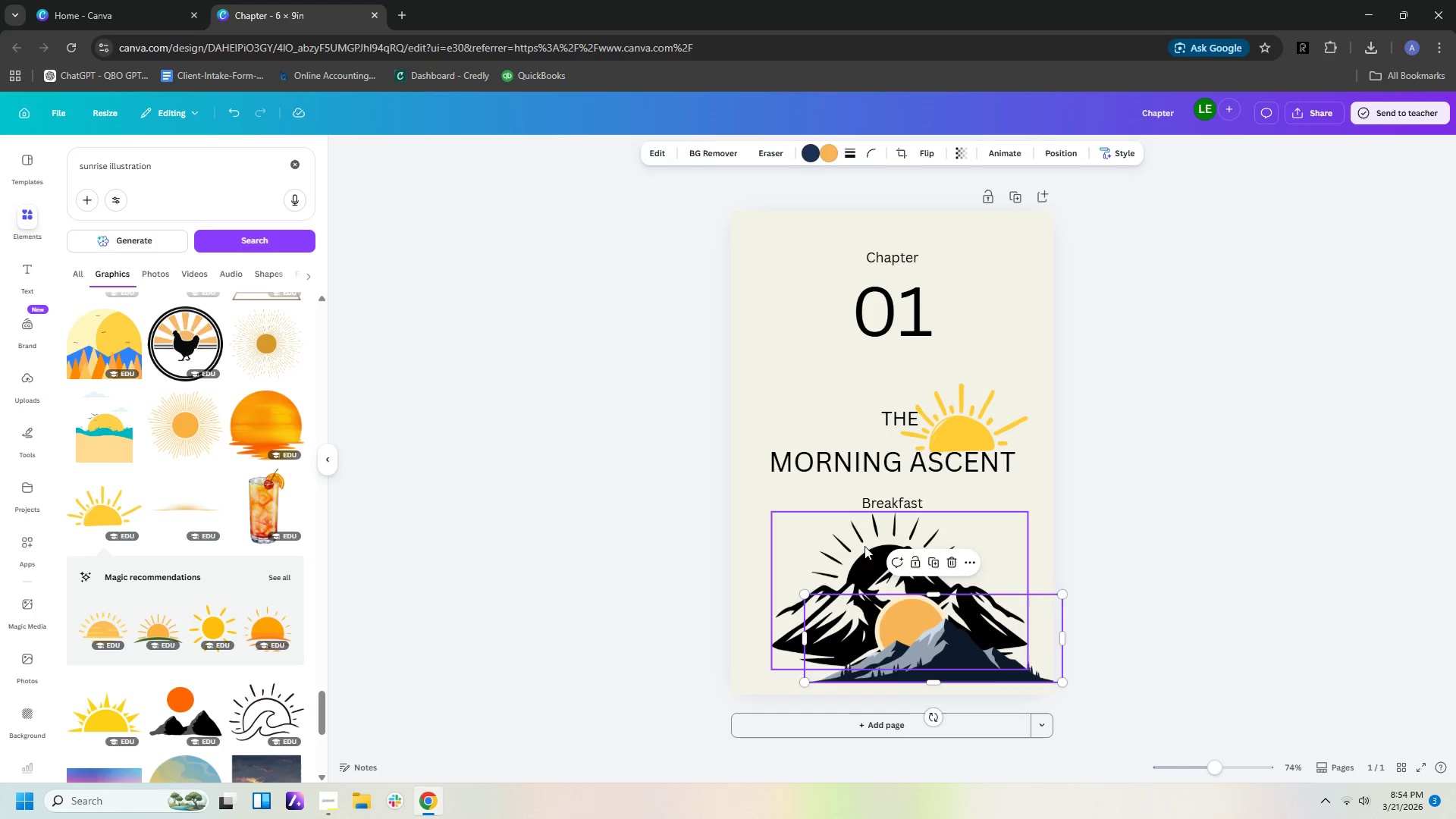 
left_click([859, 546])
 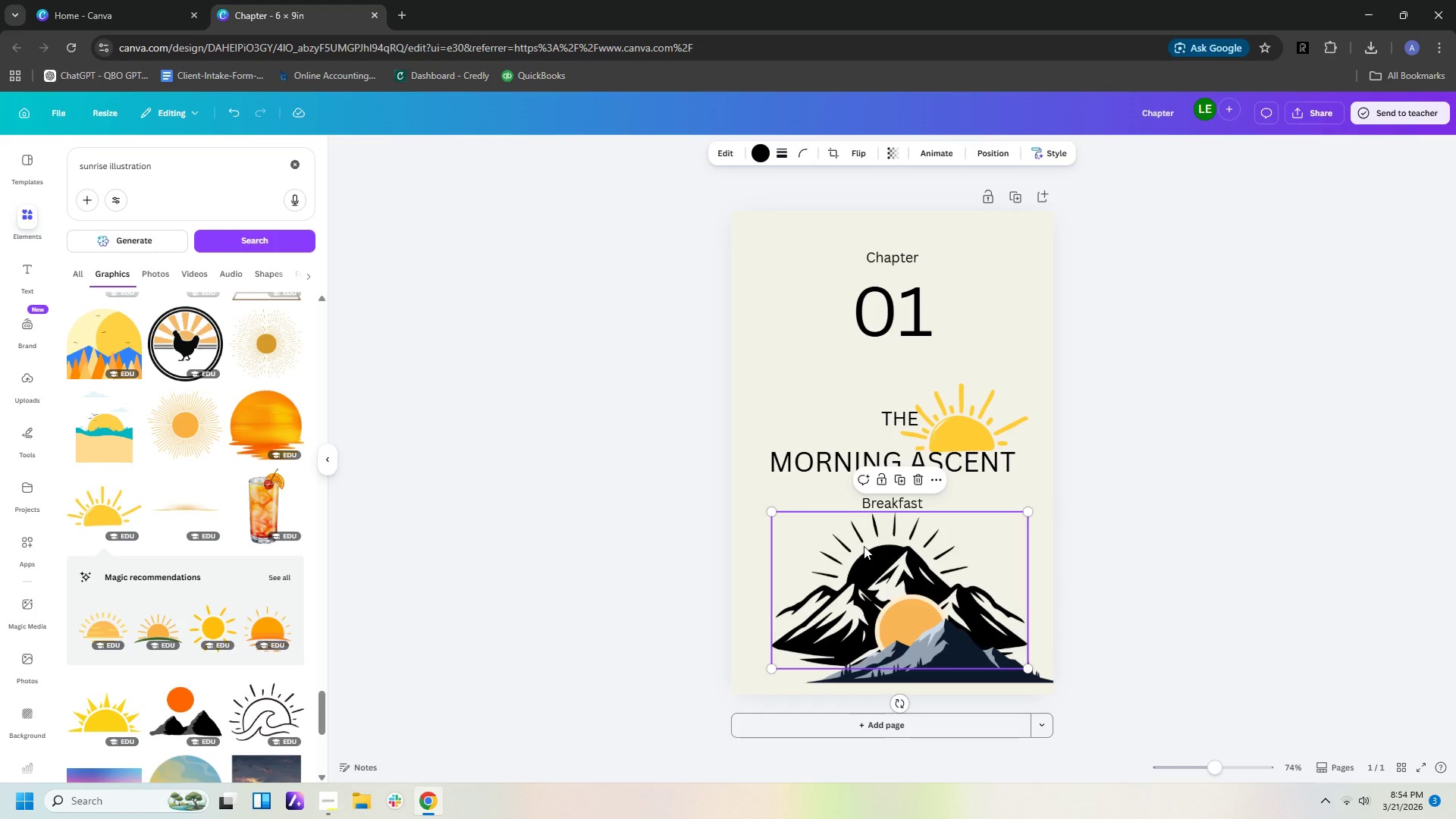 
key(Delete)
 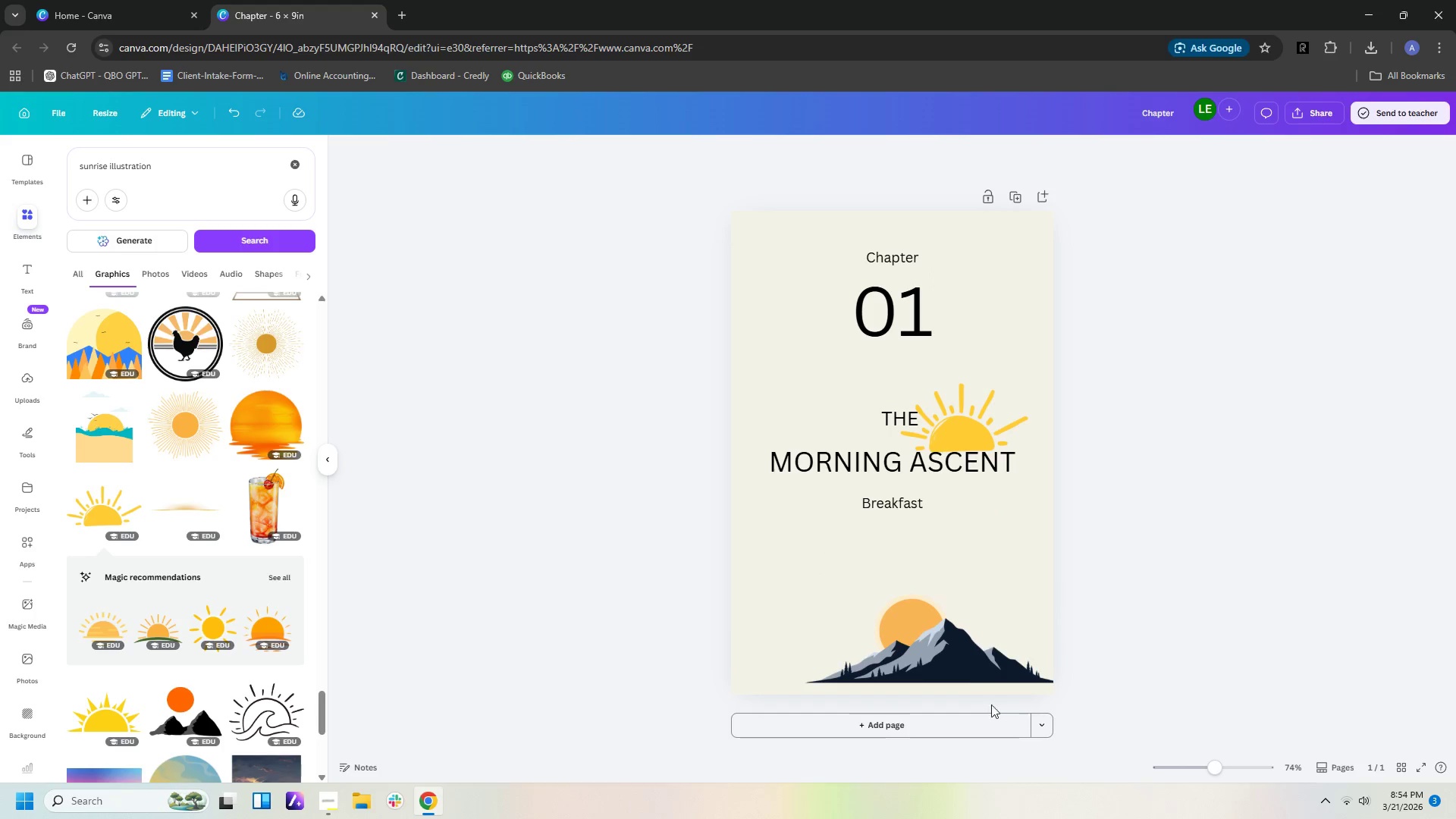 
left_click_drag(start_coordinate=[927, 646], to_coordinate=[894, 604])
 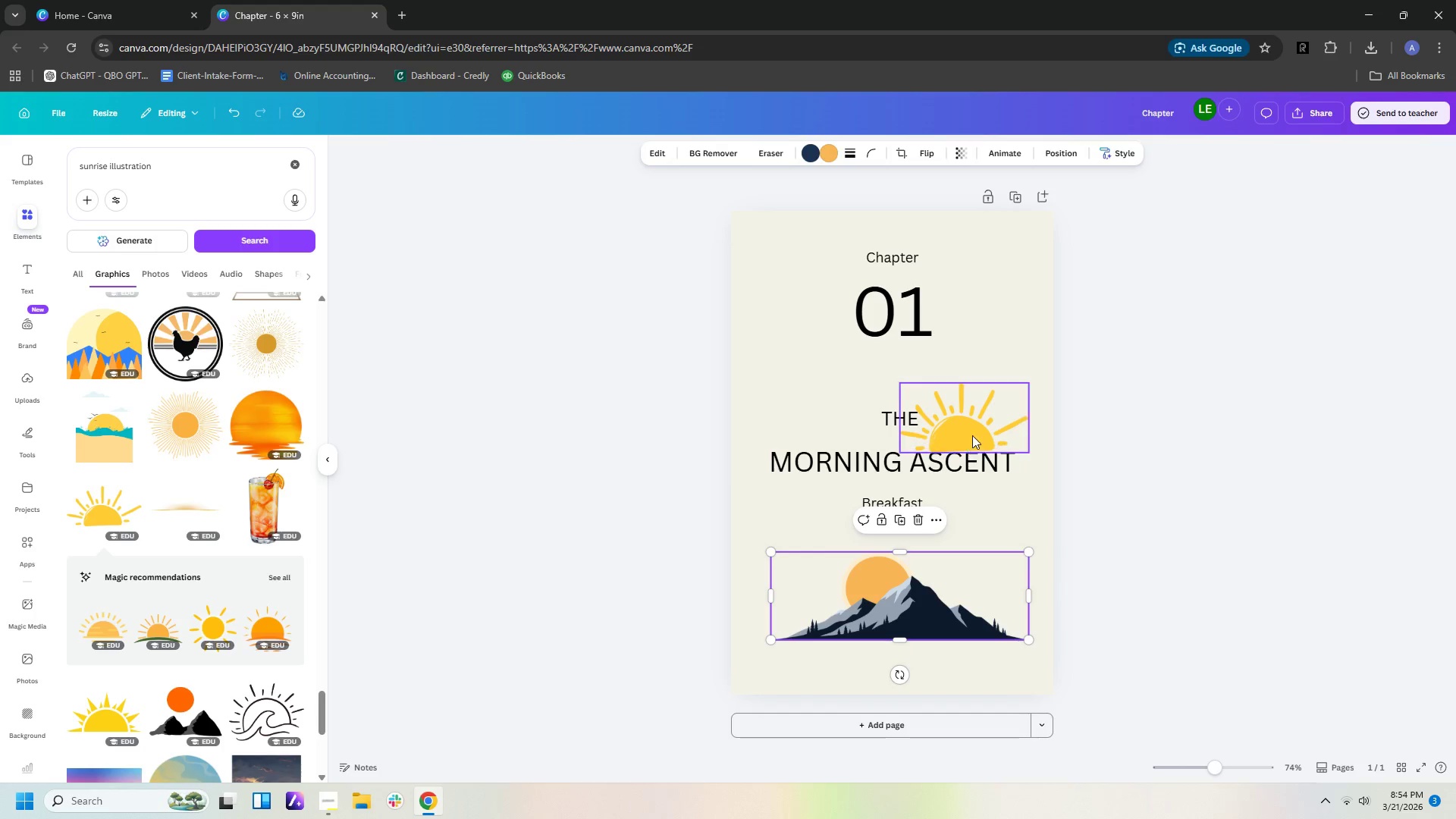 
left_click_drag(start_coordinate=[965, 430], to_coordinate=[878, 566])
 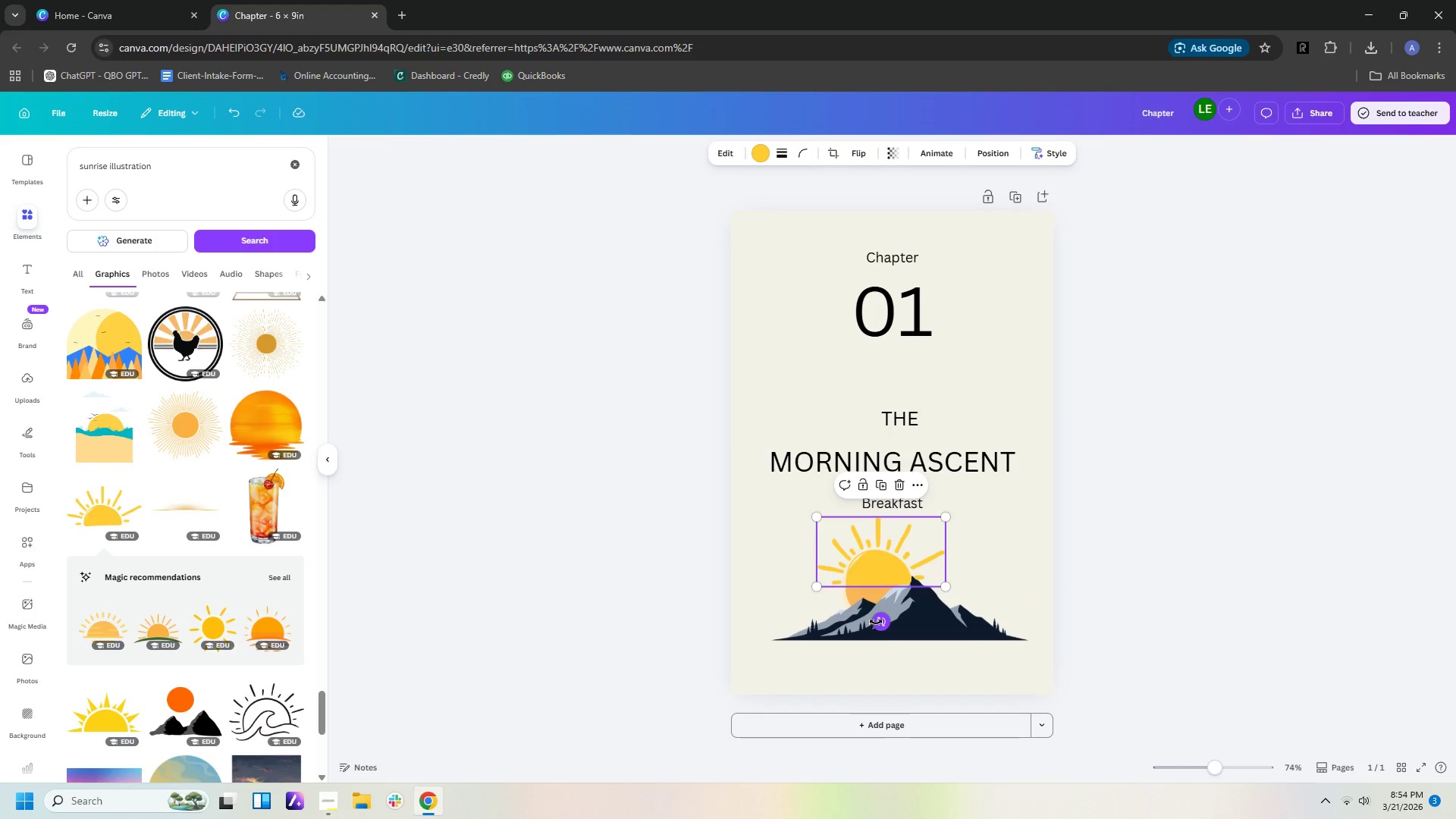 
left_click_drag(start_coordinate=[879, 620], to_coordinate=[898, 607])
 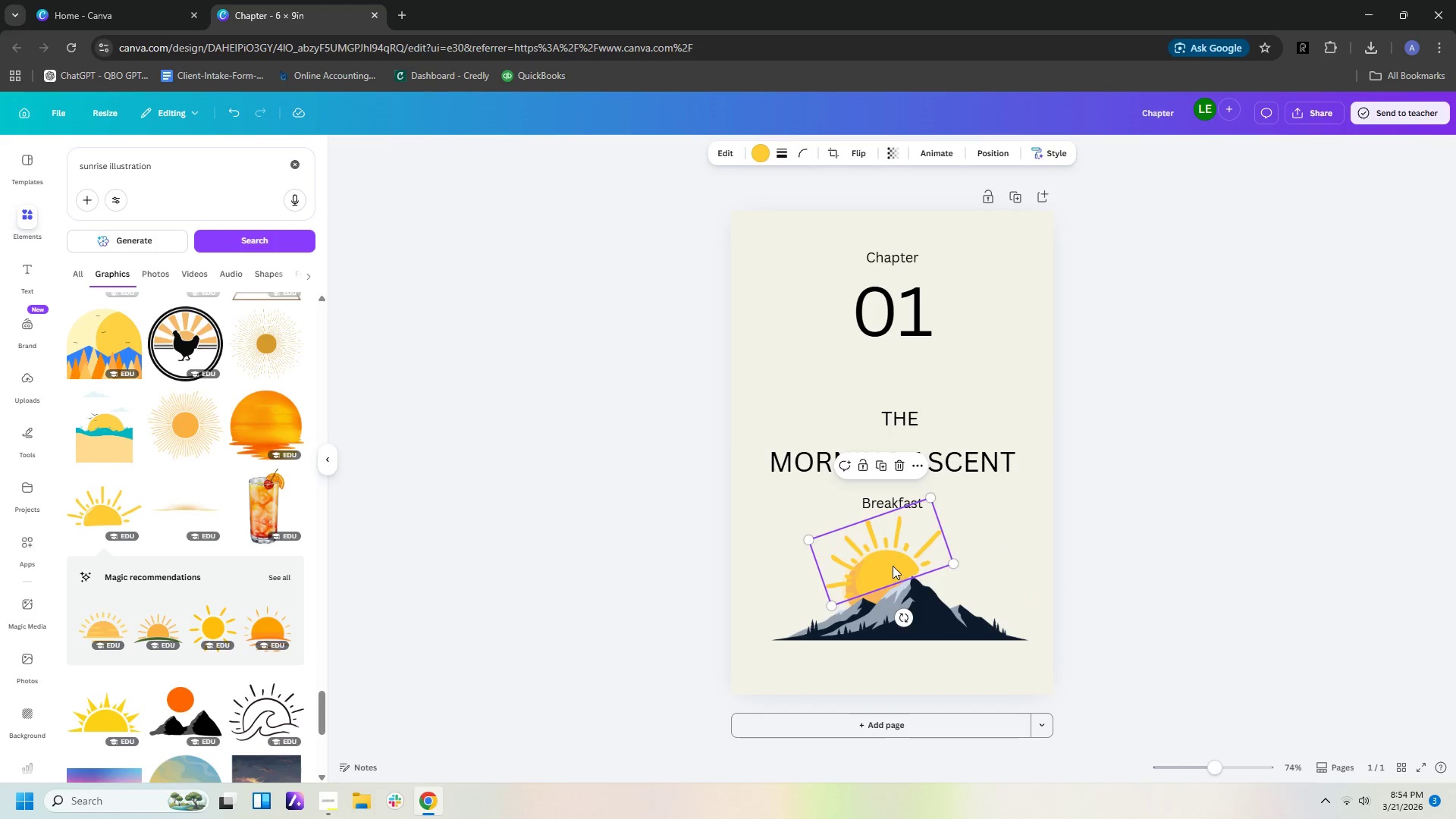 
left_click_drag(start_coordinate=[893, 566], to_coordinate=[886, 570])
 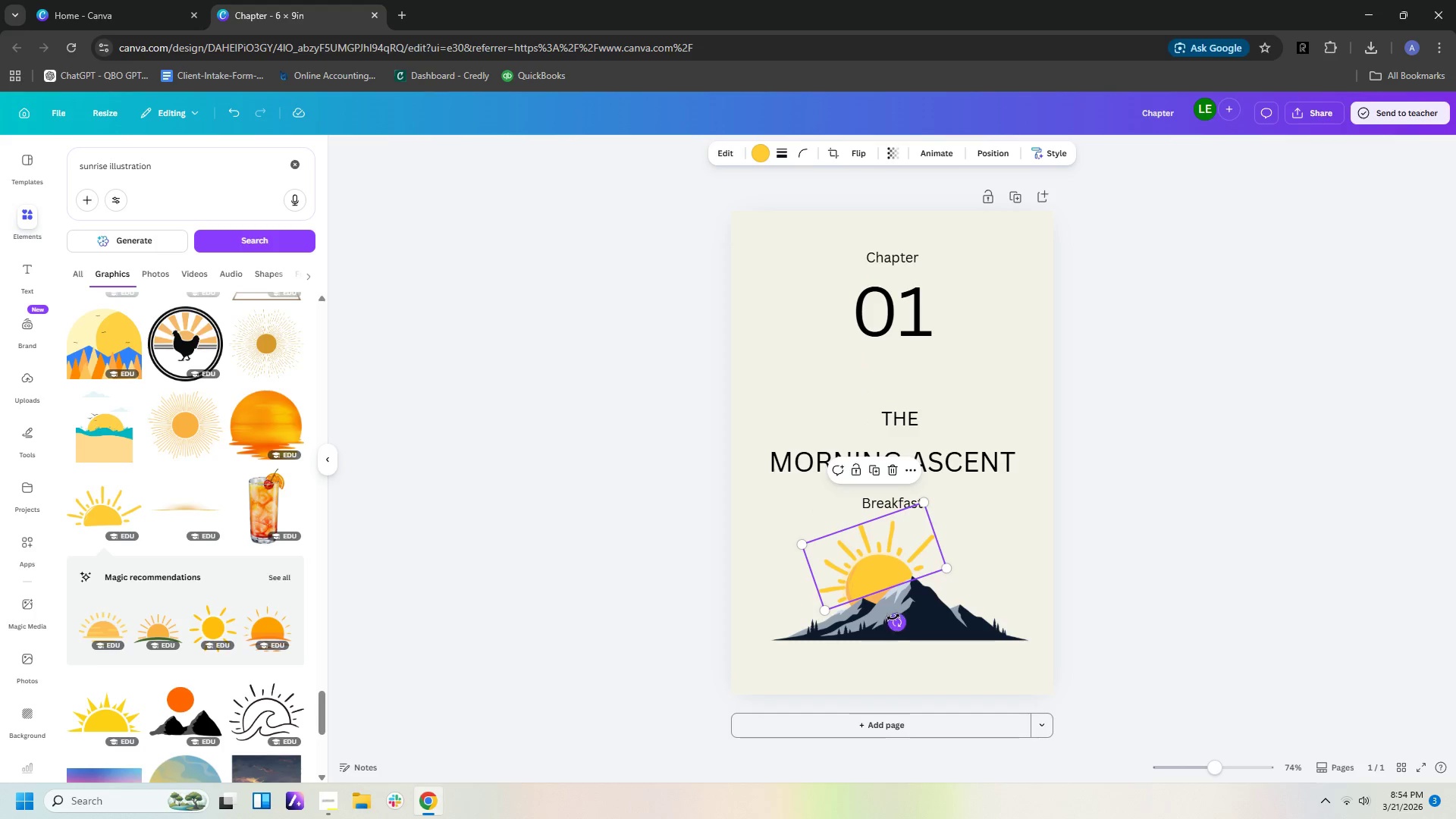 
left_click_drag(start_coordinate=[893, 620], to_coordinate=[897, 615])
 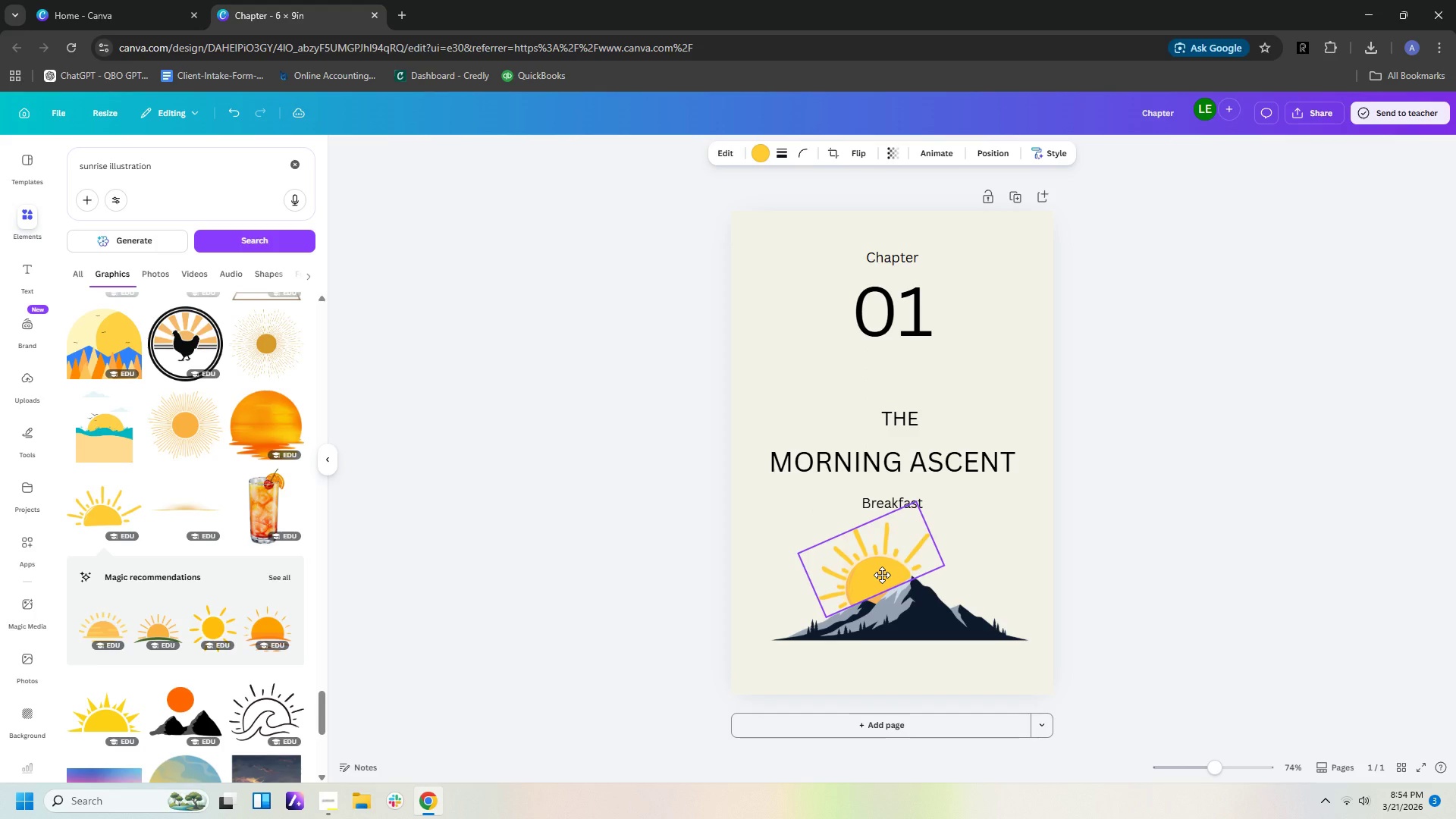 
left_click([1061, 557])
 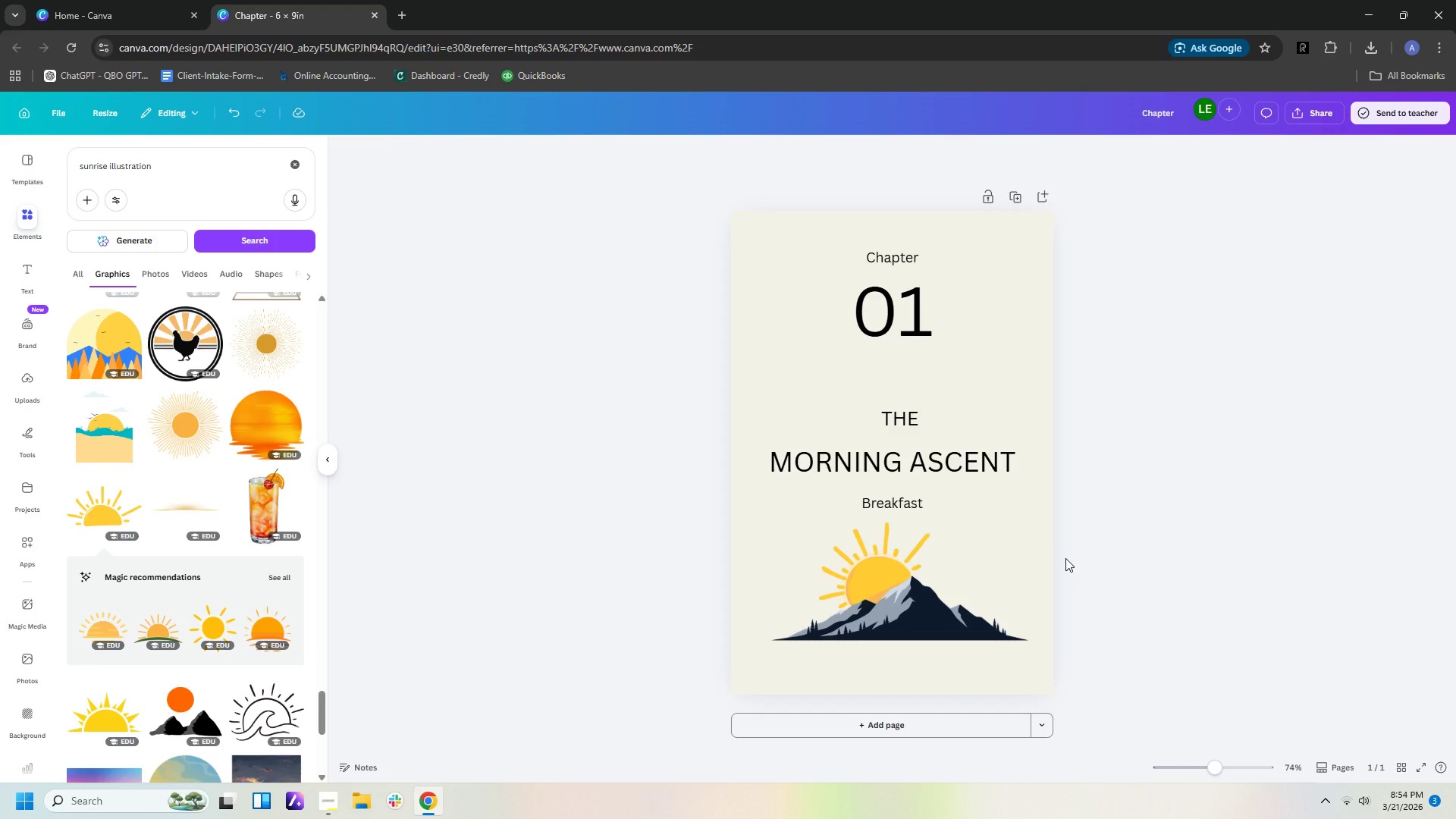 
wait(16.64)
 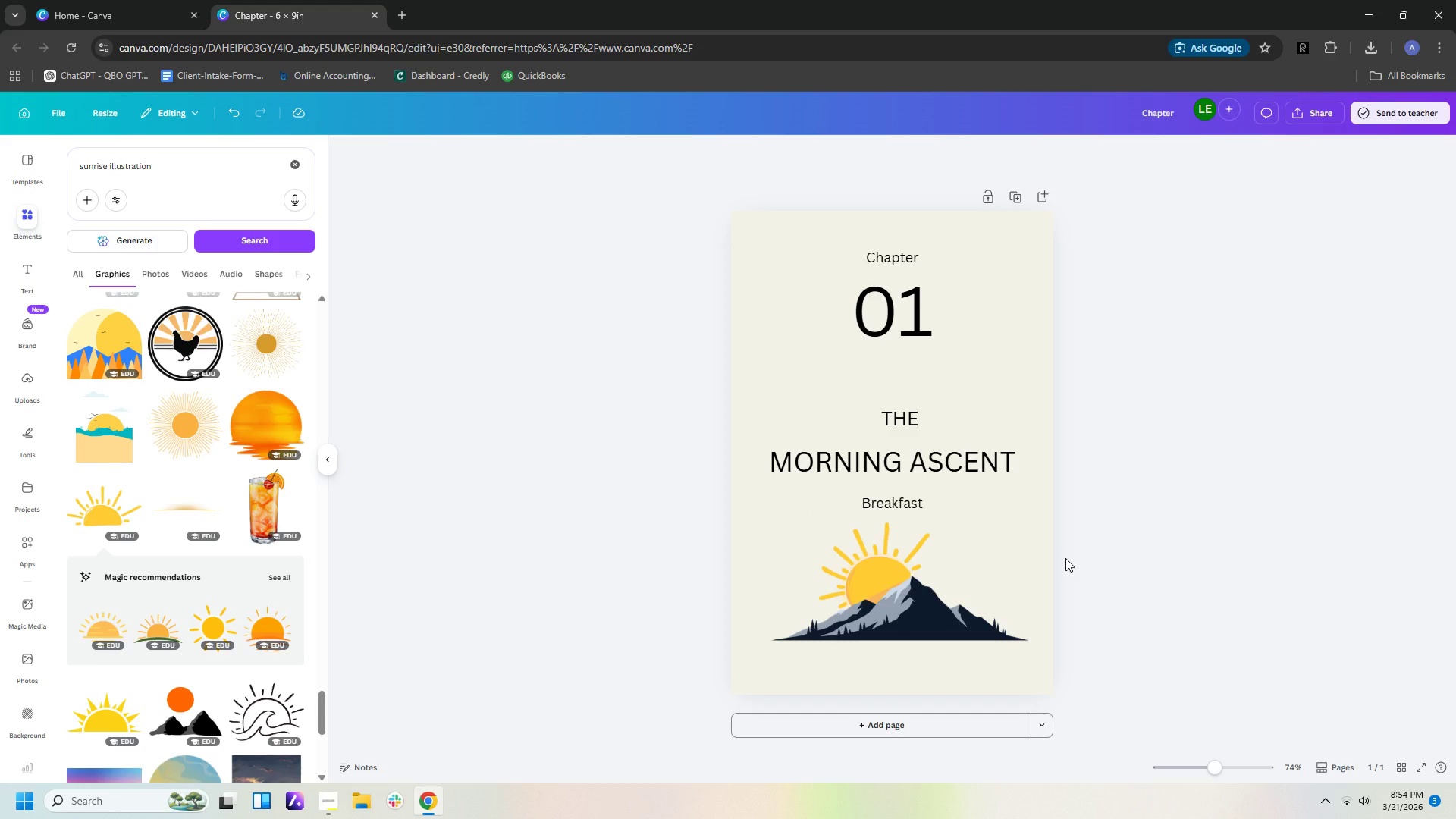 
left_click([880, 577])
 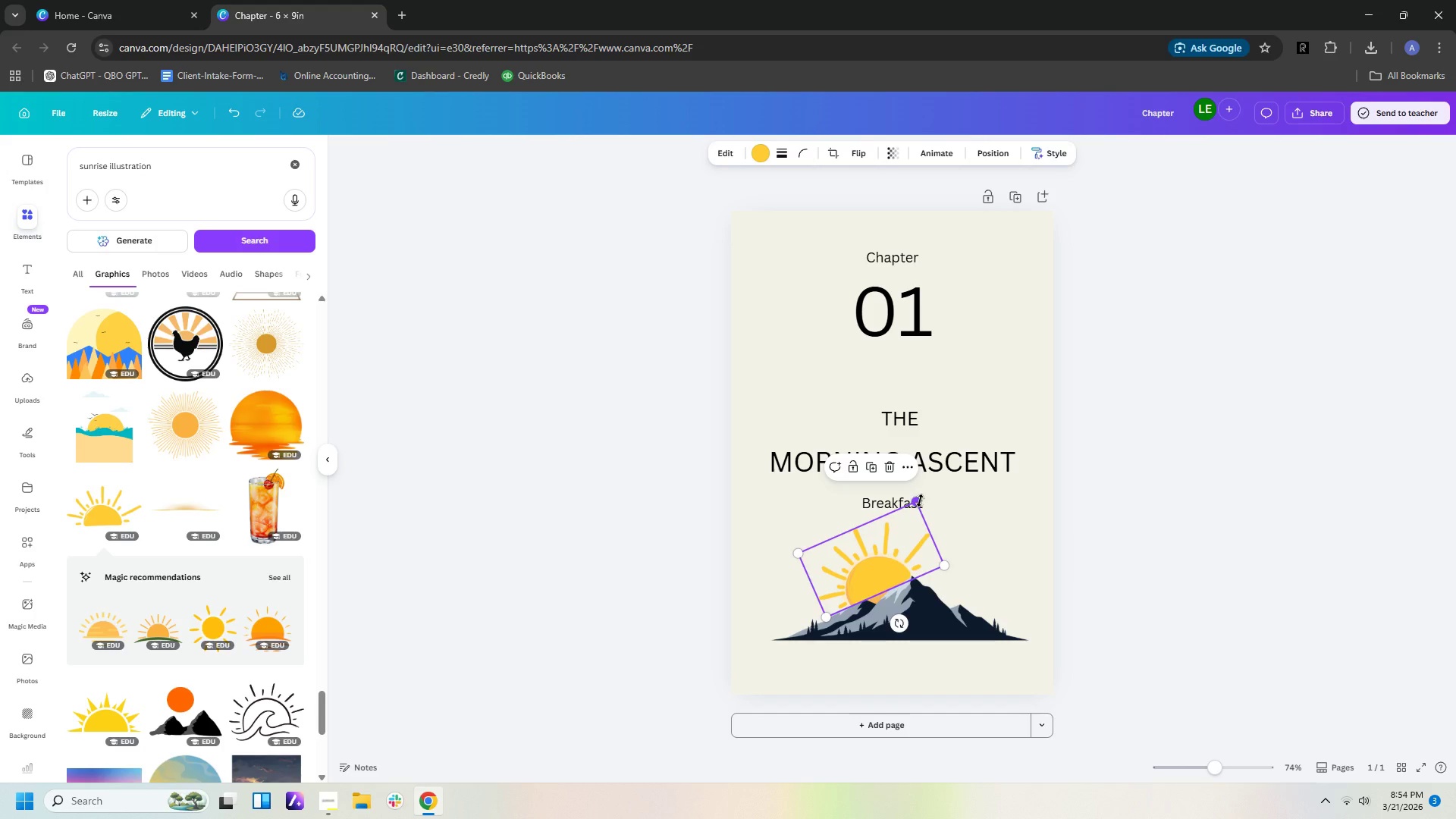 
left_click_drag(start_coordinate=[920, 500], to_coordinate=[949, 471])
 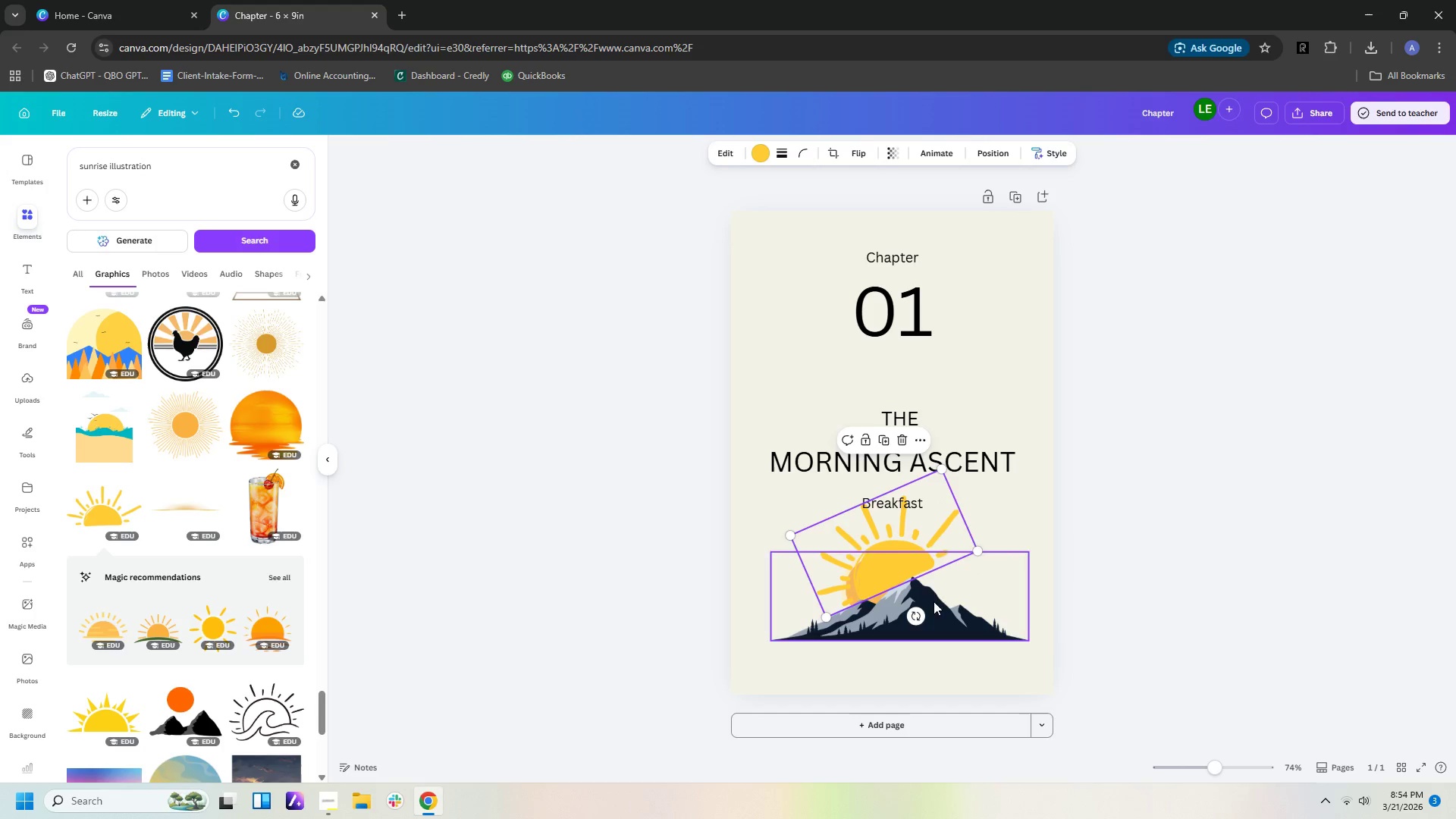 
left_click_drag(start_coordinate=[919, 612], to_coordinate=[888, 595])
 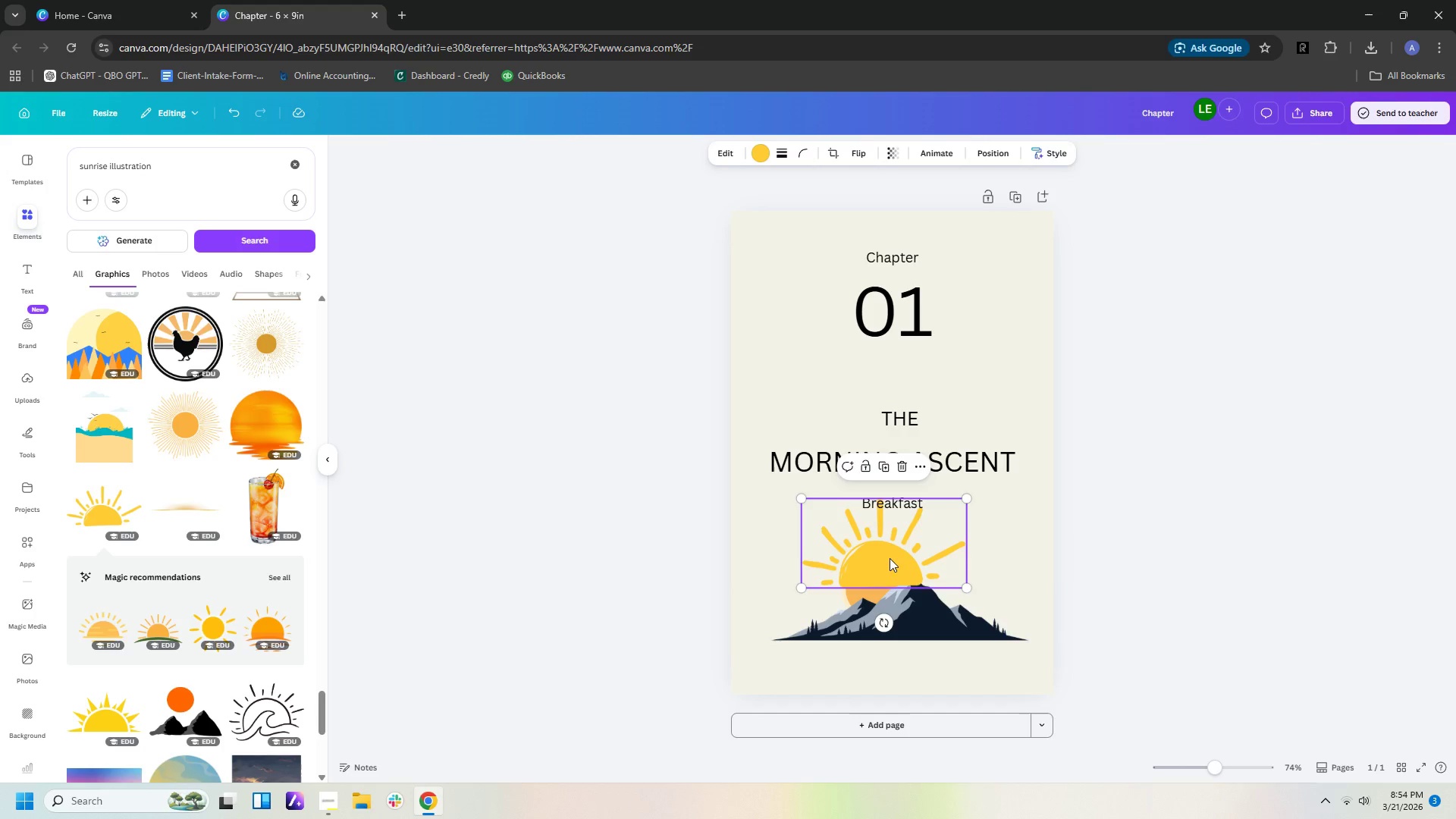 
left_click_drag(start_coordinate=[890, 558], to_coordinate=[896, 579])
 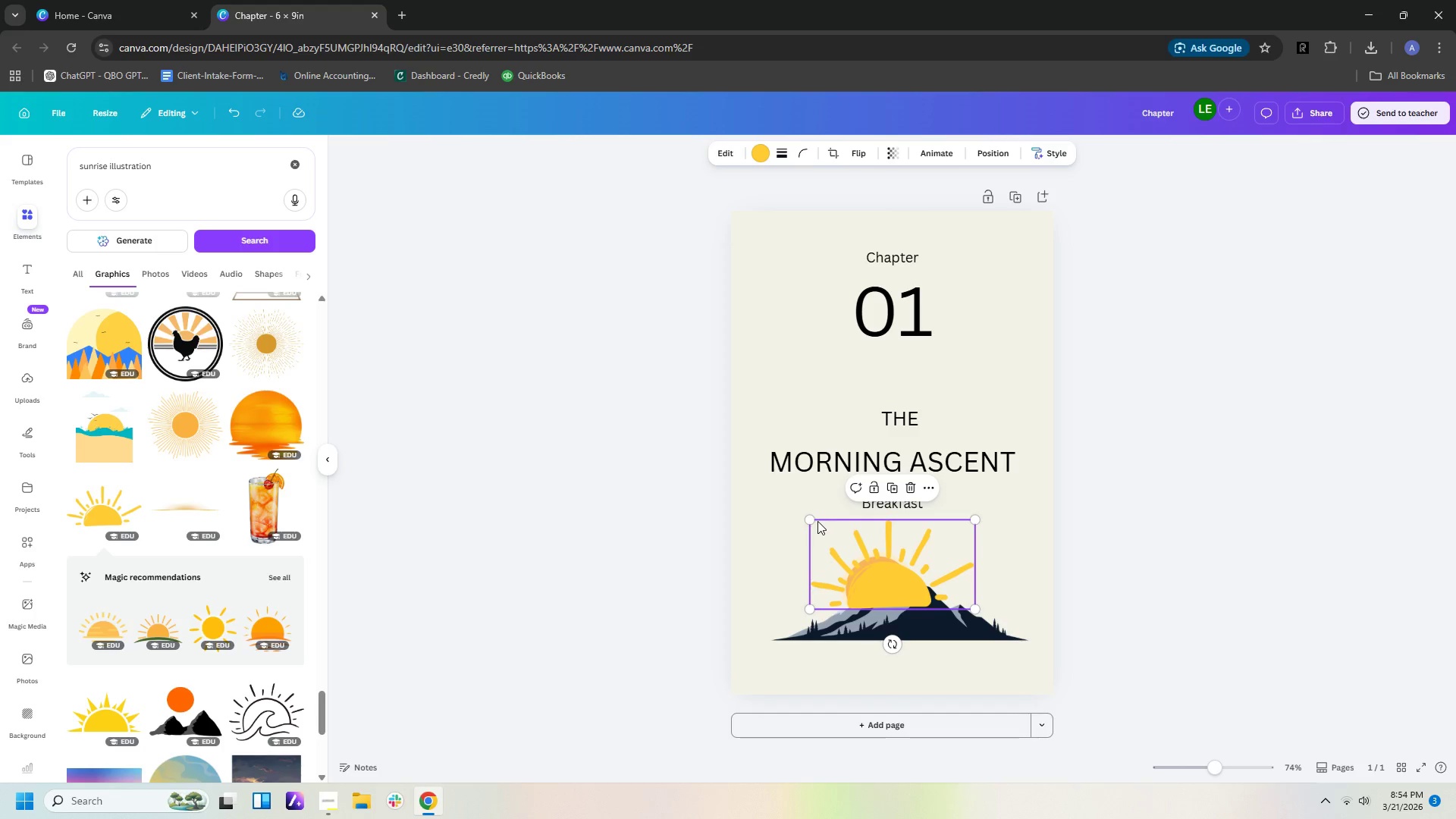 
left_click_drag(start_coordinate=[808, 520], to_coordinate=[796, 507])
 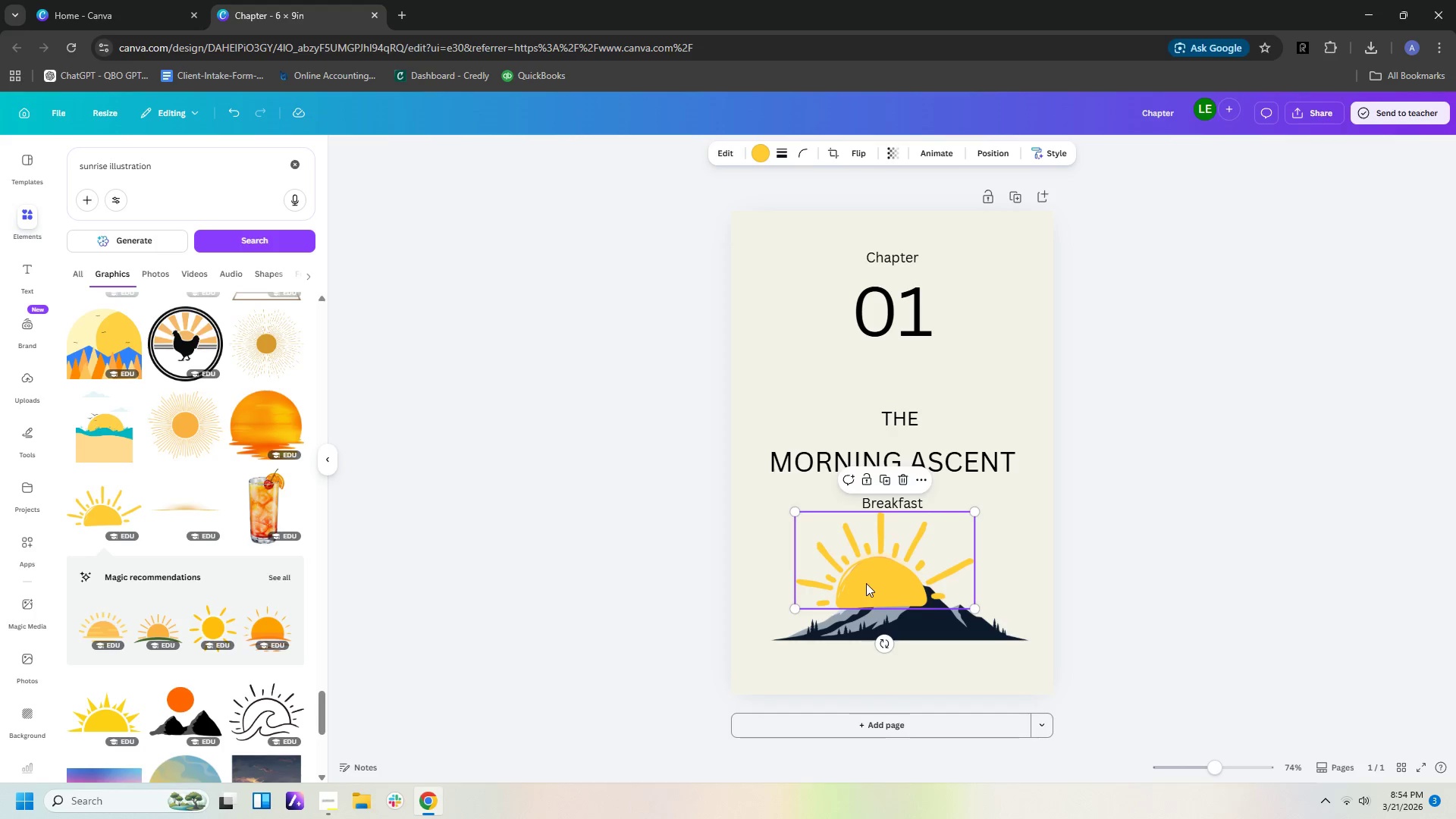 
left_click_drag(start_coordinate=[866, 583], to_coordinate=[876, 580])
 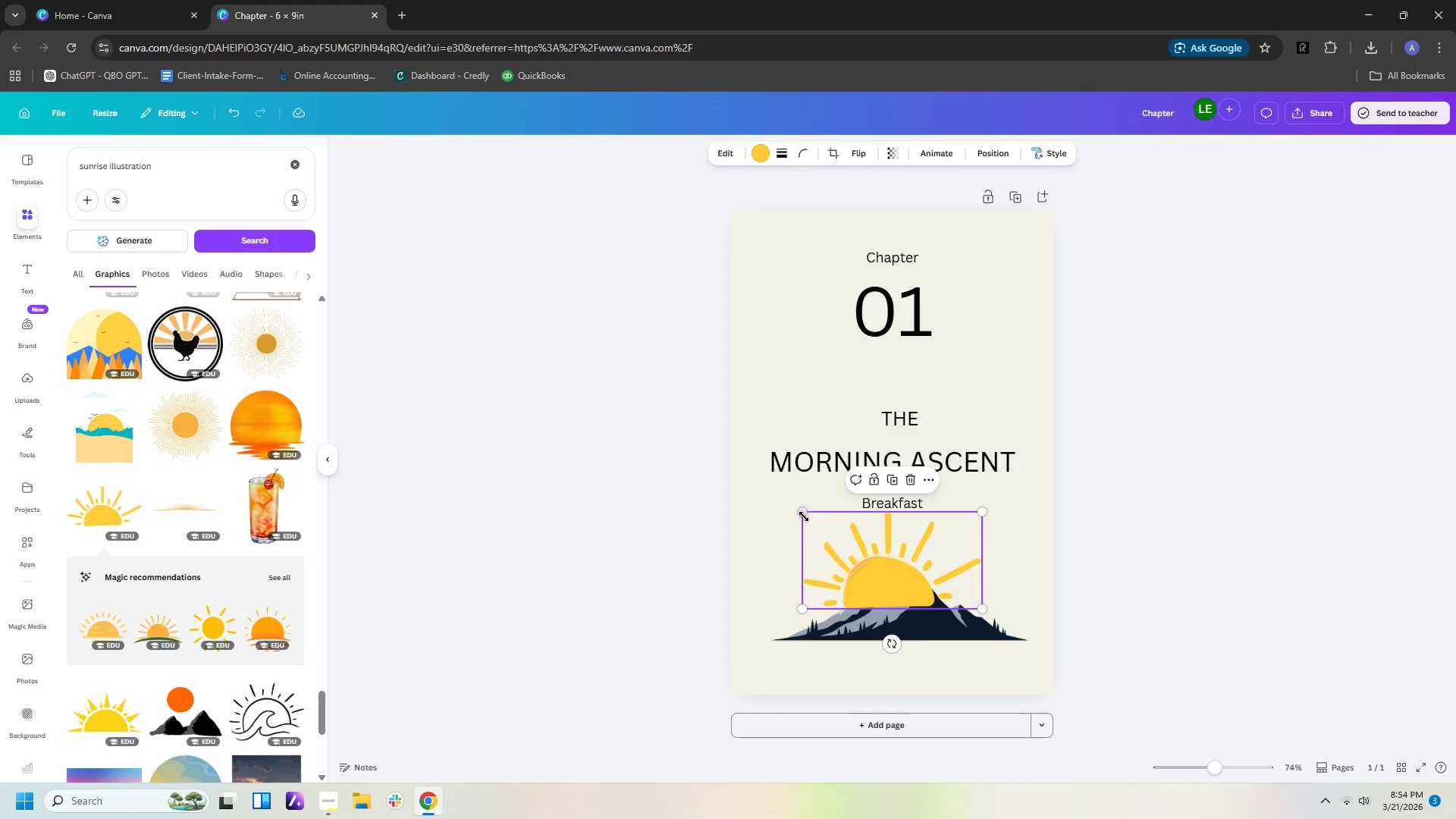 
left_click_drag(start_coordinate=[804, 509], to_coordinate=[797, 496])
 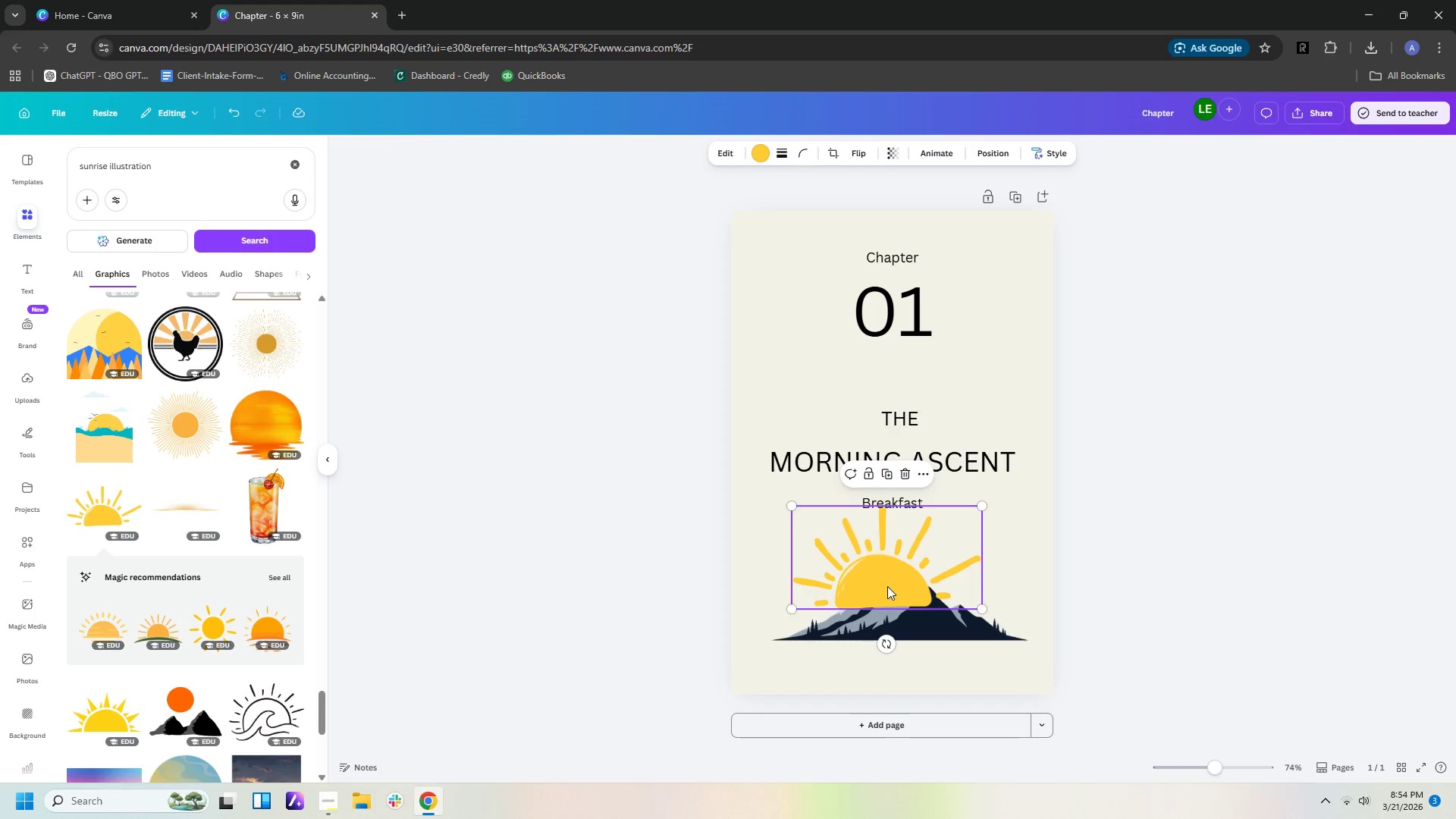 
left_click_drag(start_coordinate=[887, 586], to_coordinate=[895, 582])
 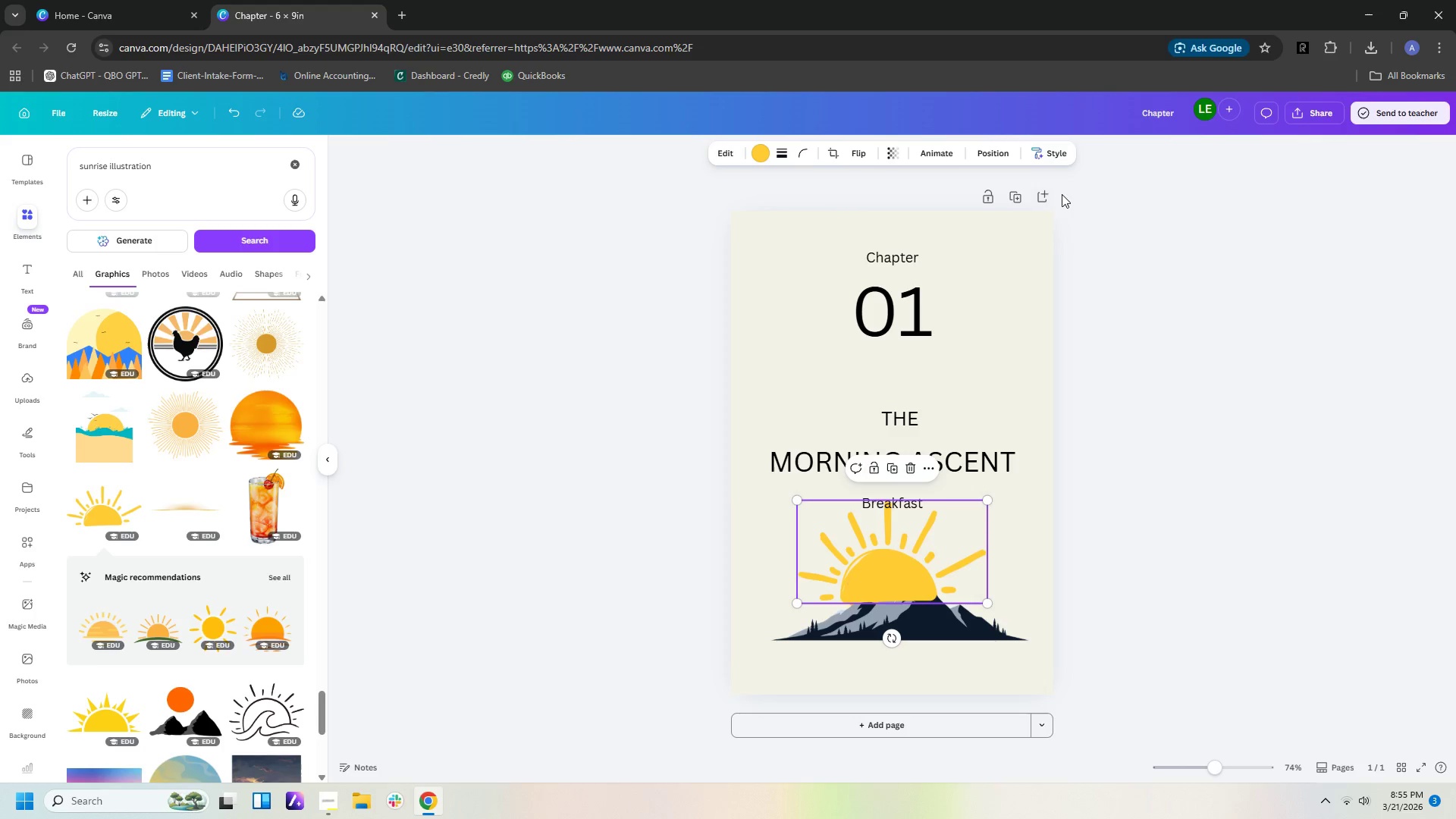 
left_click([1006, 150])
 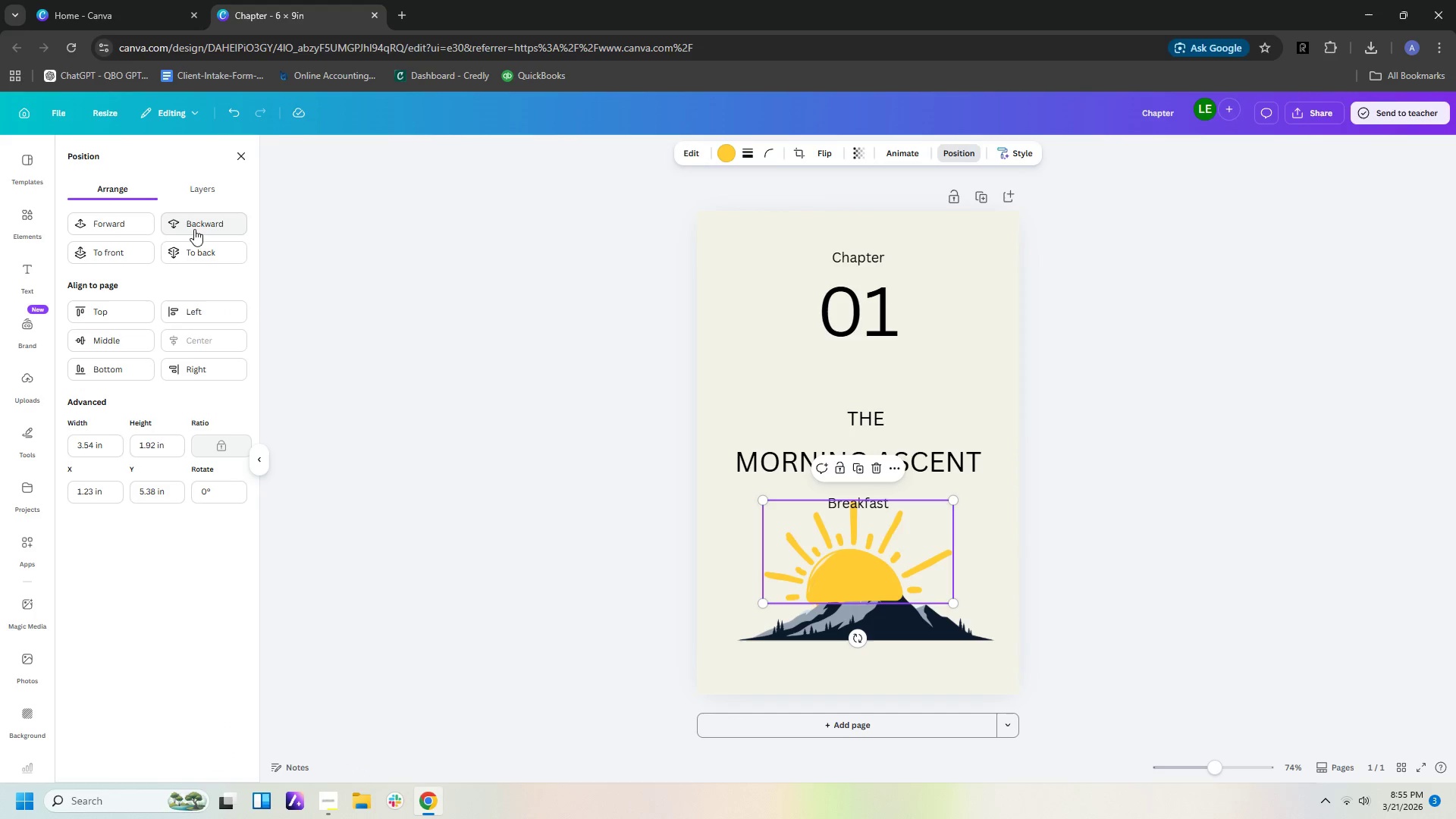 
left_click([199, 229])
 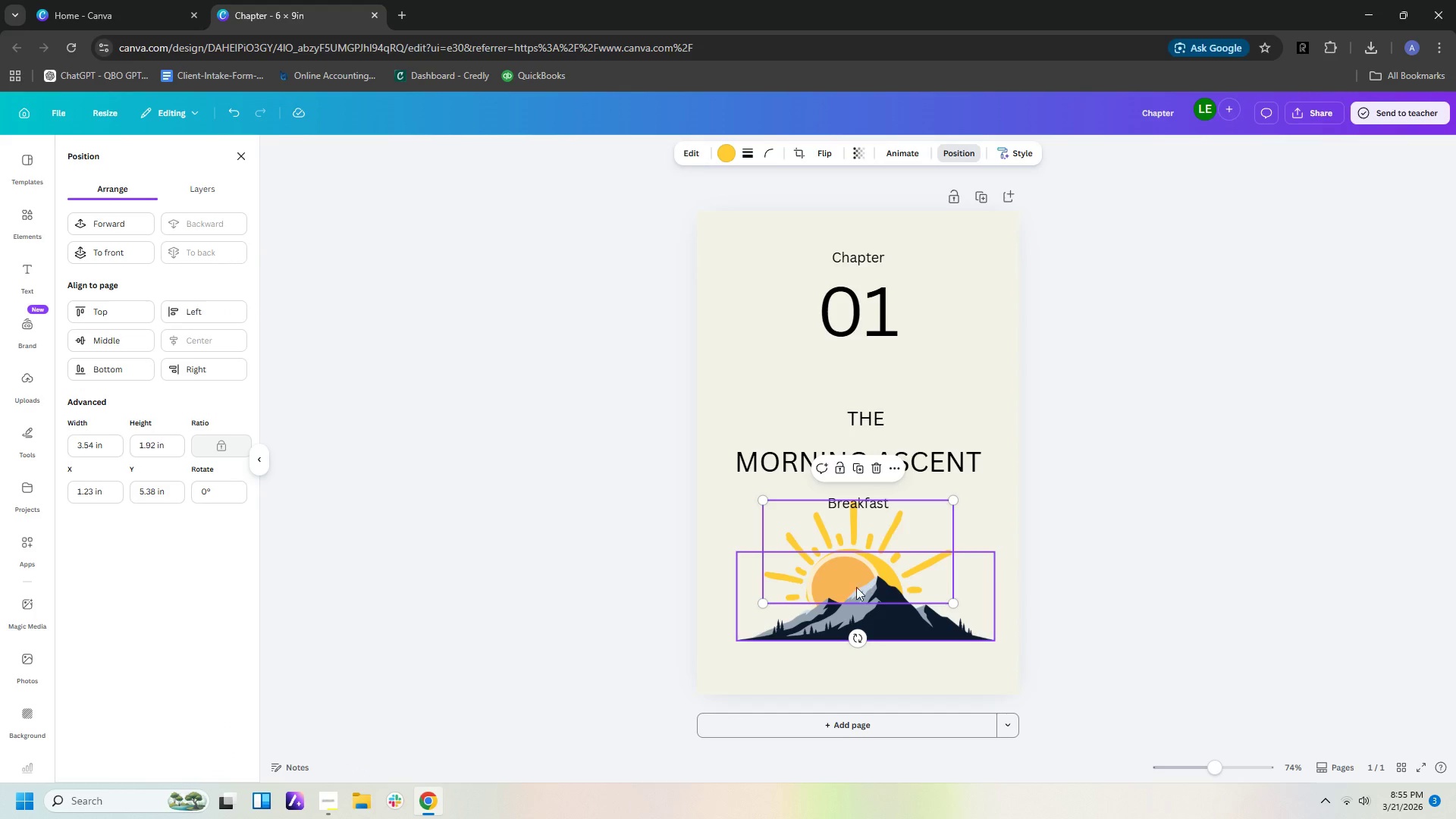 
double_click([927, 632])
 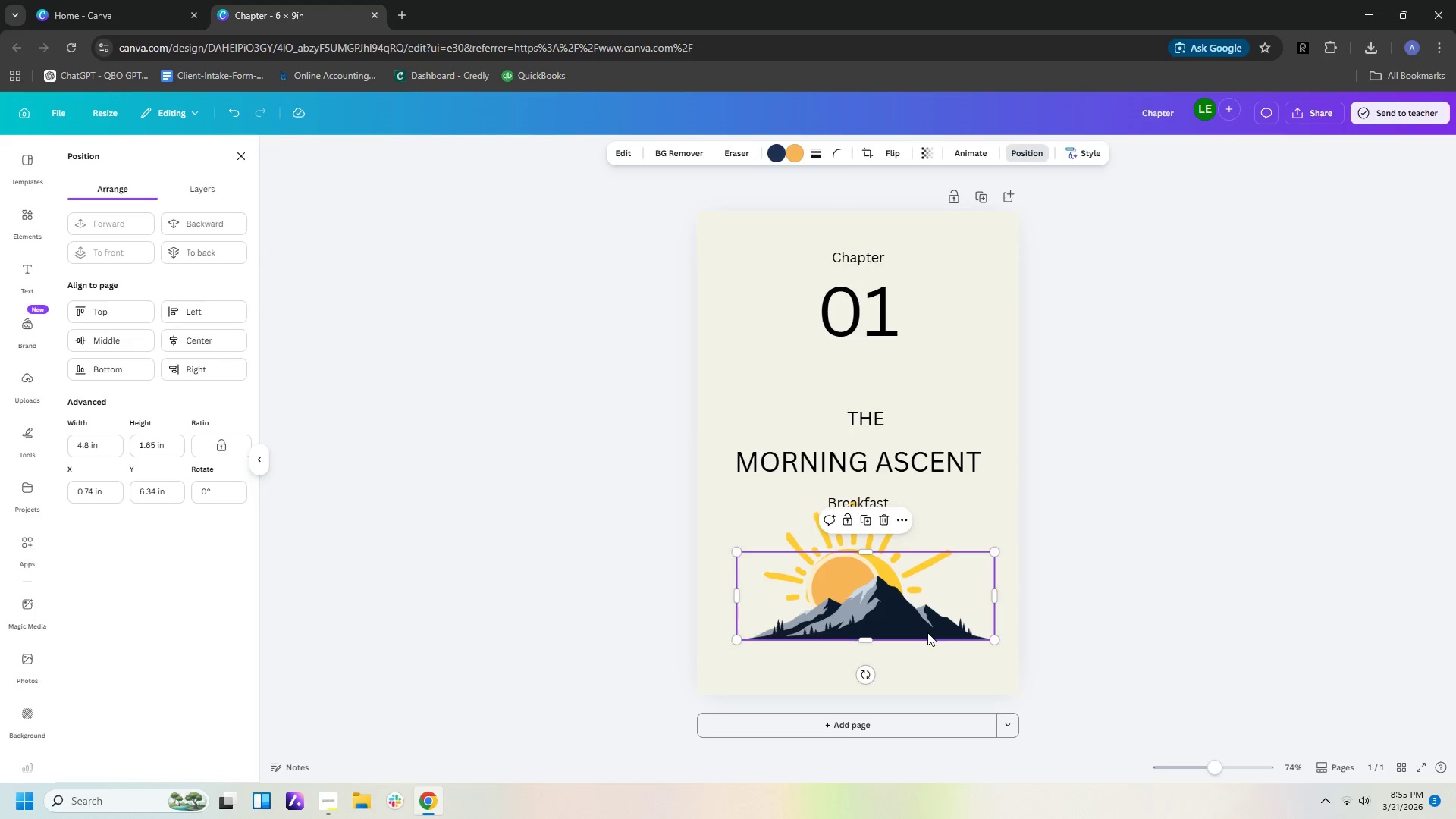 
triple_click([927, 632])
 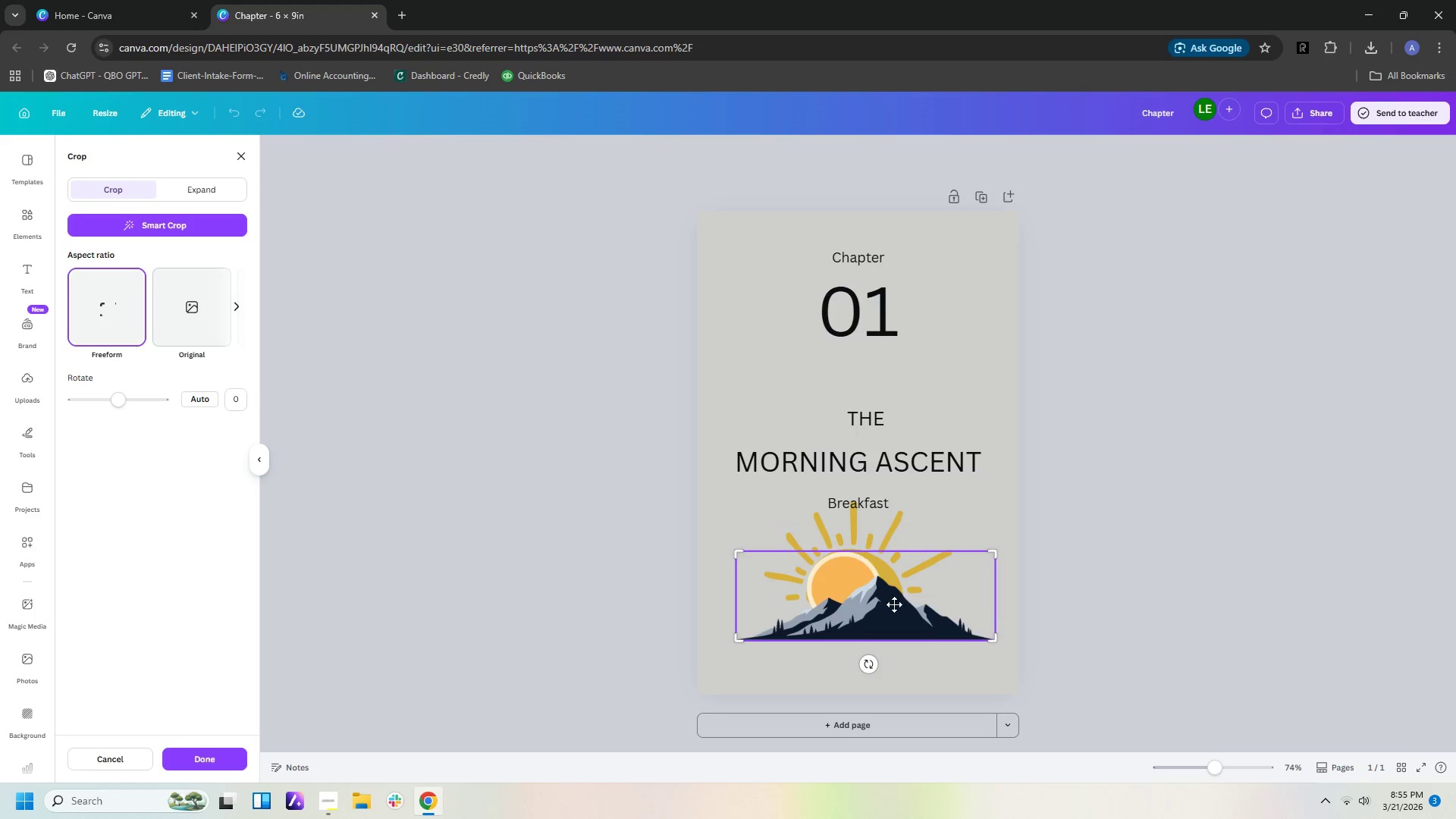 
left_click([908, 629])
 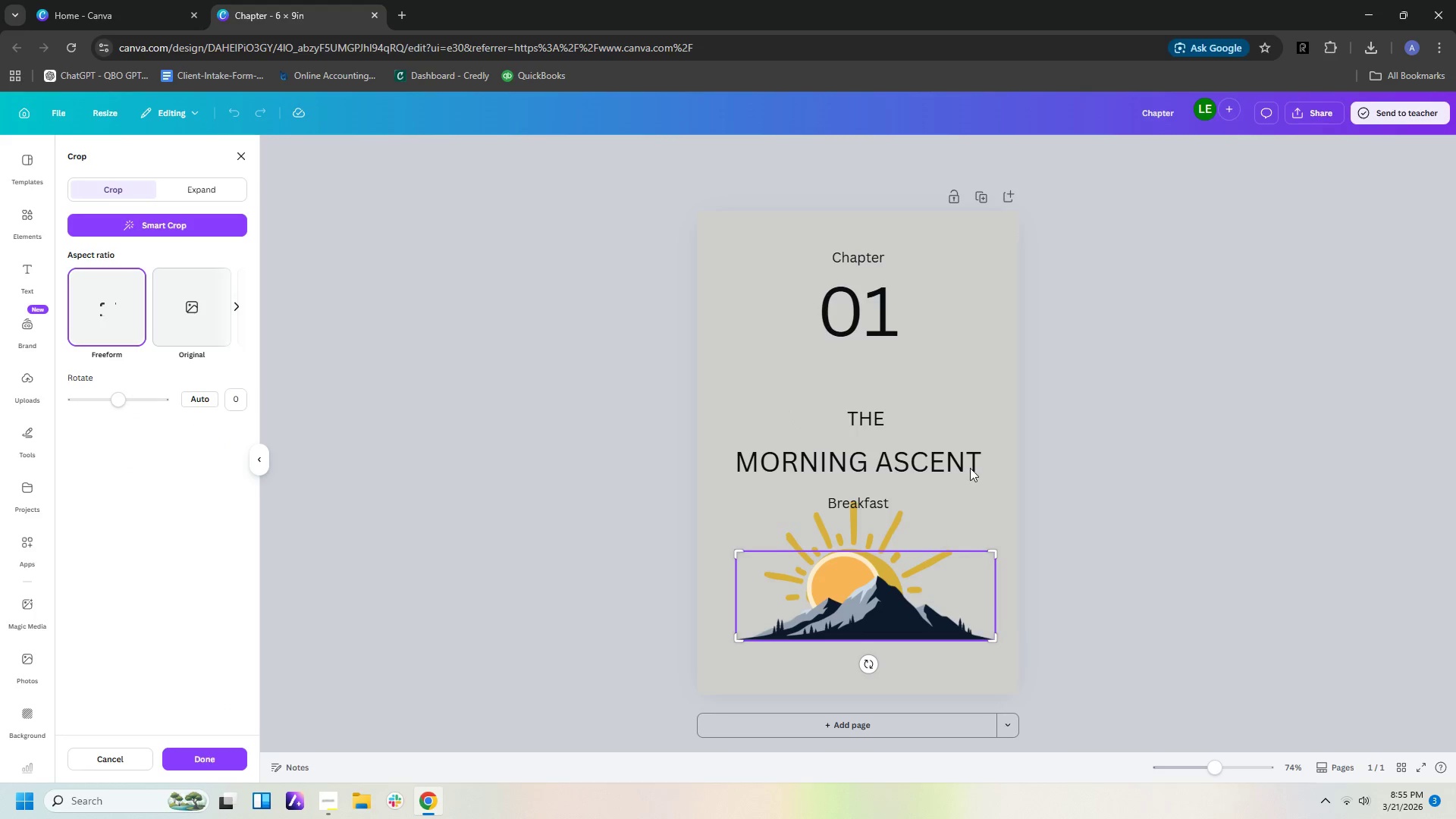 
left_click([970, 468])
 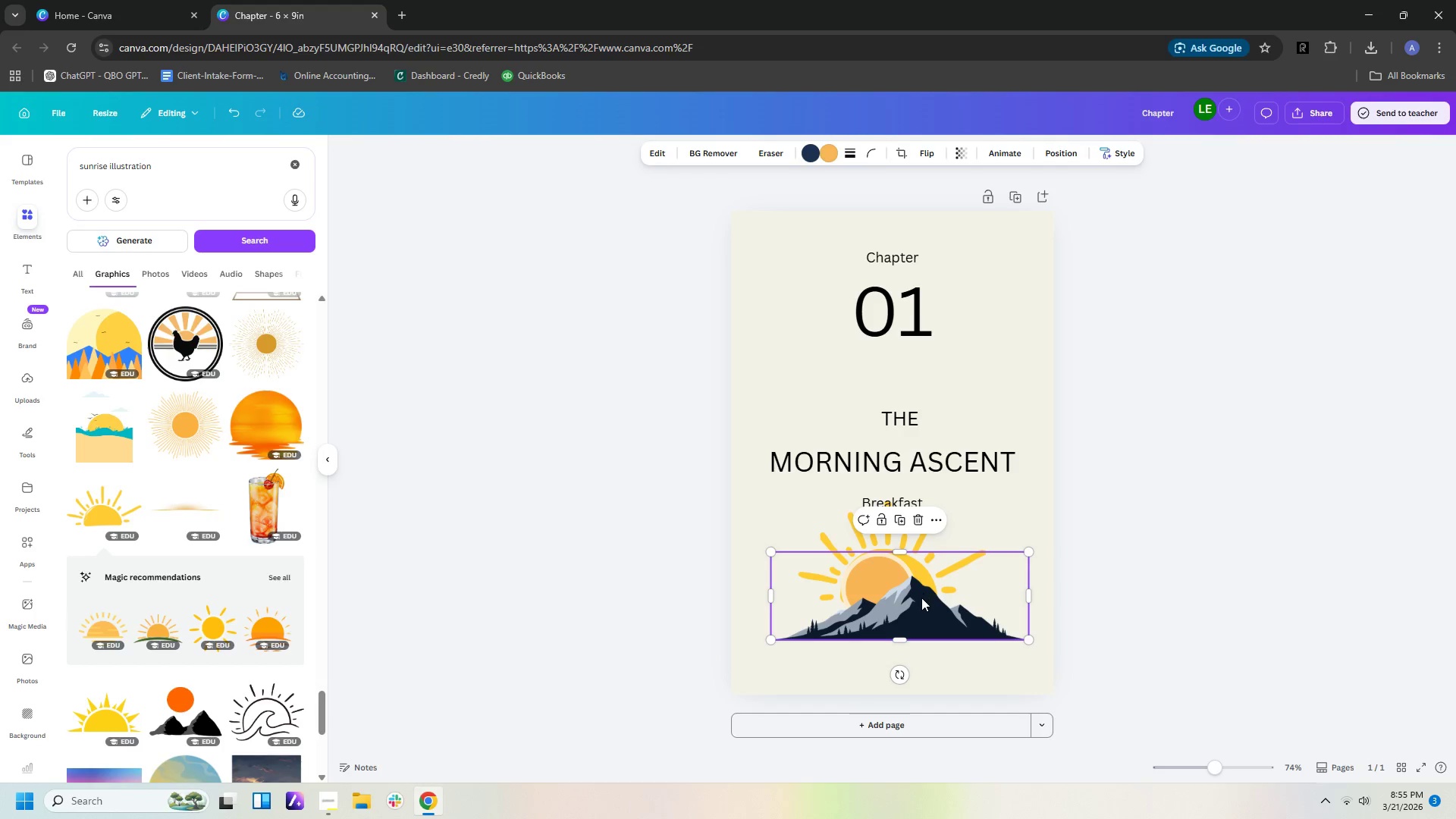 
left_click([921, 598])
 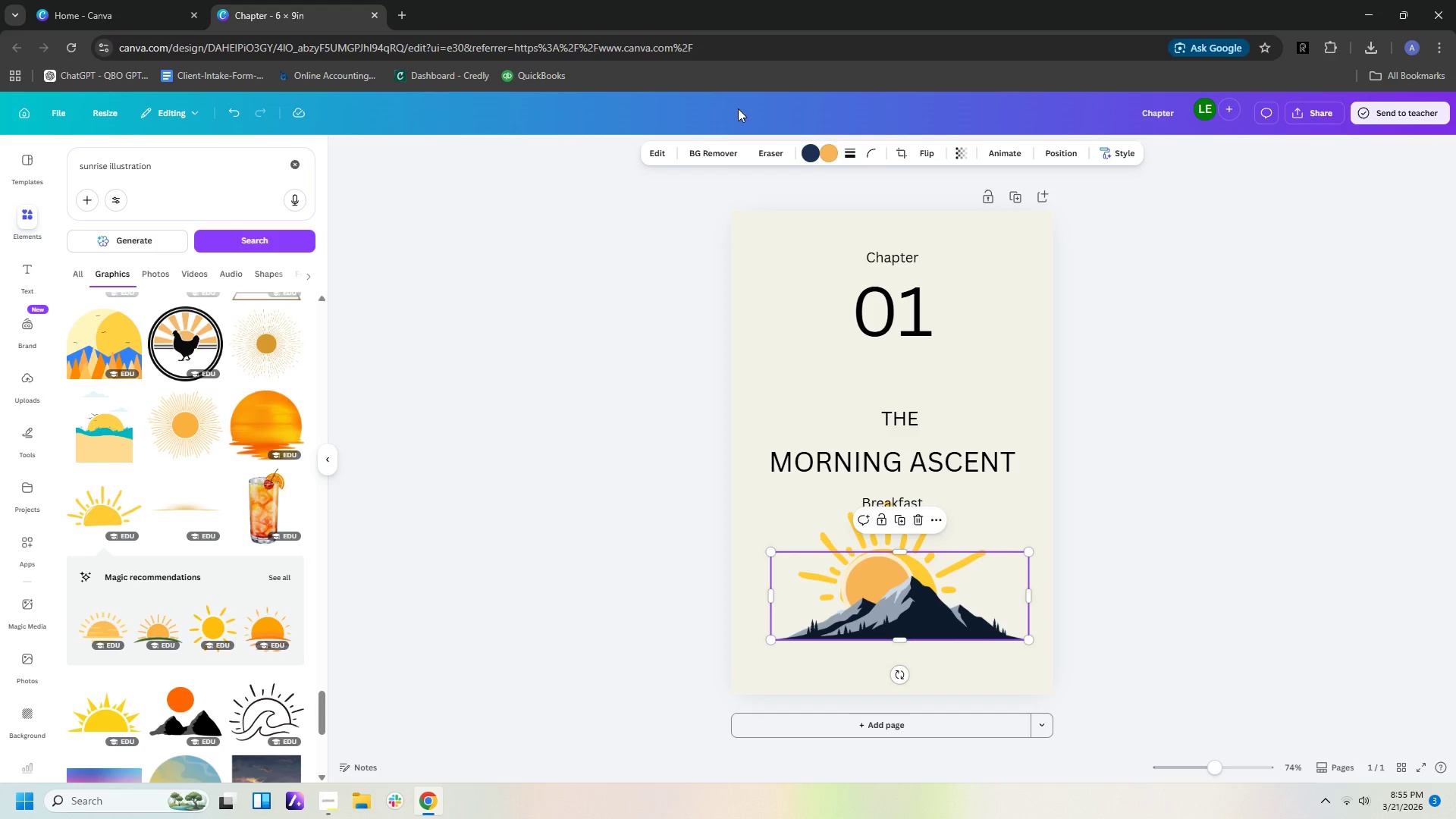 
left_click([716, 158])
 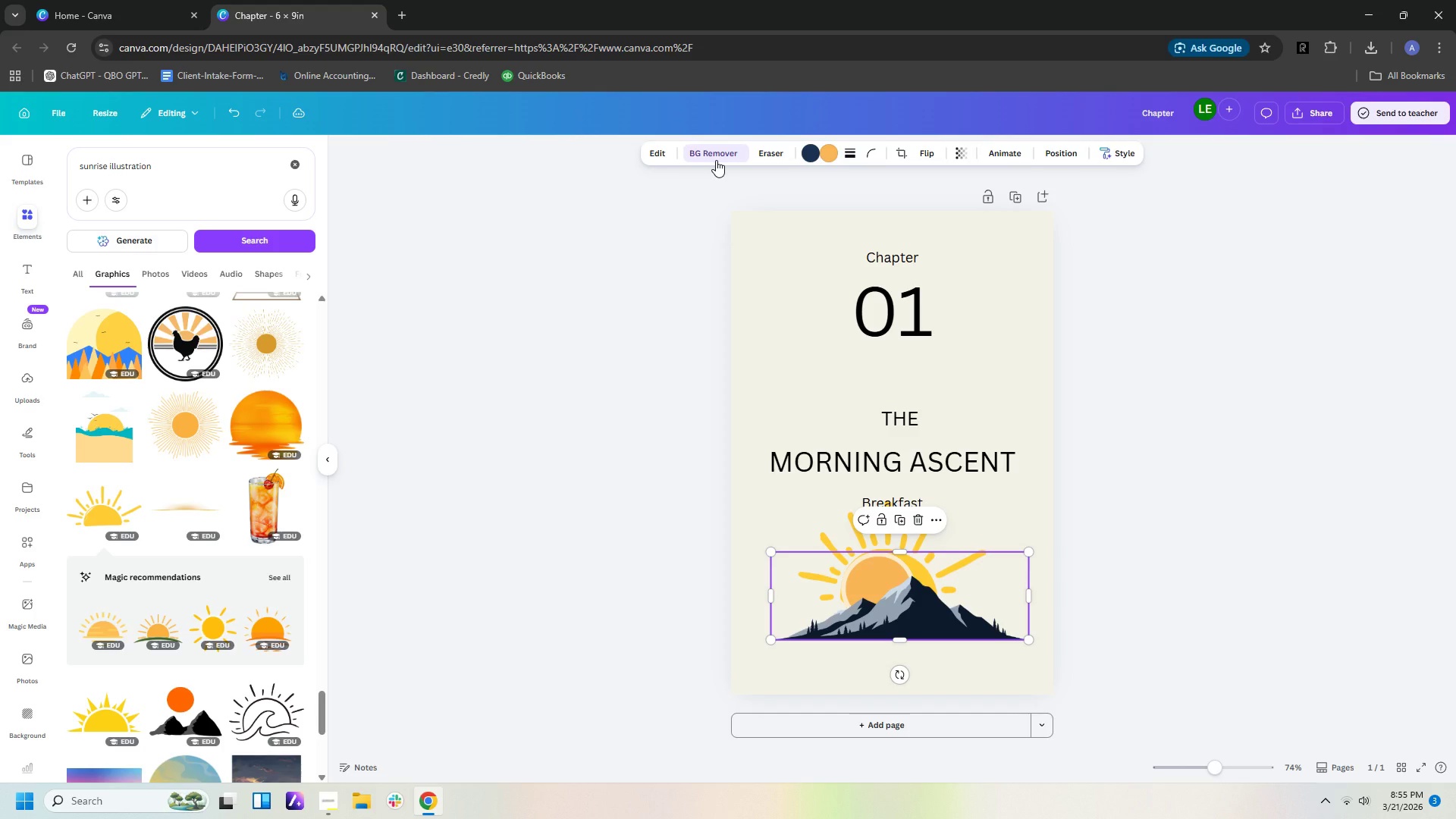 
wait(6.33)
 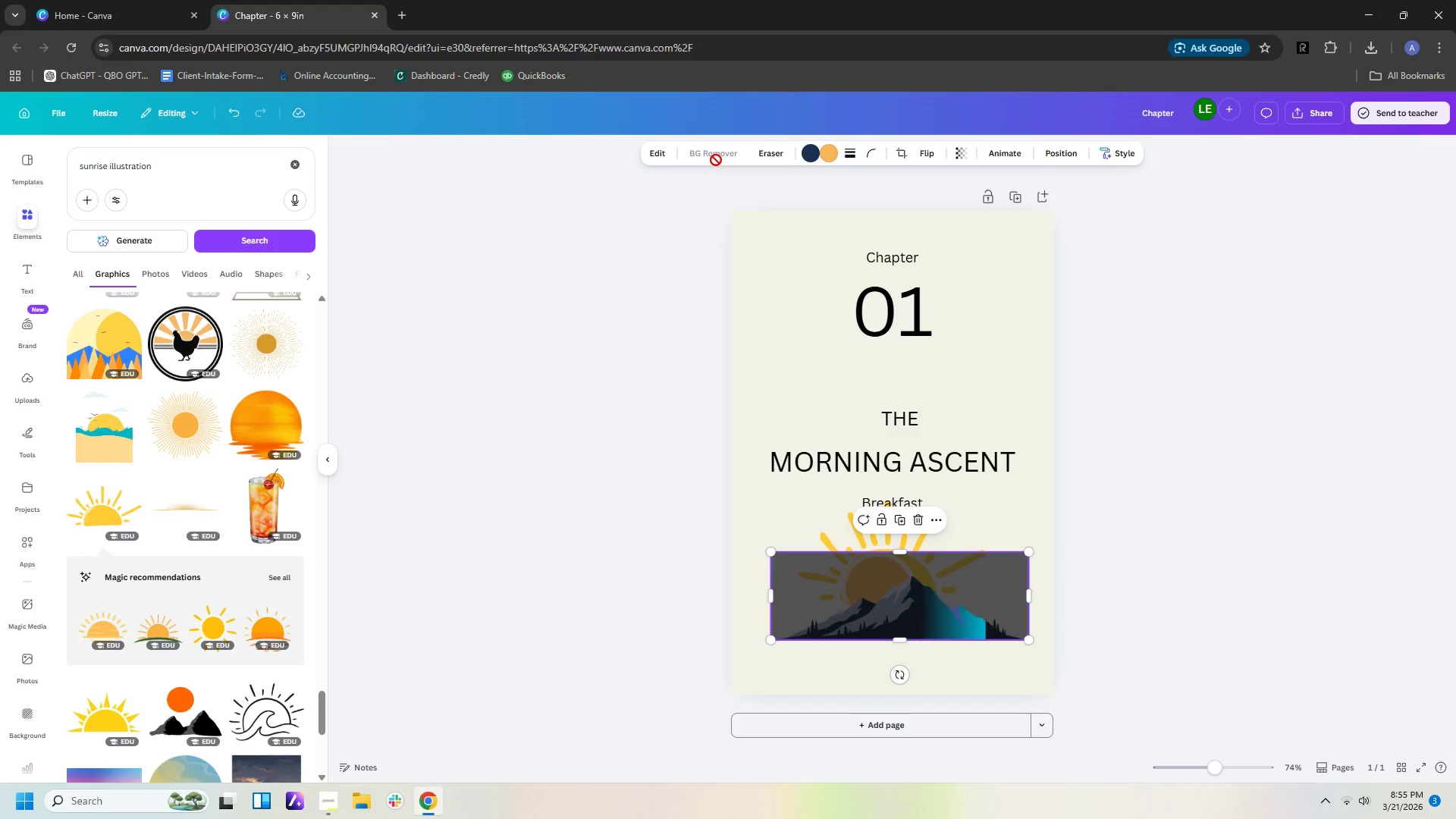 
left_click([716, 160])
 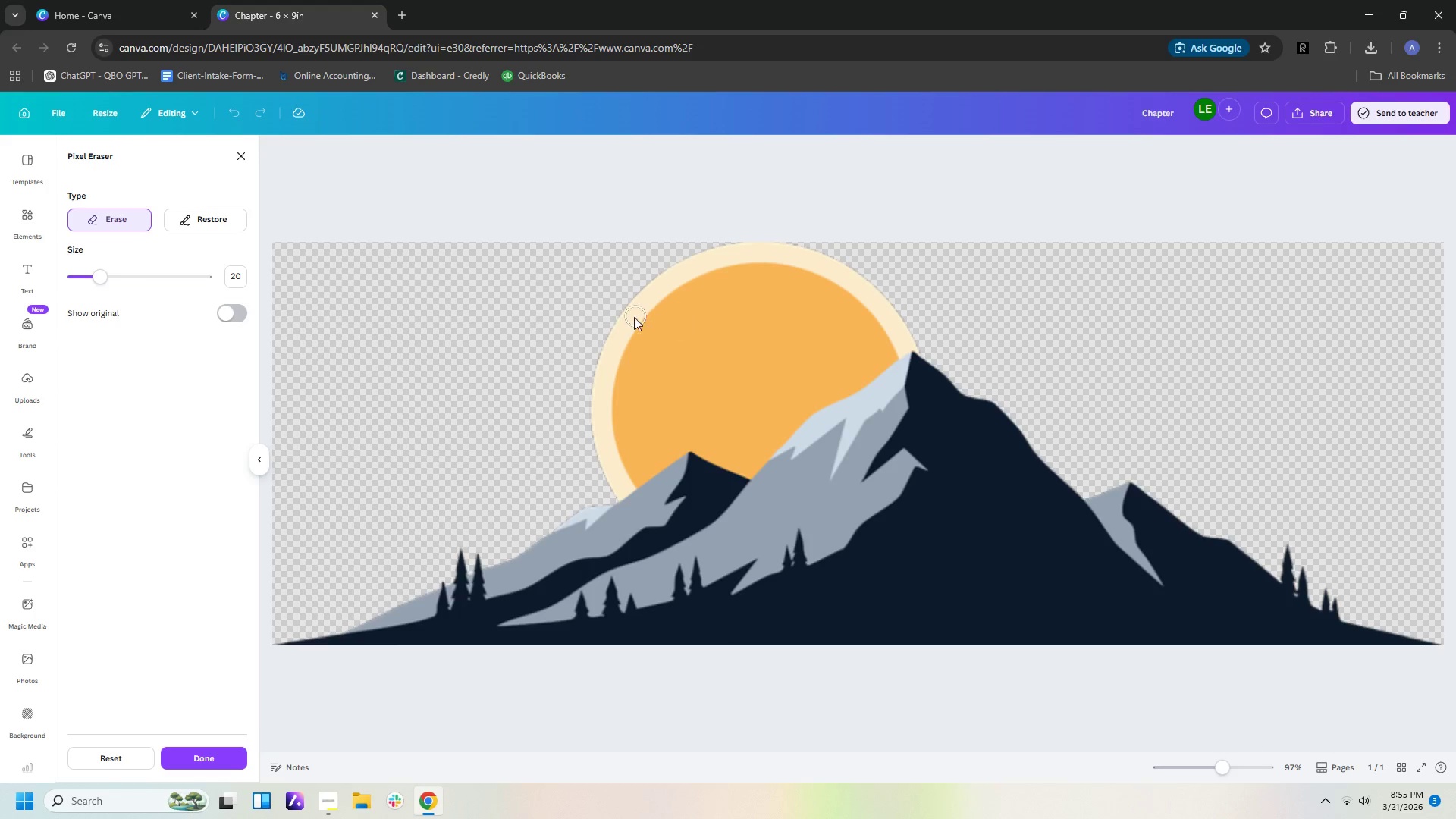 
left_click_drag(start_coordinate=[617, 353], to_coordinate=[645, 314])
 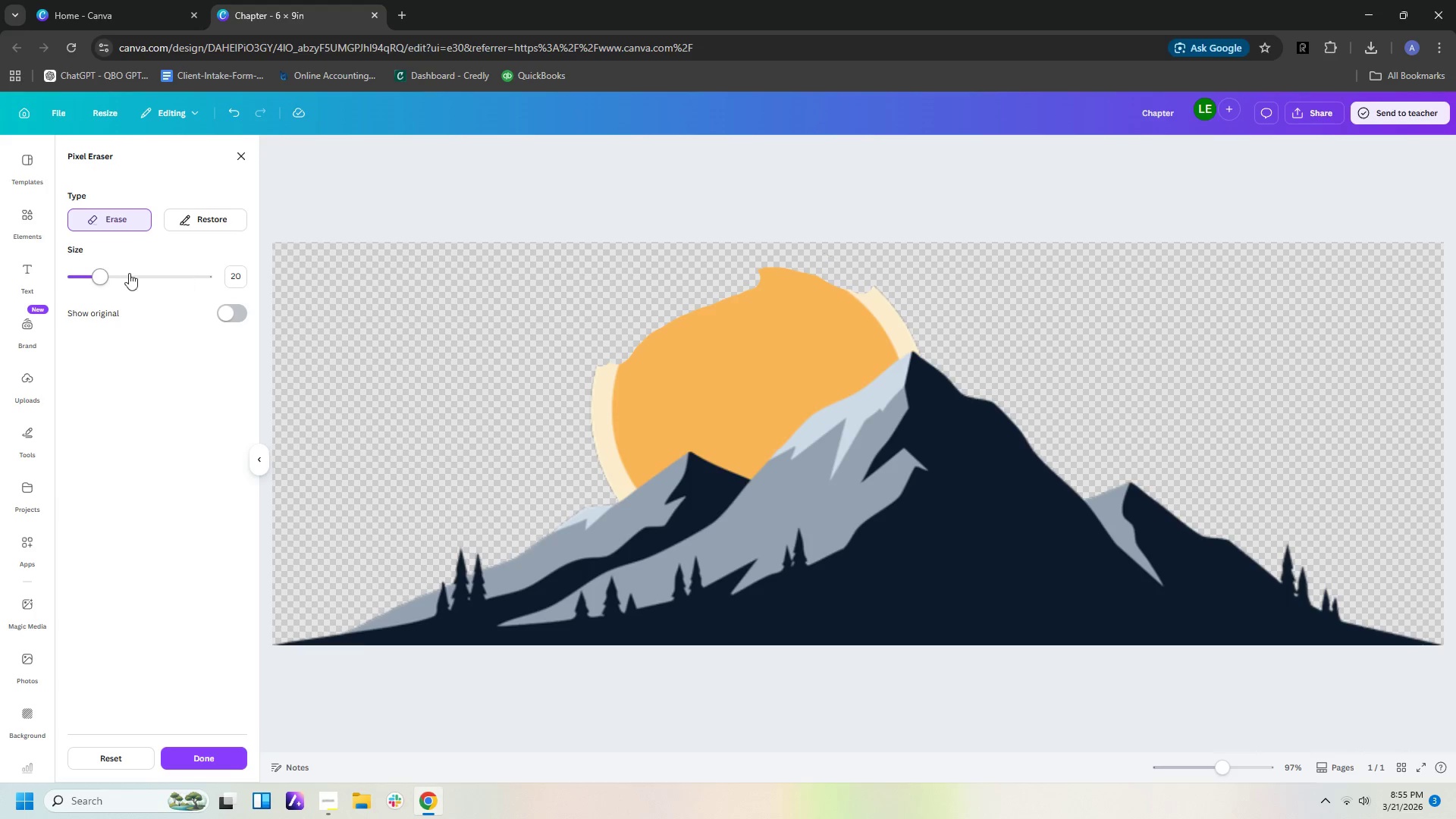 
left_click_drag(start_coordinate=[93, 272], to_coordinate=[162, 281])
 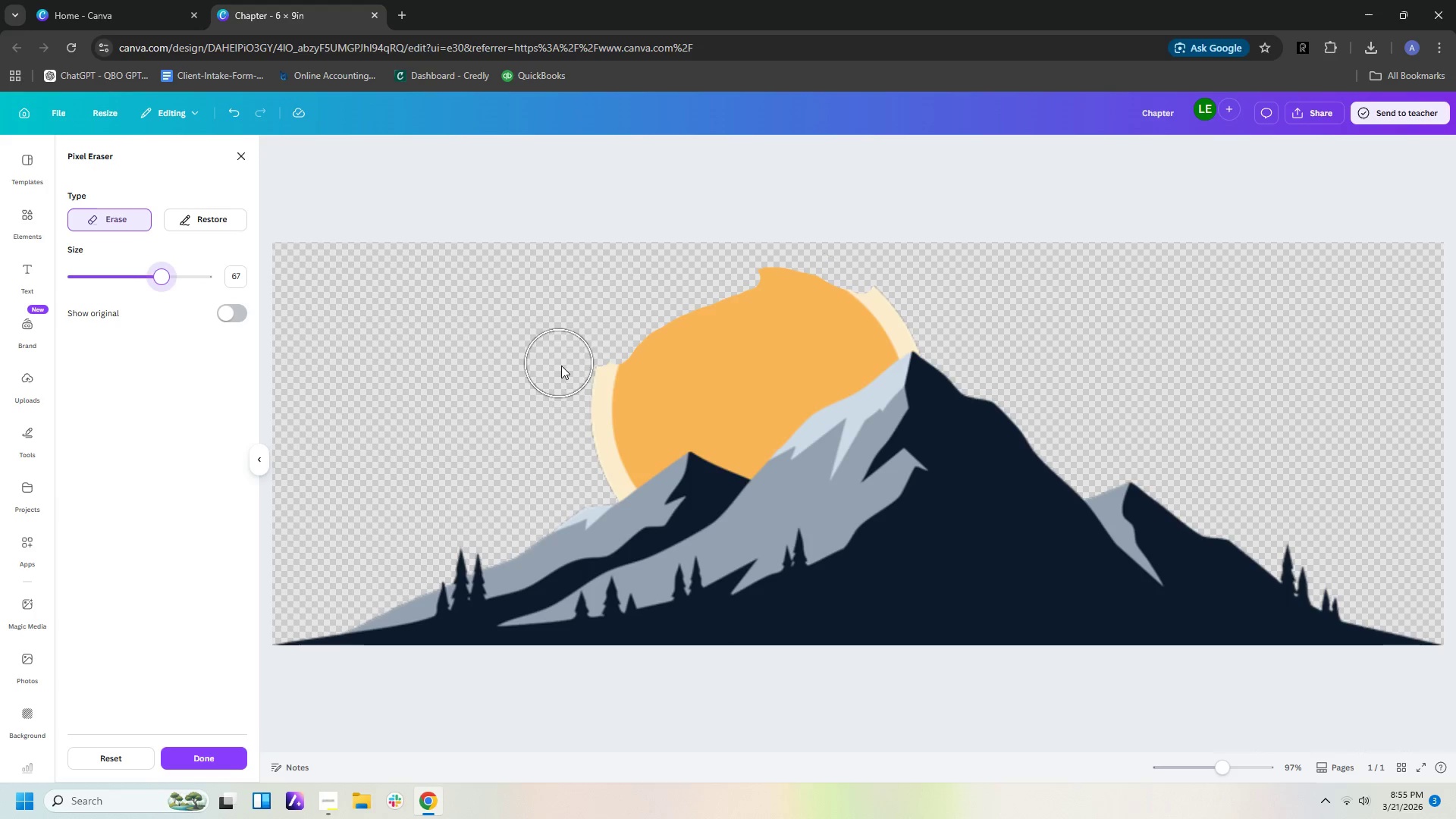 
left_click_drag(start_coordinate=[576, 391], to_coordinate=[617, 461])
 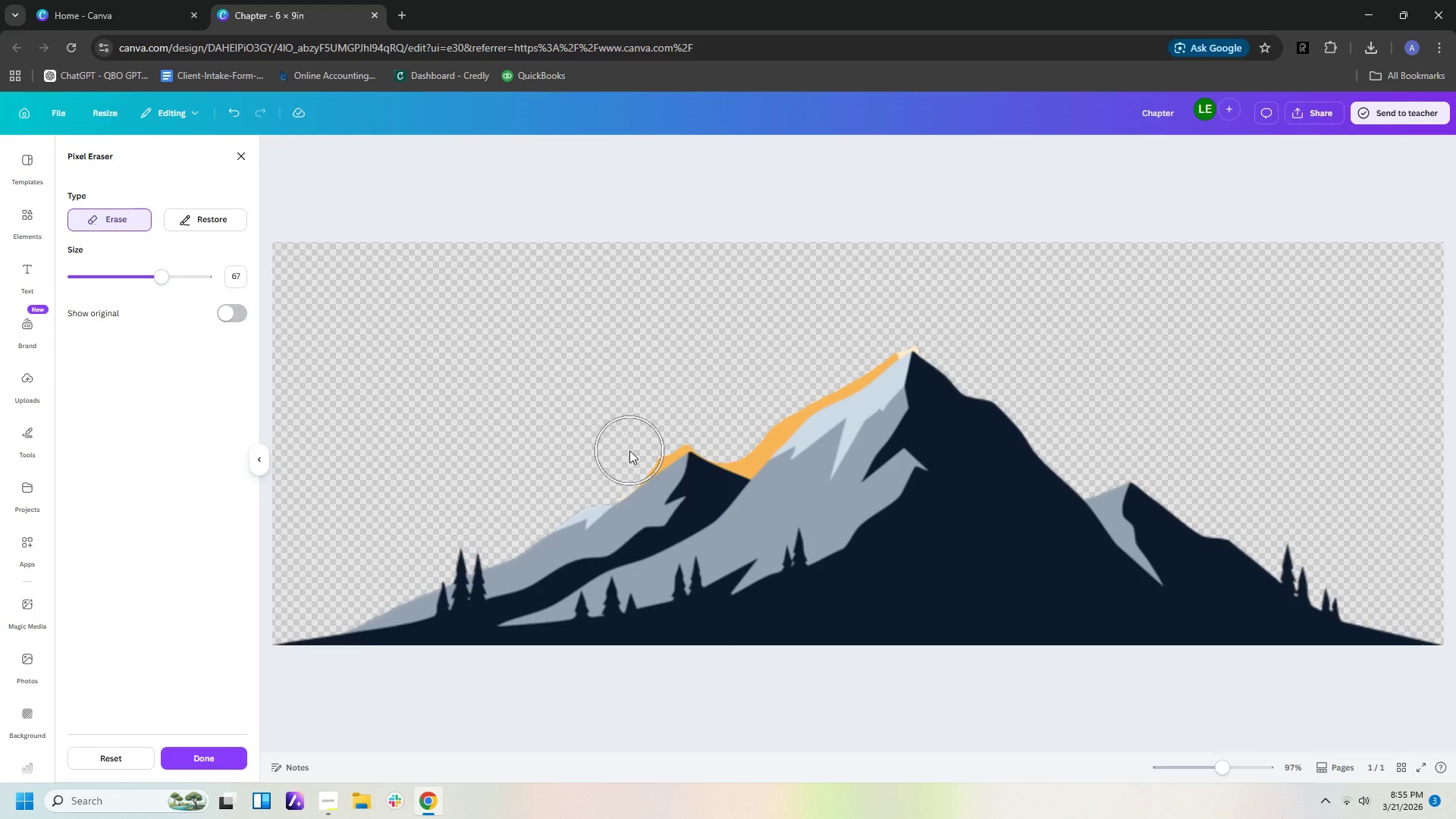 
left_click([629, 450])
 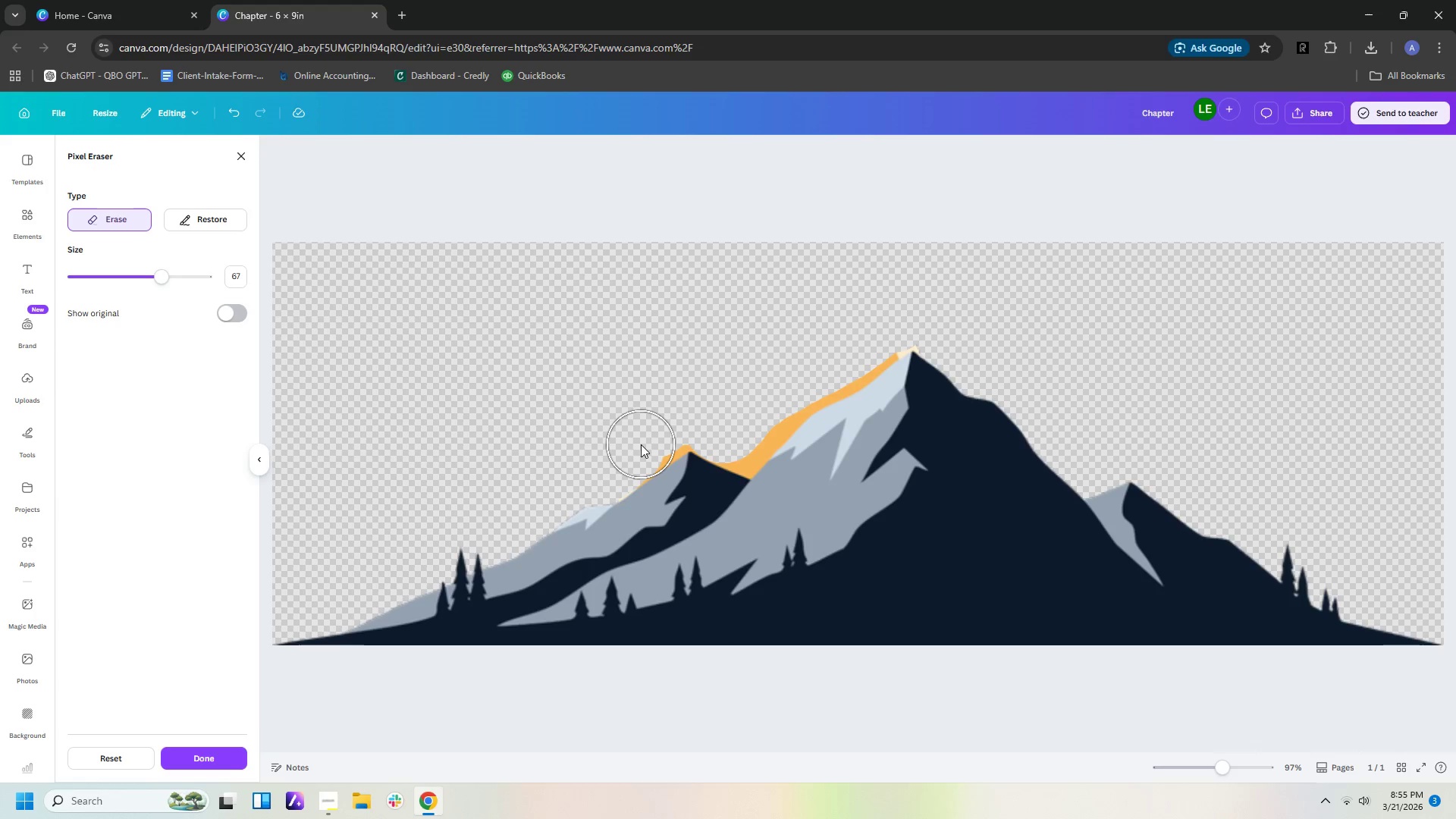 
left_click([641, 444])
 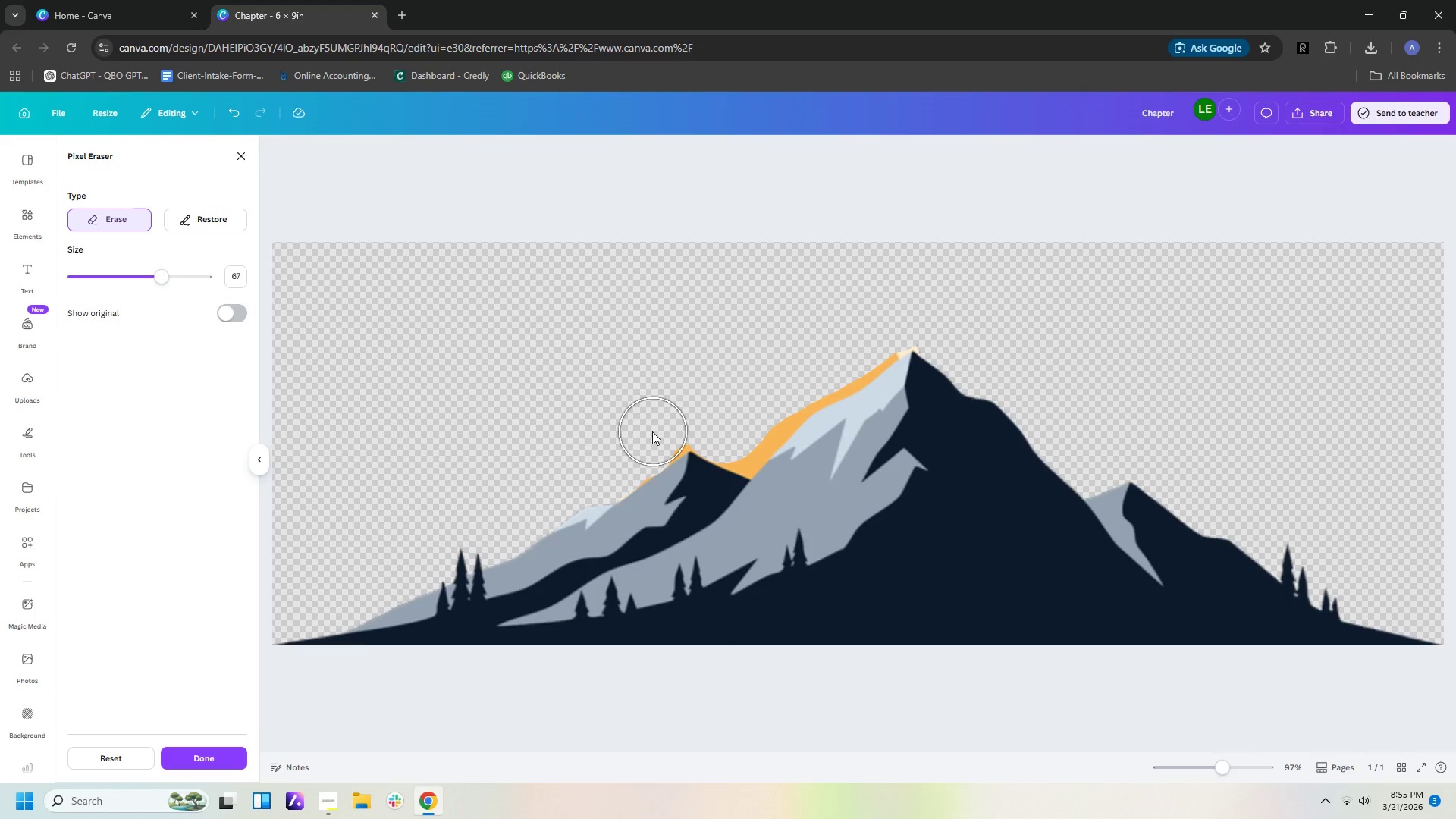 
left_click([652, 433])
 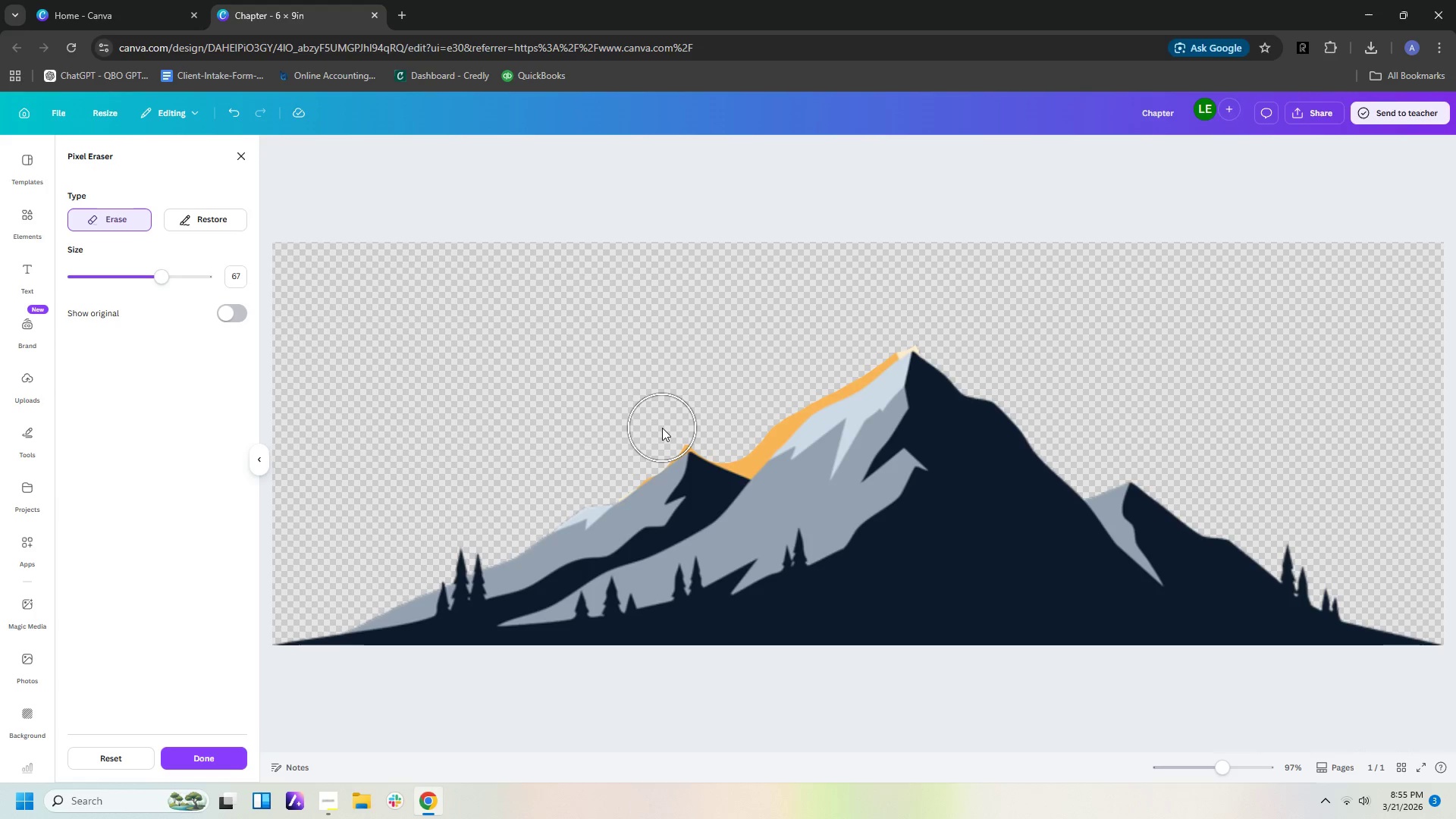 
left_click([662, 428])
 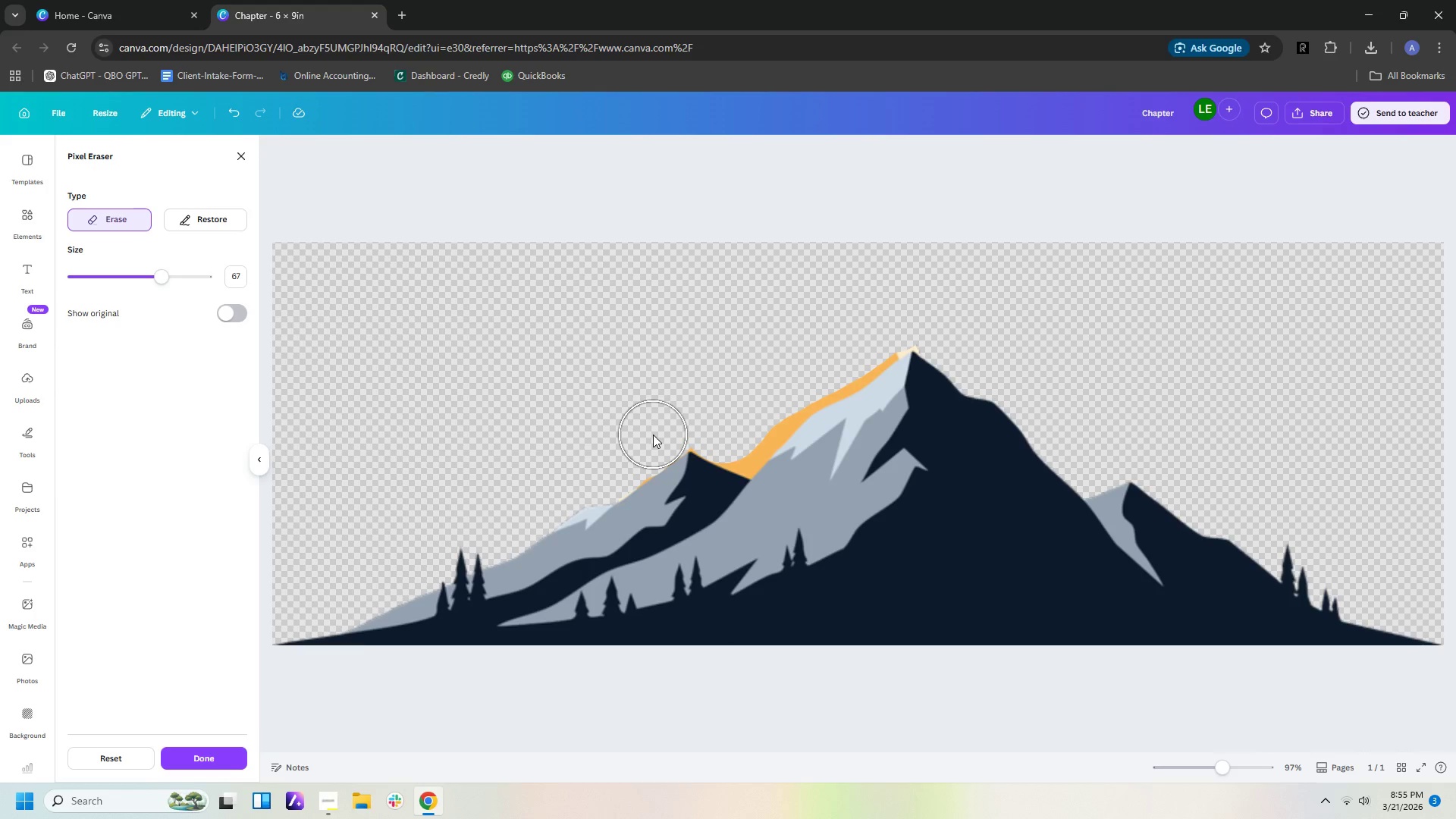 
left_click([653, 435])
 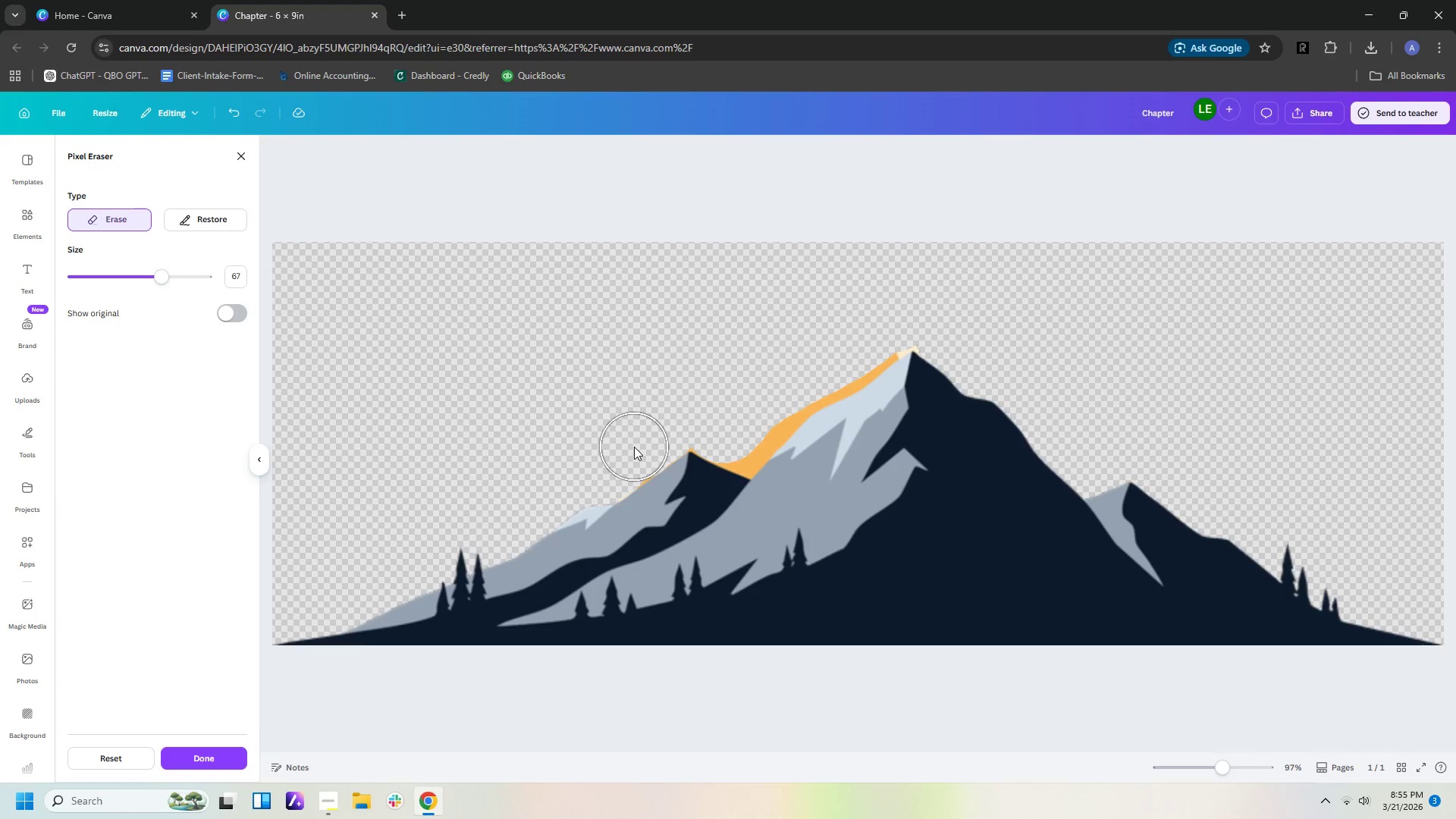 
left_click([632, 449])
 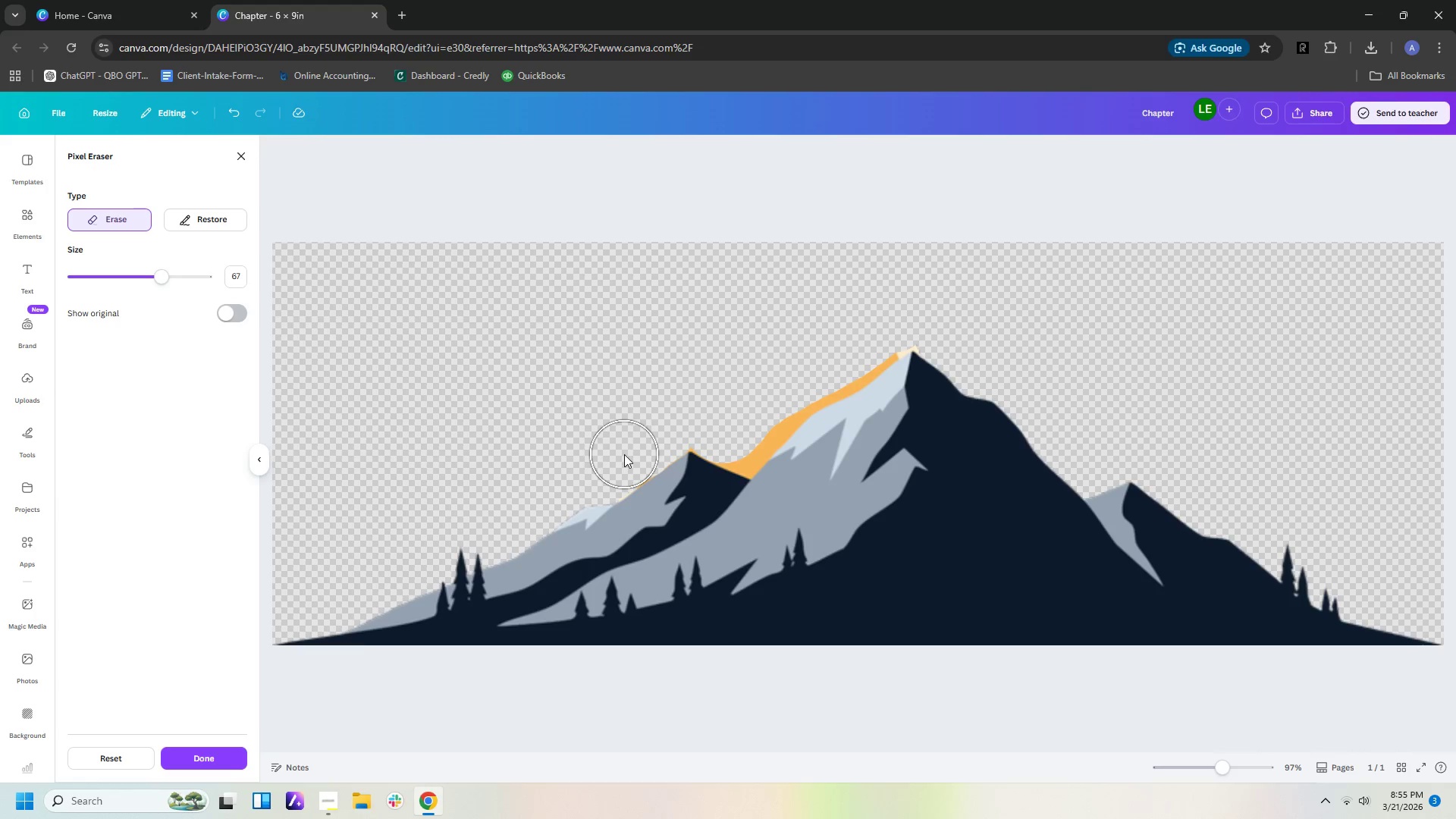 
left_click([624, 455])
 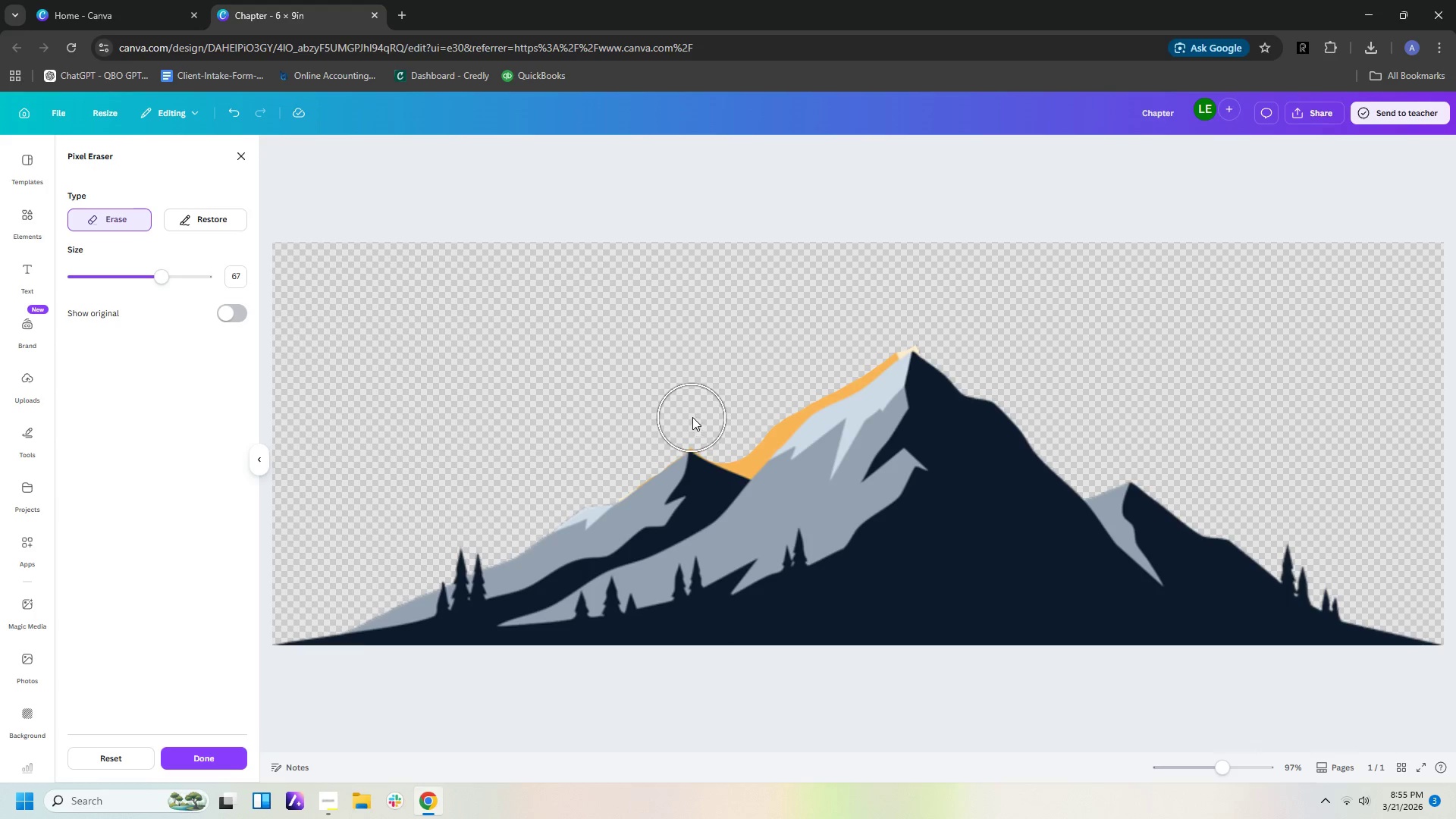 
left_click([693, 417])
 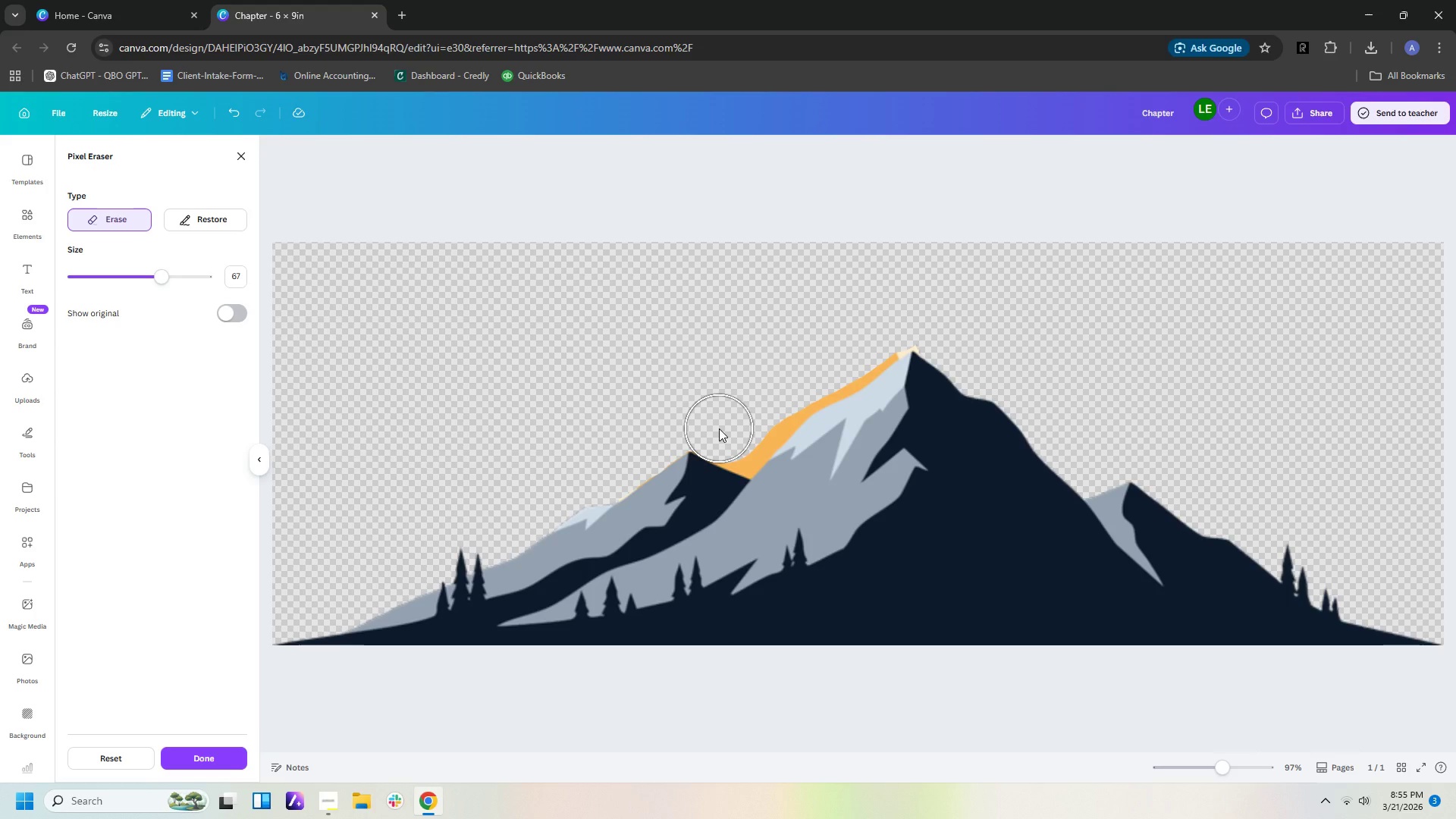 
left_click([719, 428])
 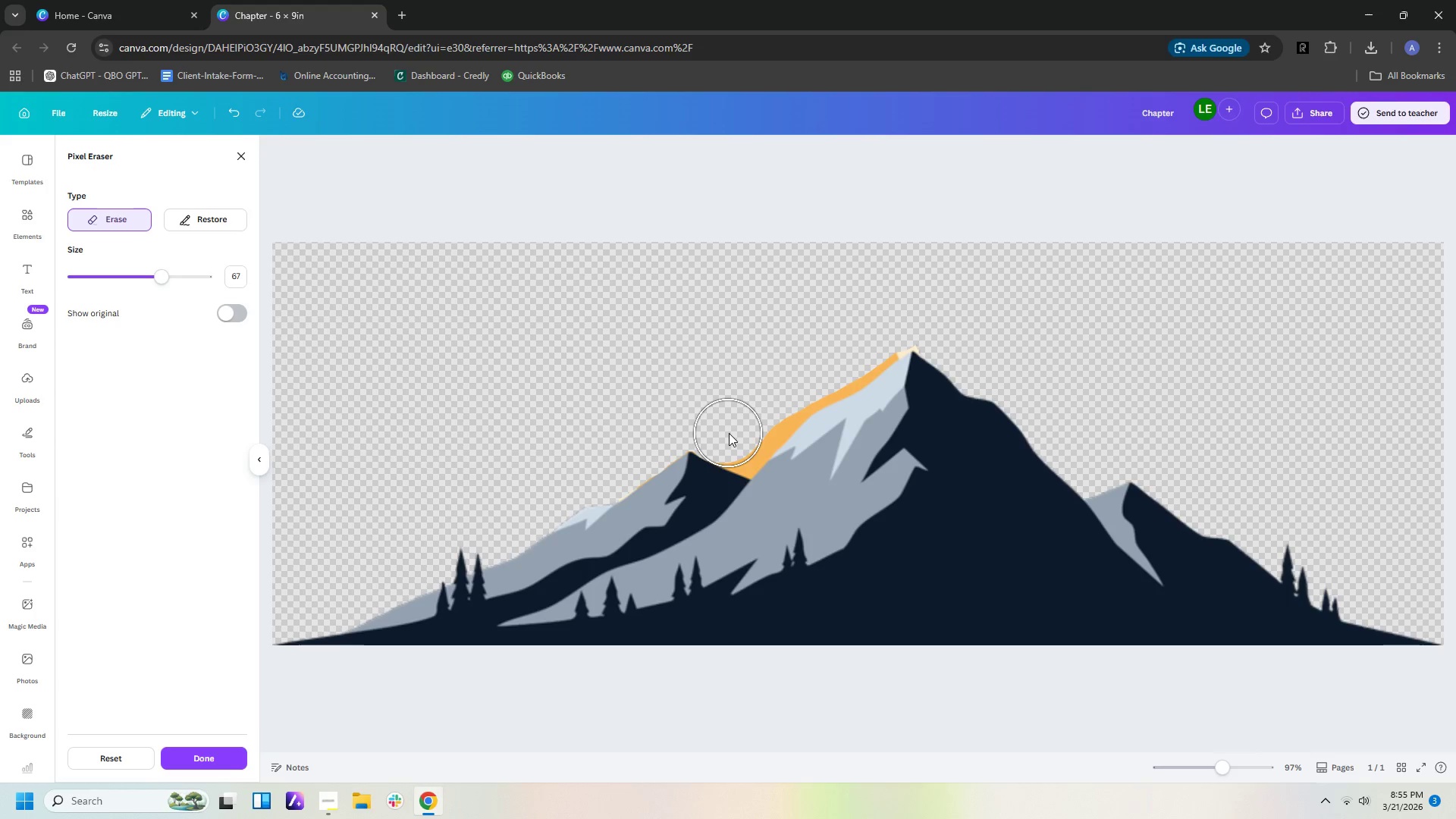 
left_click([729, 434])
 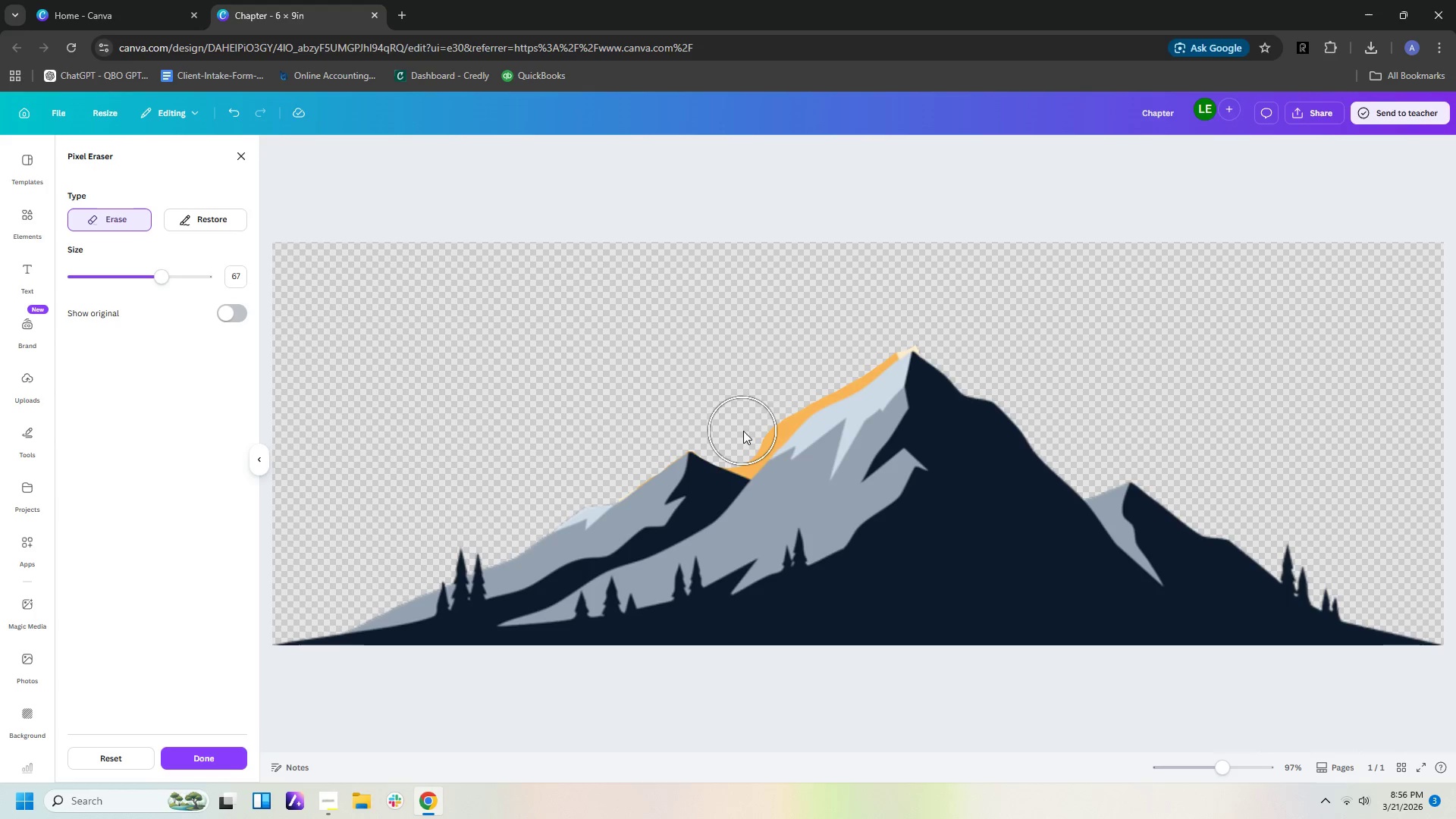 
left_click([744, 431])
 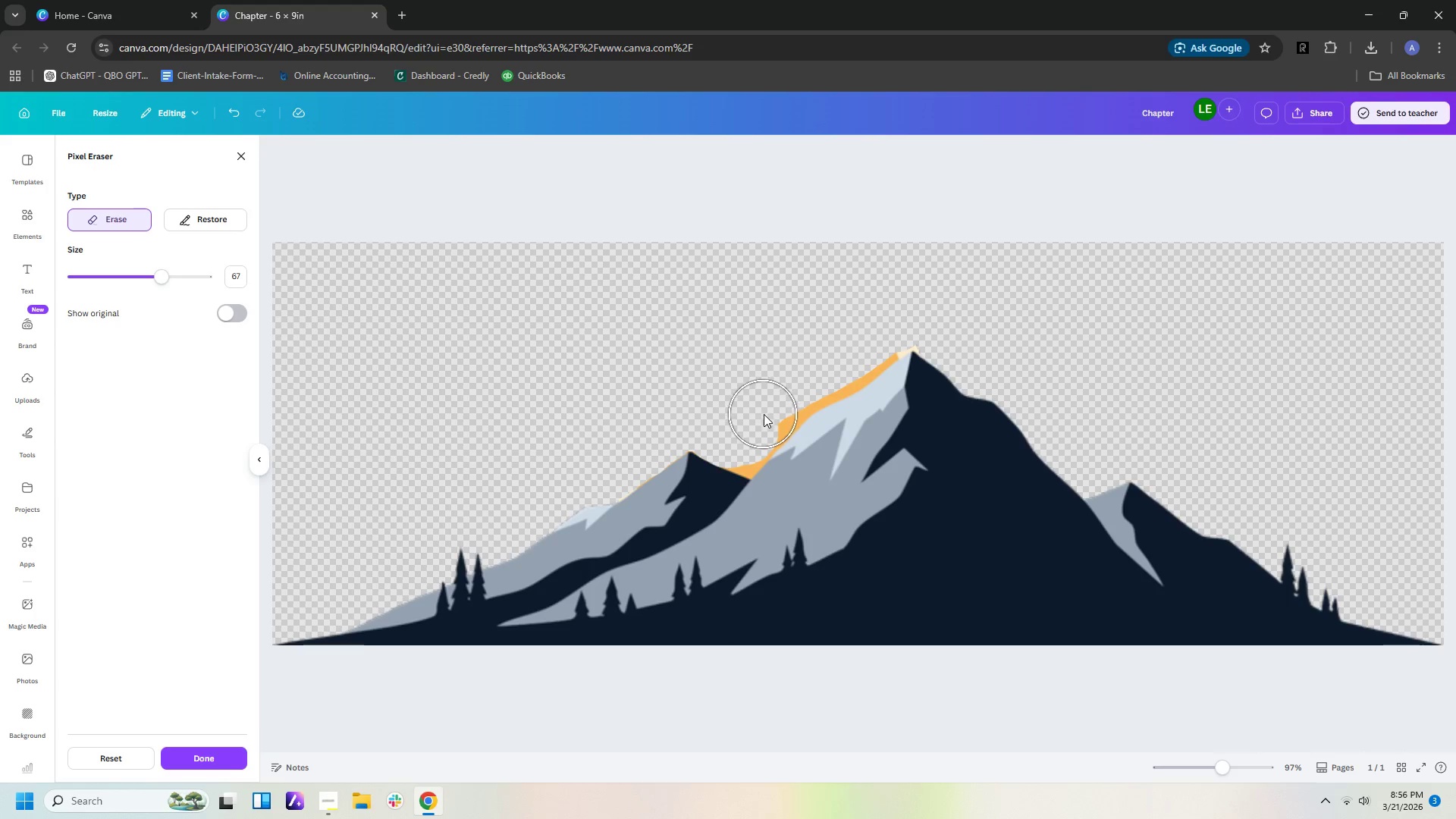 
left_click([764, 413])
 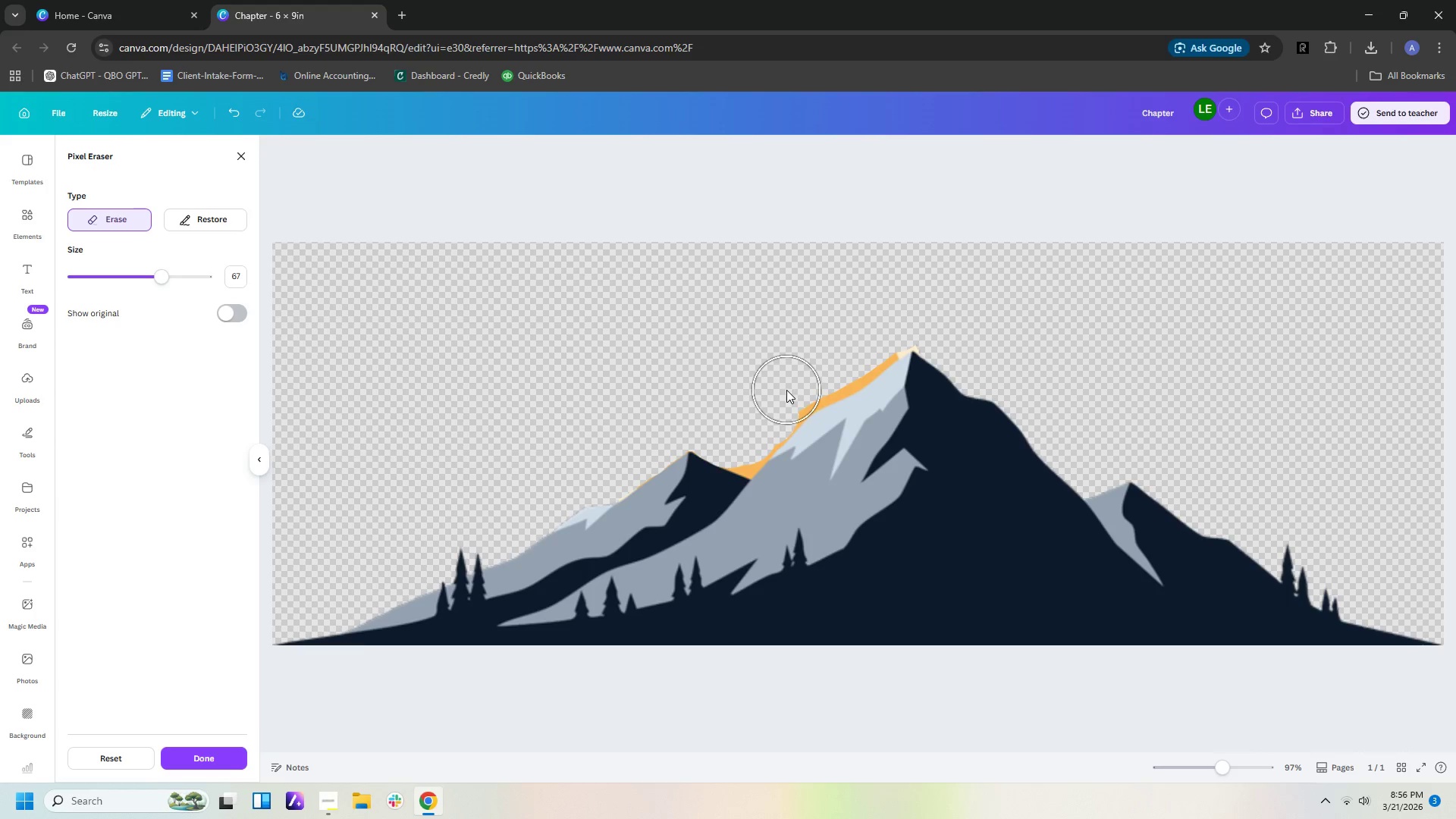 
left_click([786, 388])
 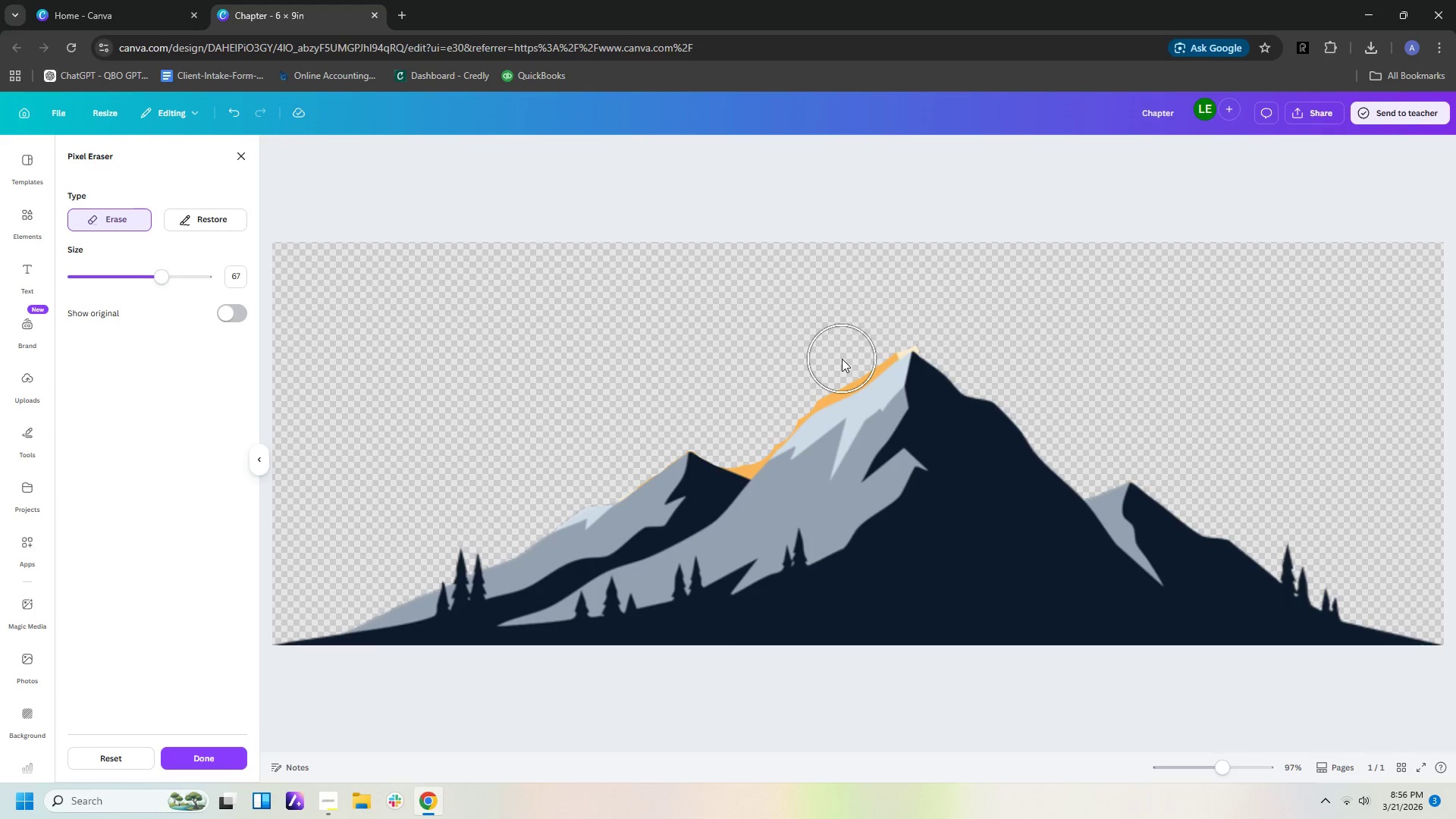 
left_click([842, 359])
 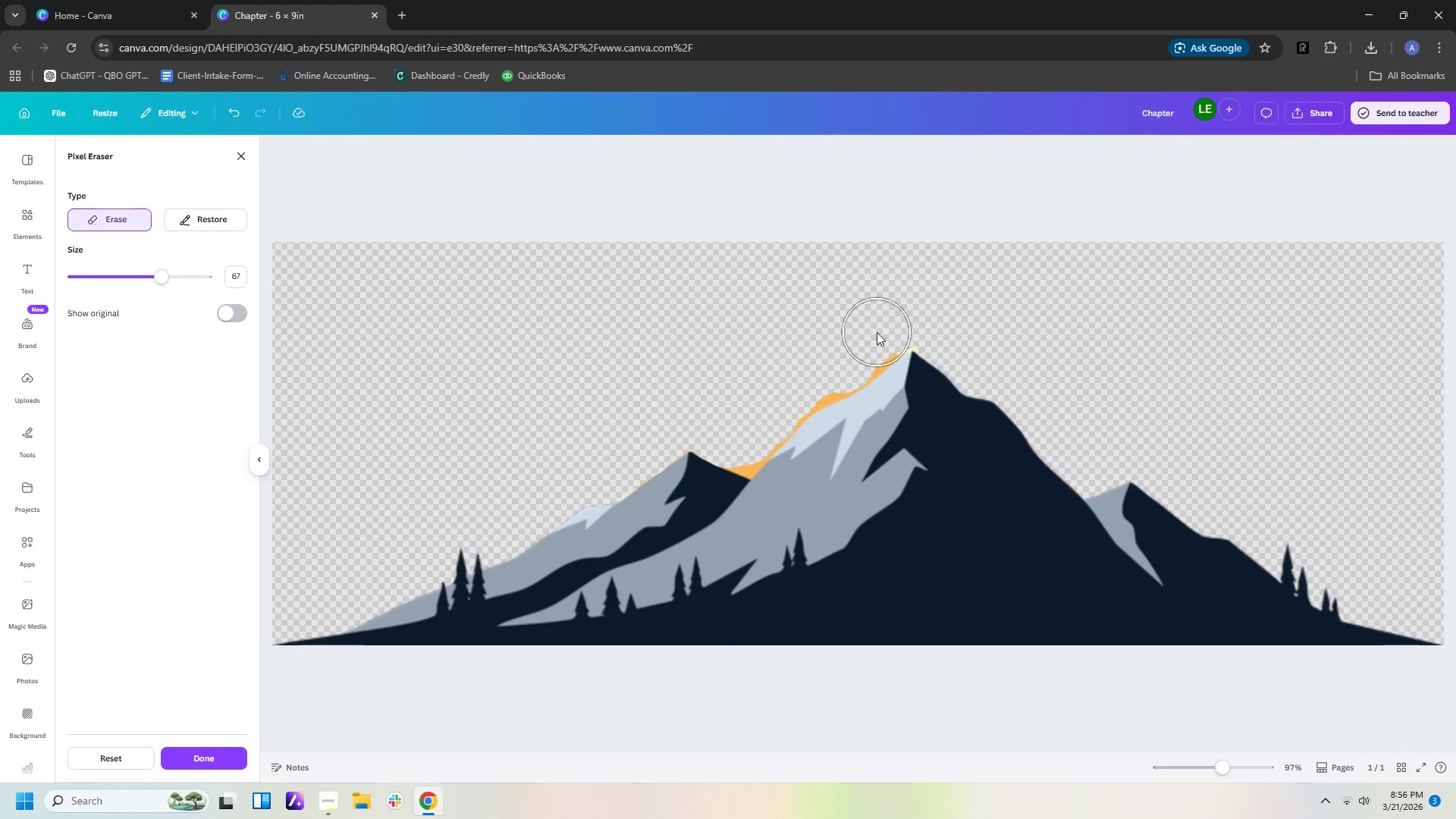 
left_click([877, 332])
 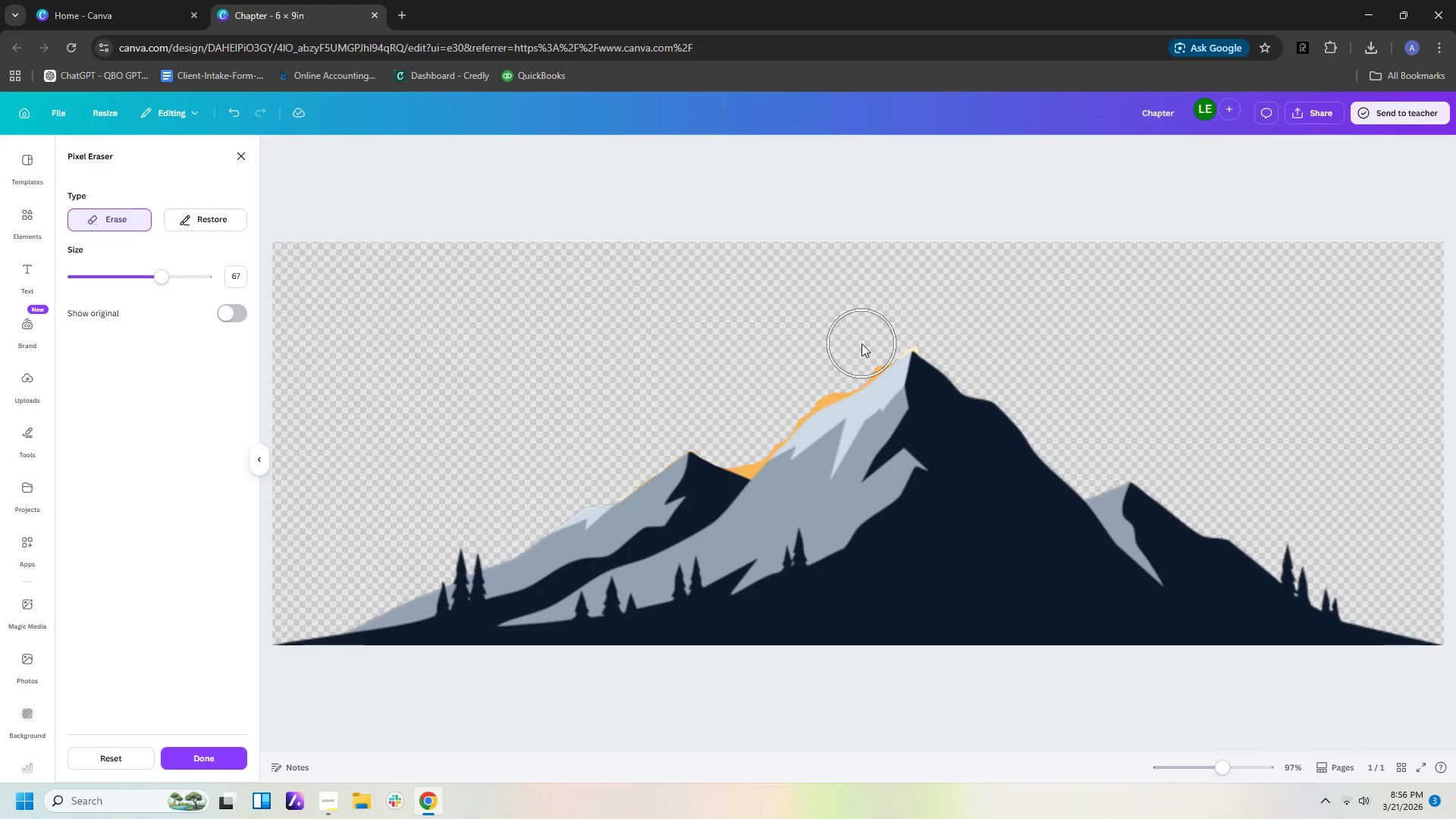 
left_click([863, 341])
 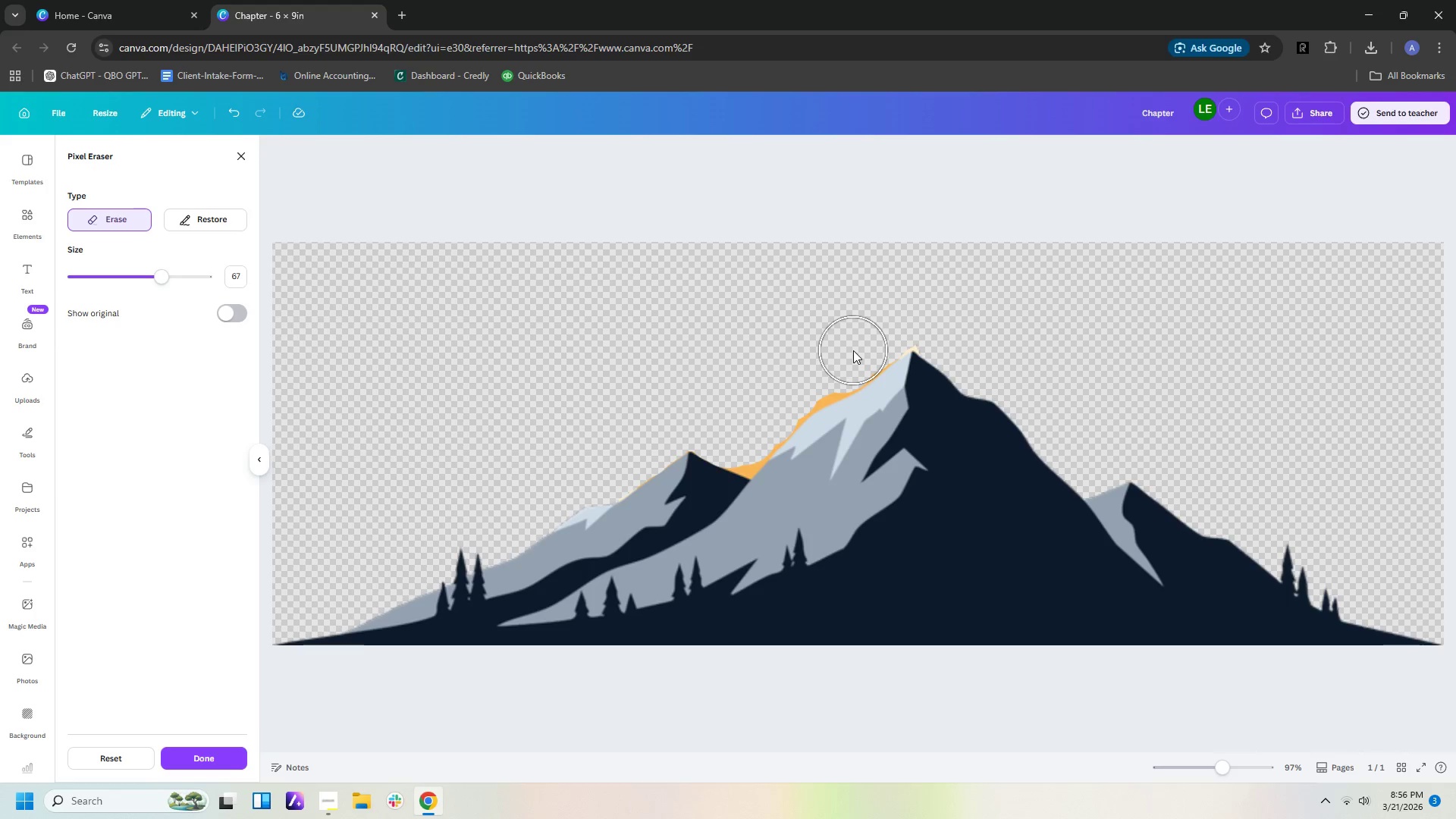 
left_click([853, 350])
 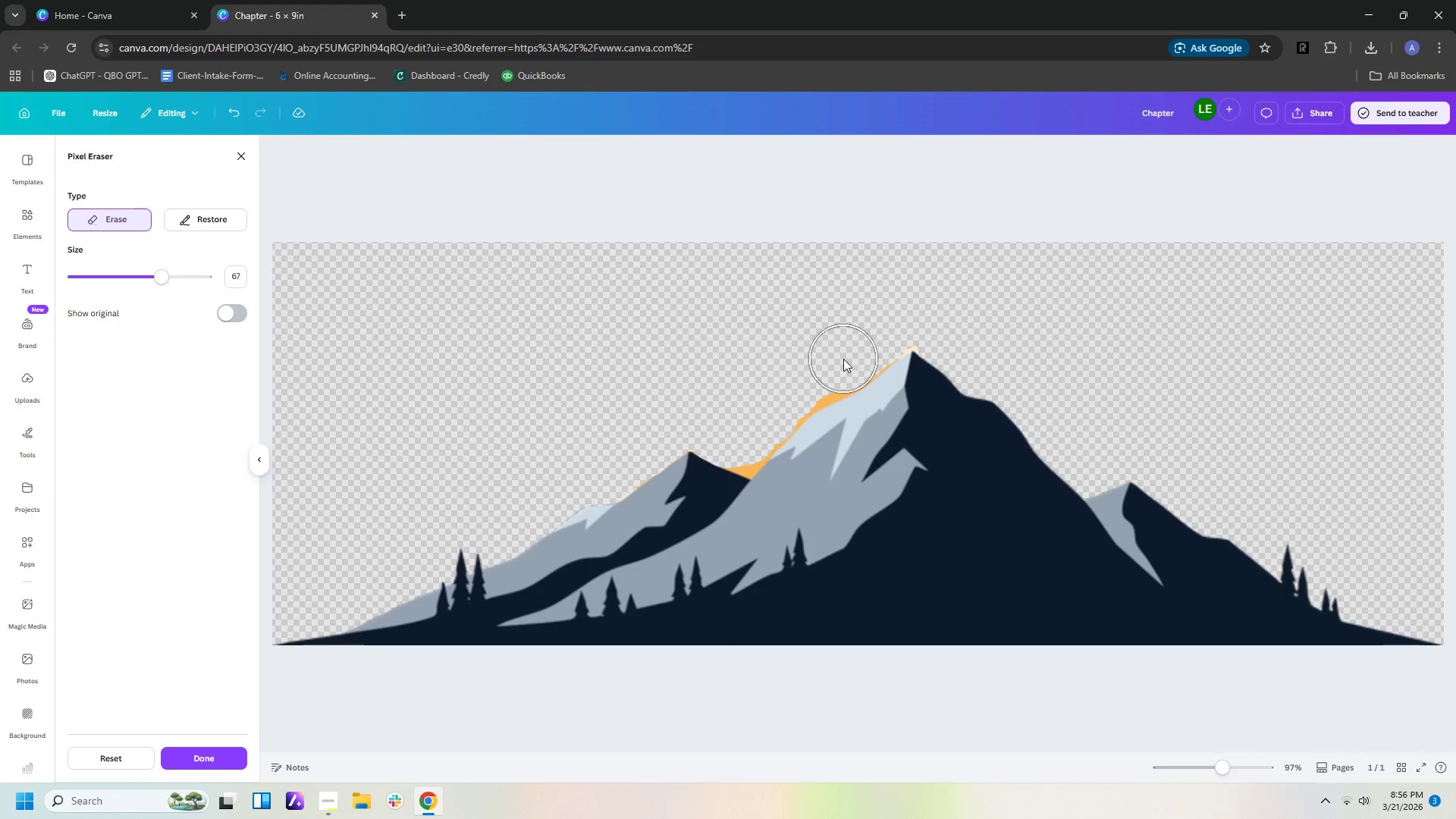 
left_click([843, 359])
 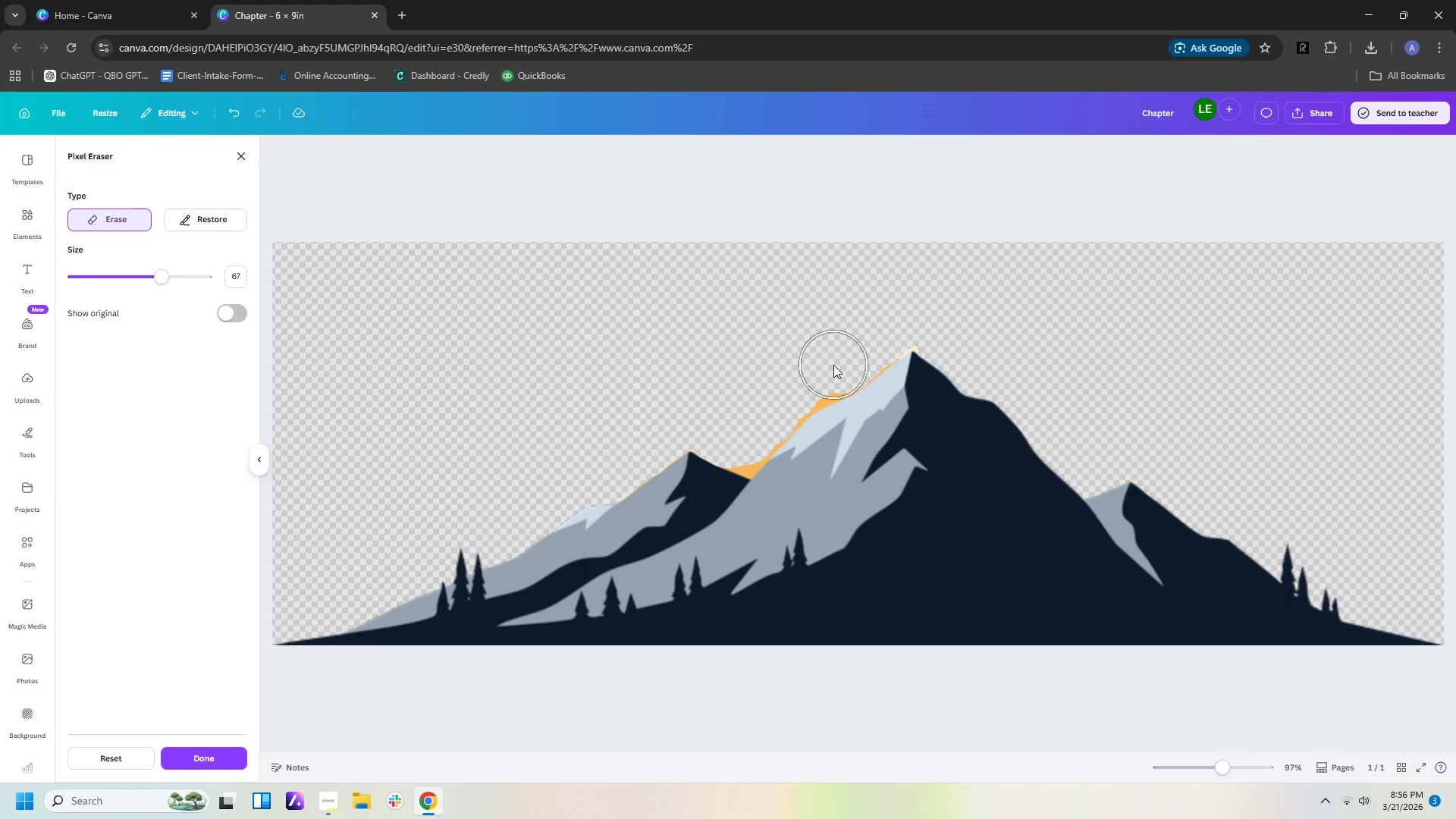 
left_click([833, 365])
 